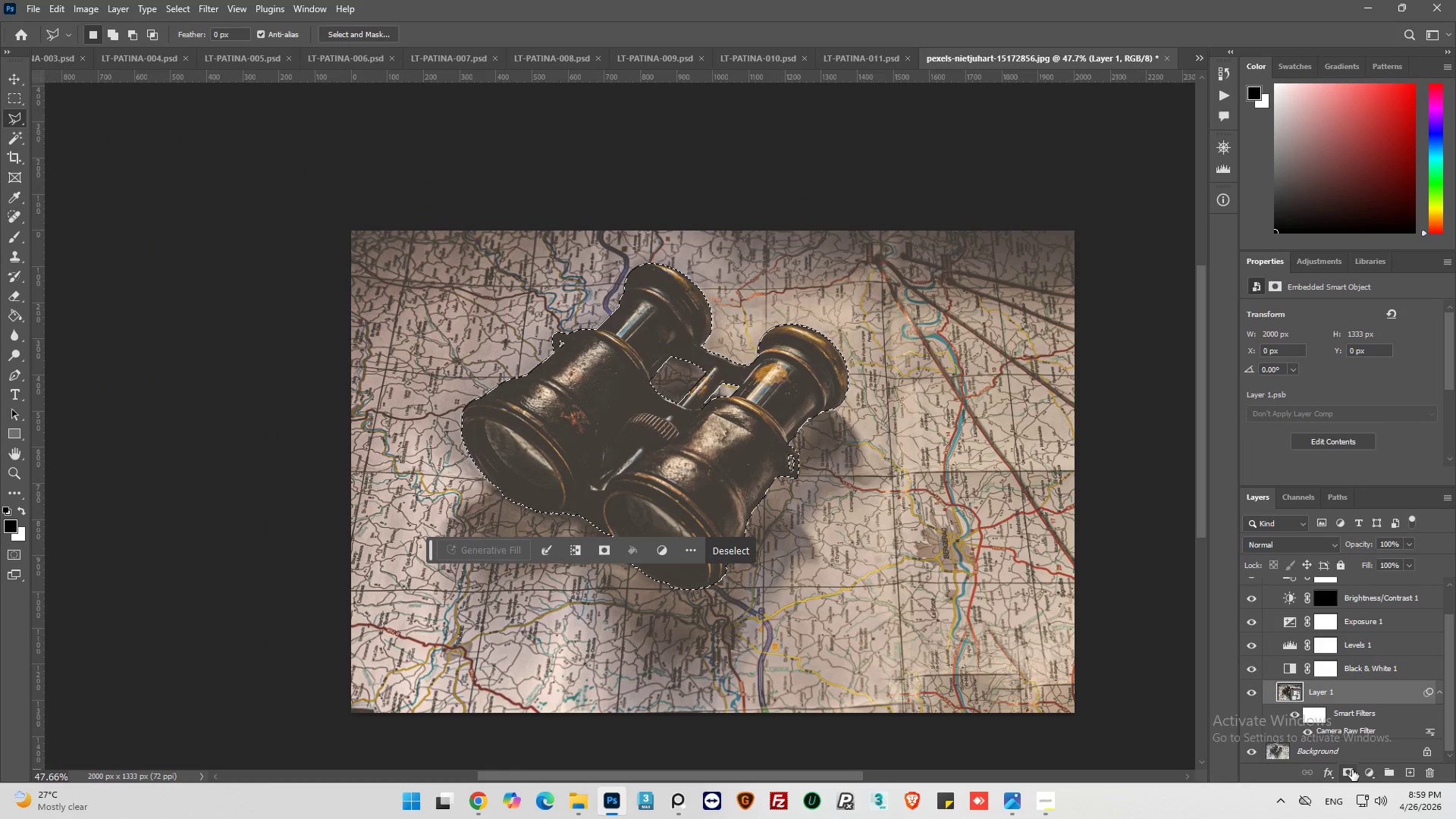 
scroll: coordinate [794, 451], scroll_direction: down, amount: 20.0
 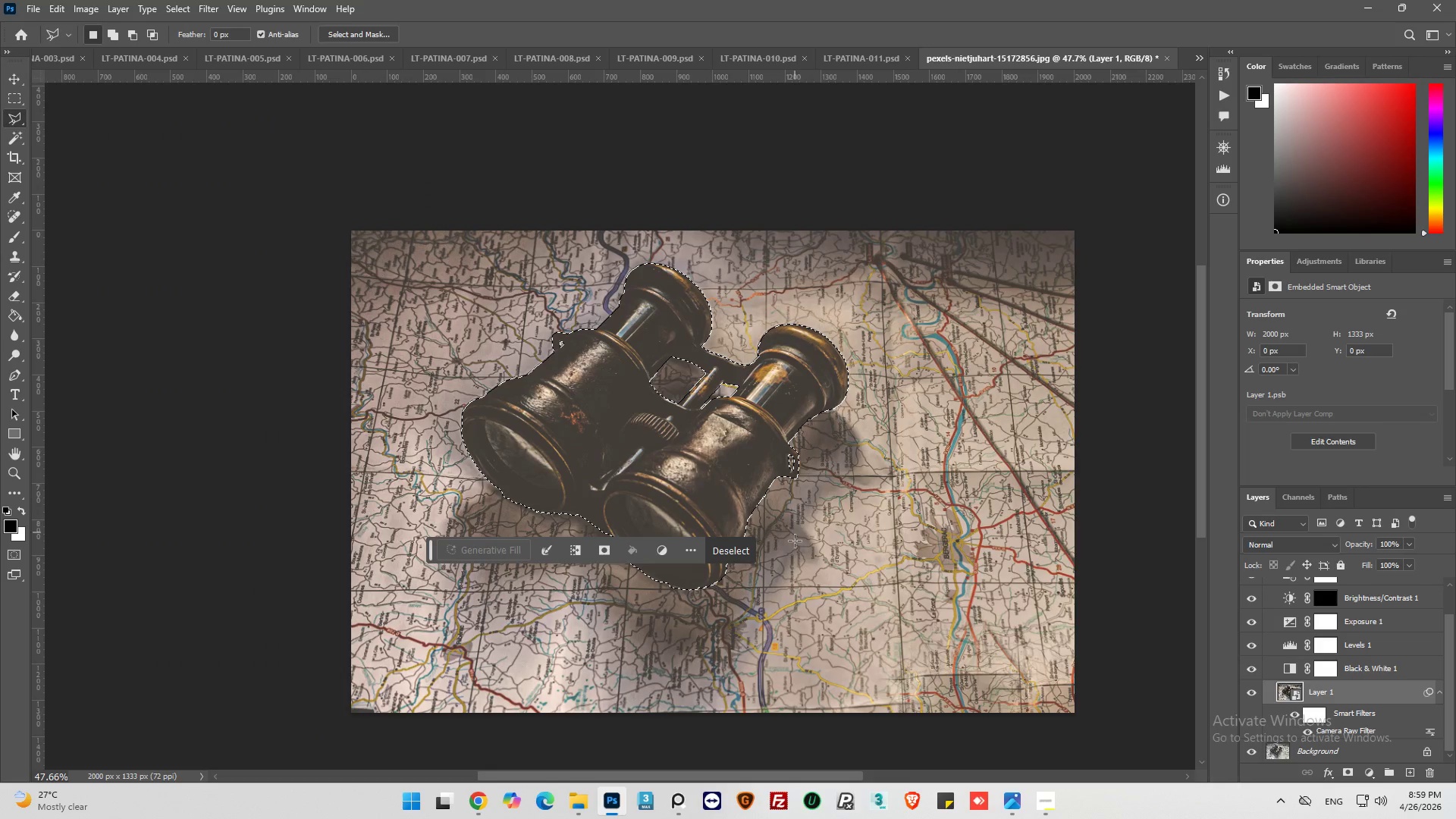 
key(Alt+AltLeft)
 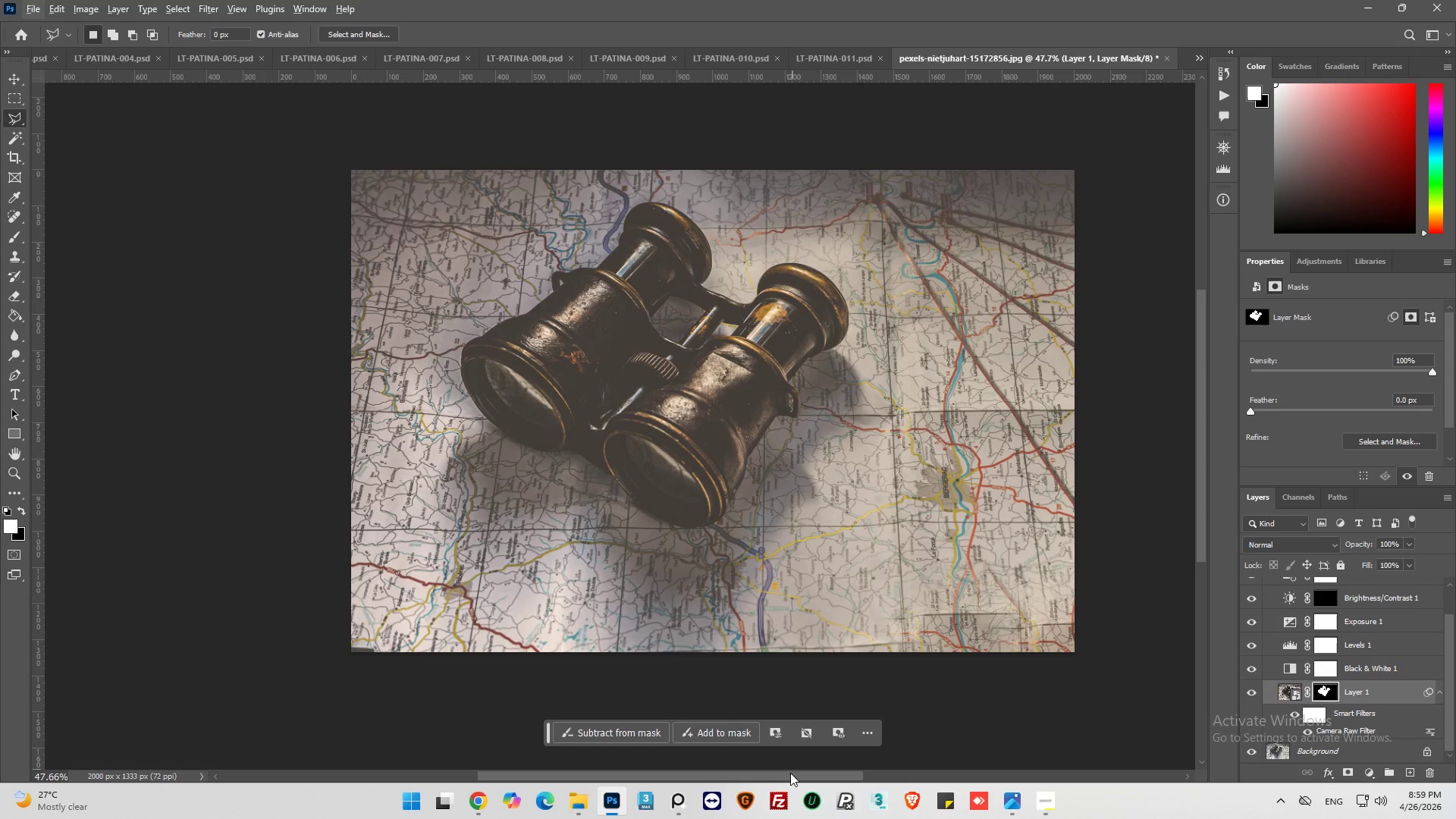 
scroll: coordinate [532, 395], scroll_direction: down, amount: 5.0
 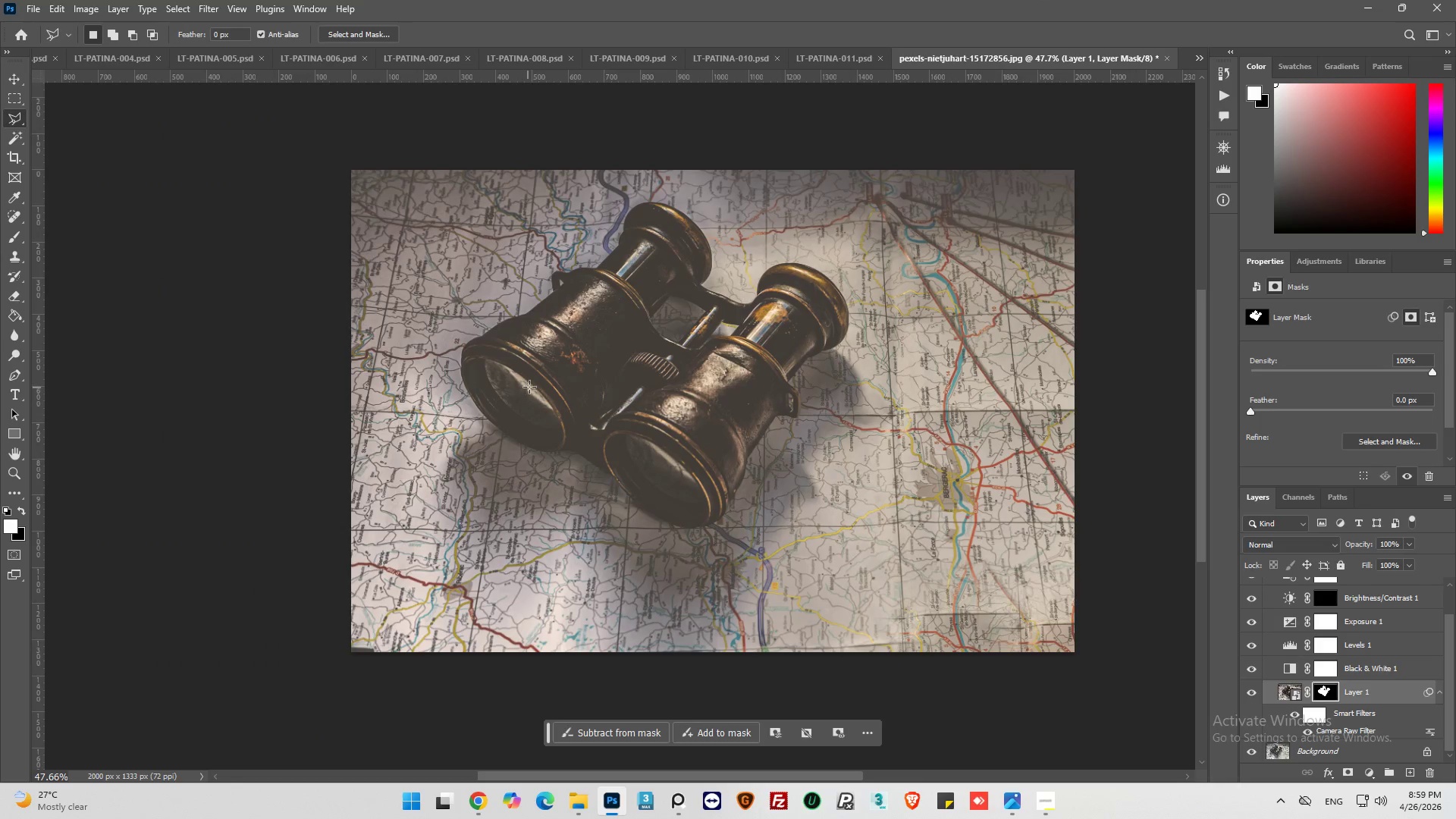 
left_click_drag(start_coordinate=[790, 777], to_coordinate=[821, 782])
 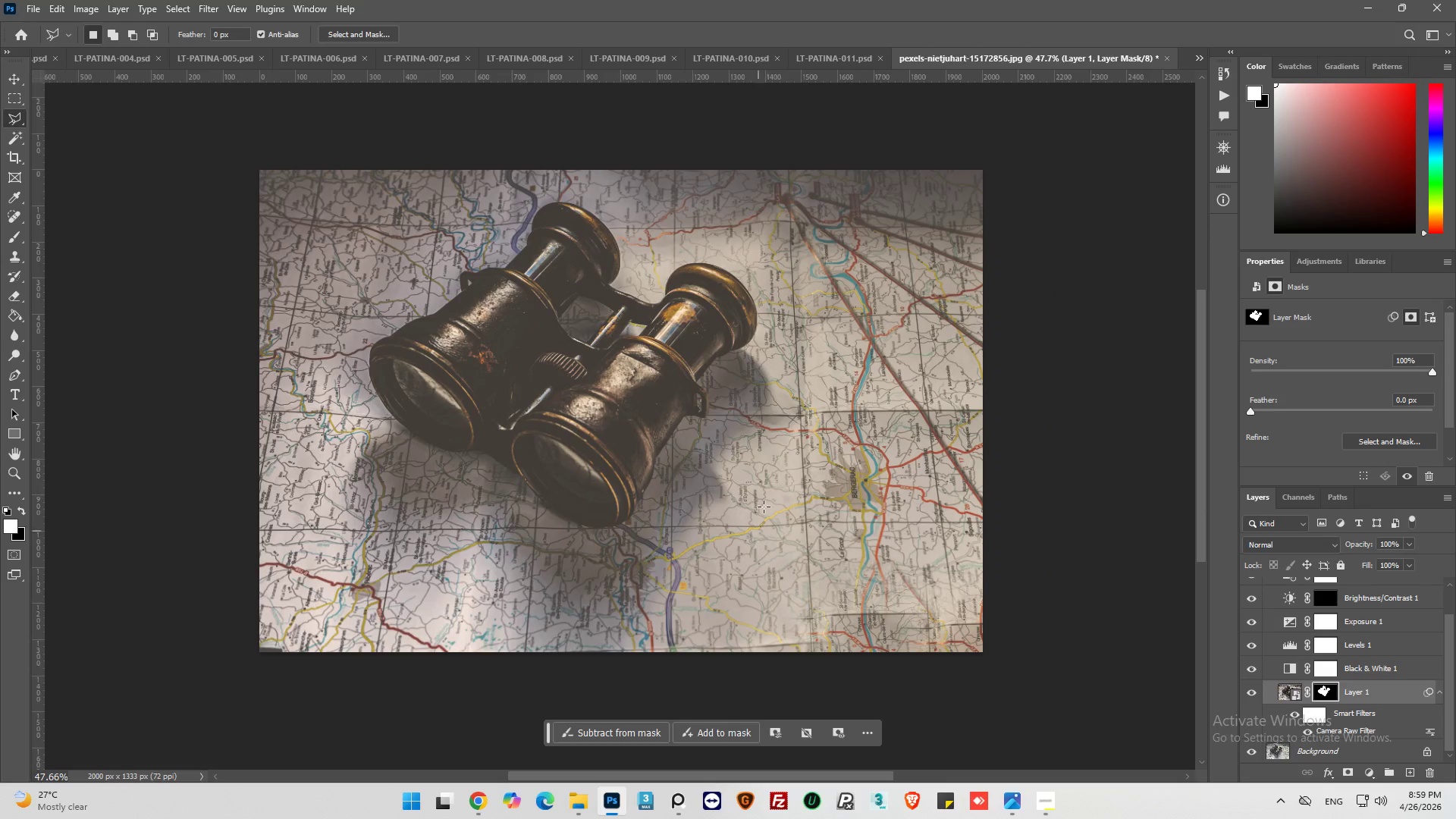 
scroll: coordinate [769, 500], scroll_direction: up, amount: 3.0
 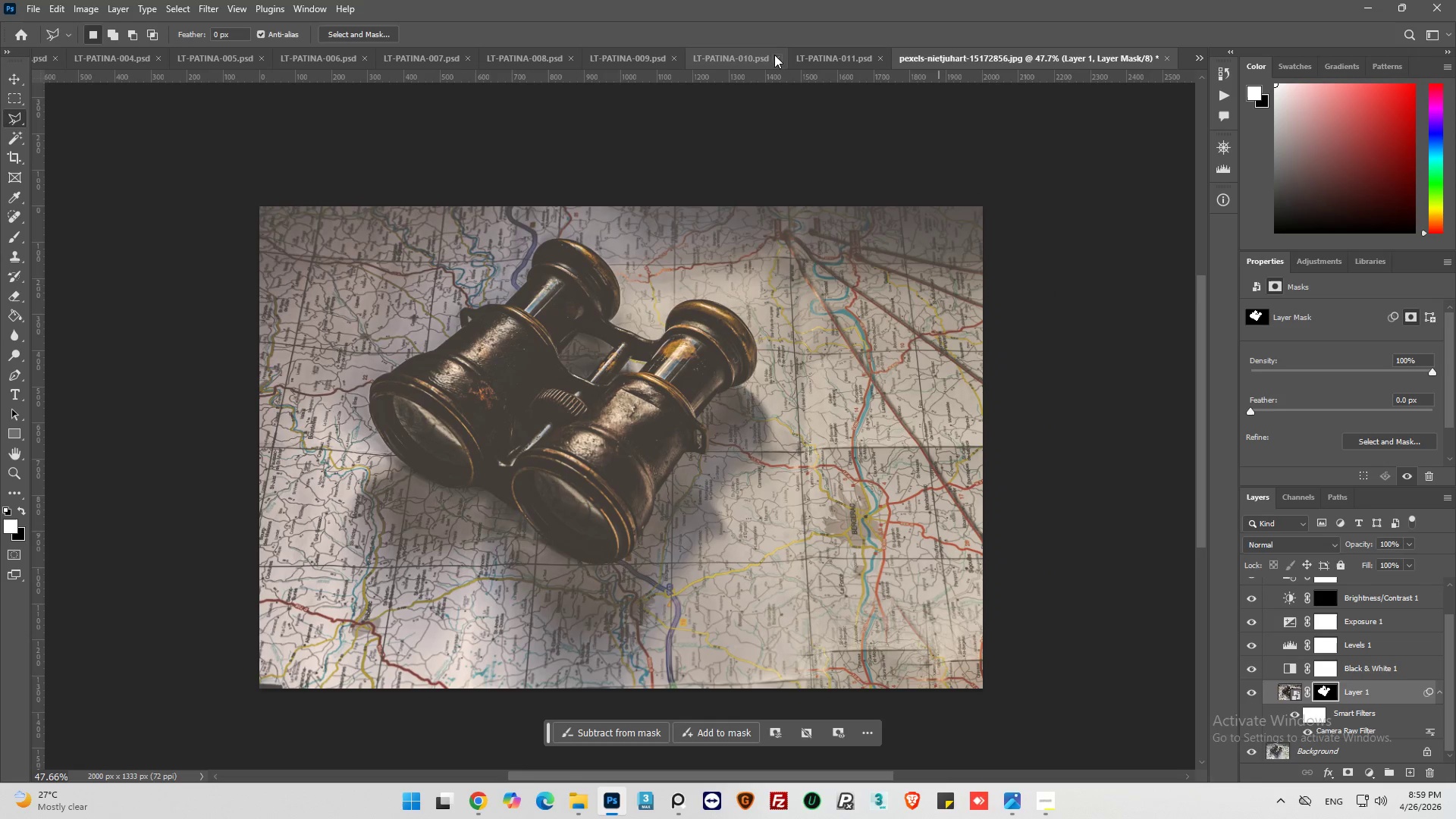 
left_click([739, 56])
 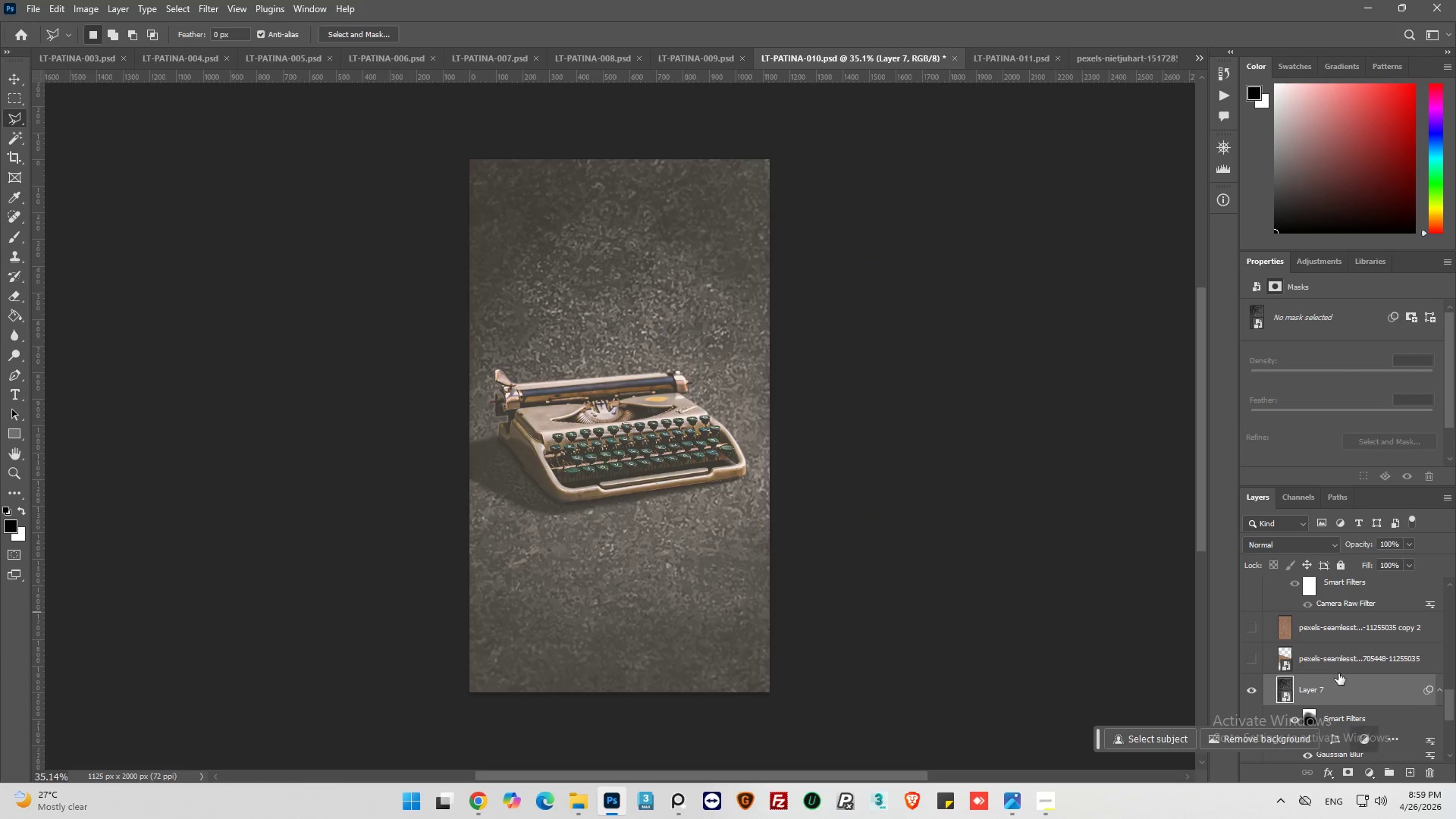 
key(Control+C)
 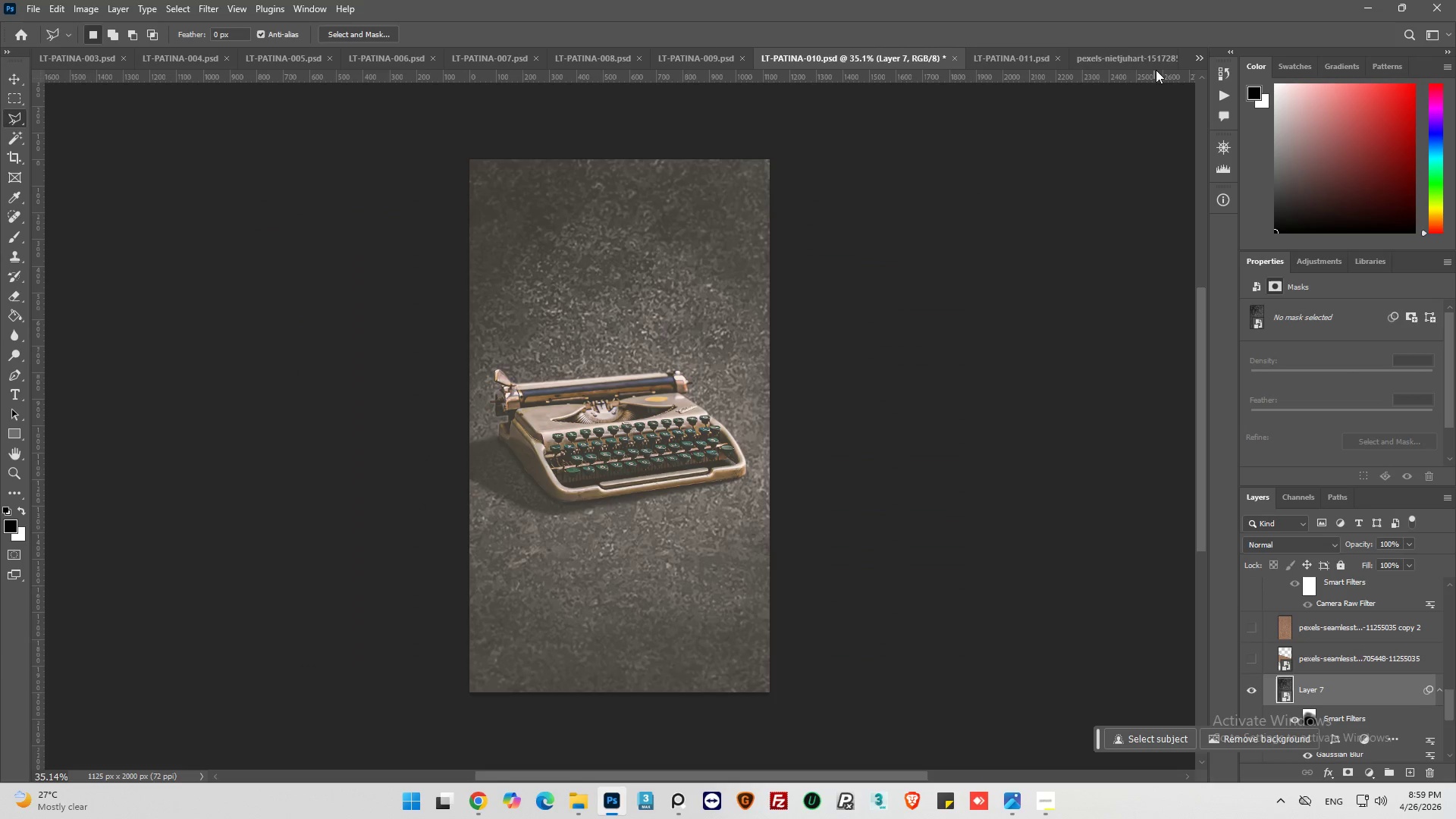 
left_click([1152, 67])
 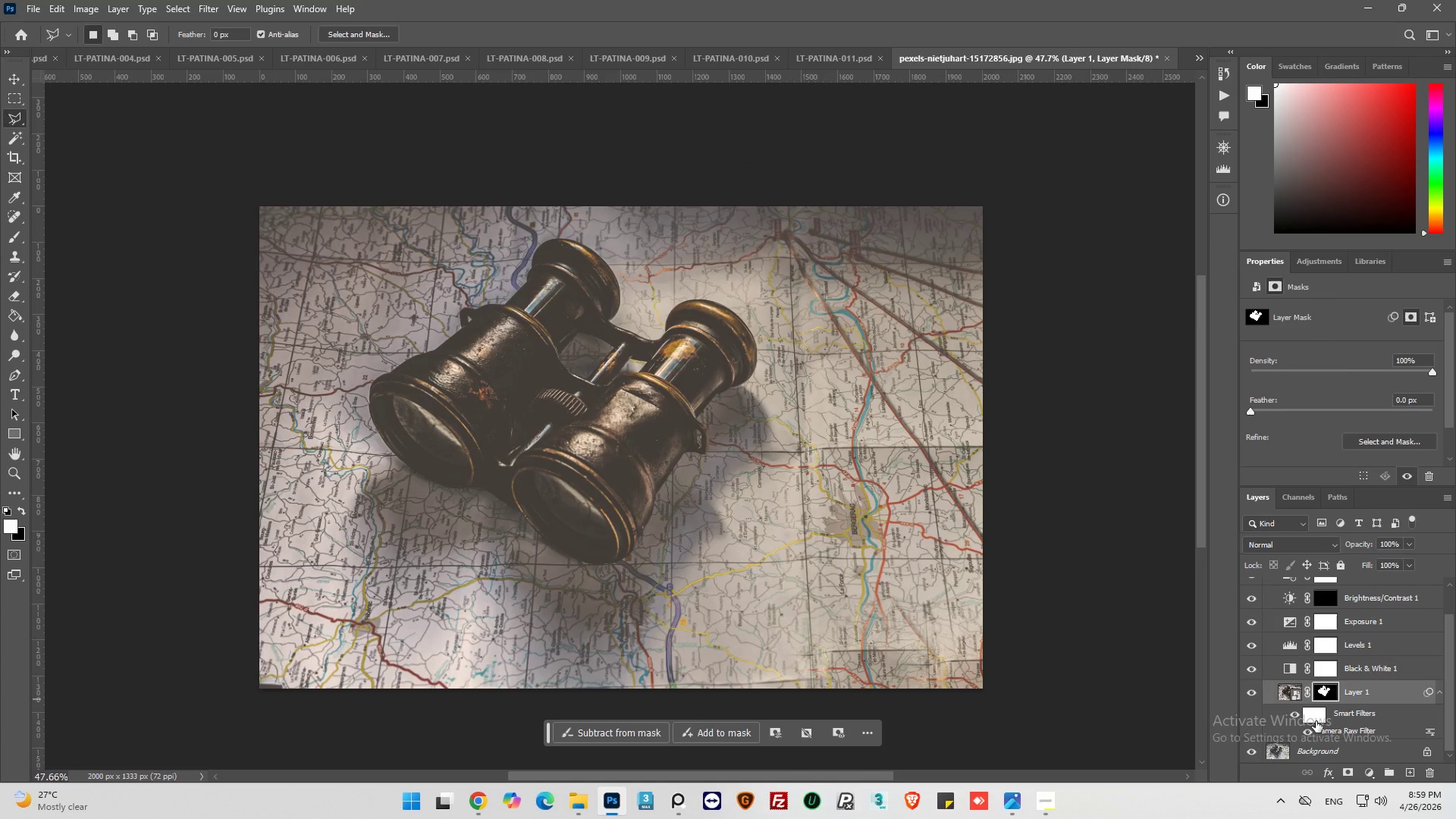 
scroll: coordinate [1307, 720], scroll_direction: down, amount: 1.0
 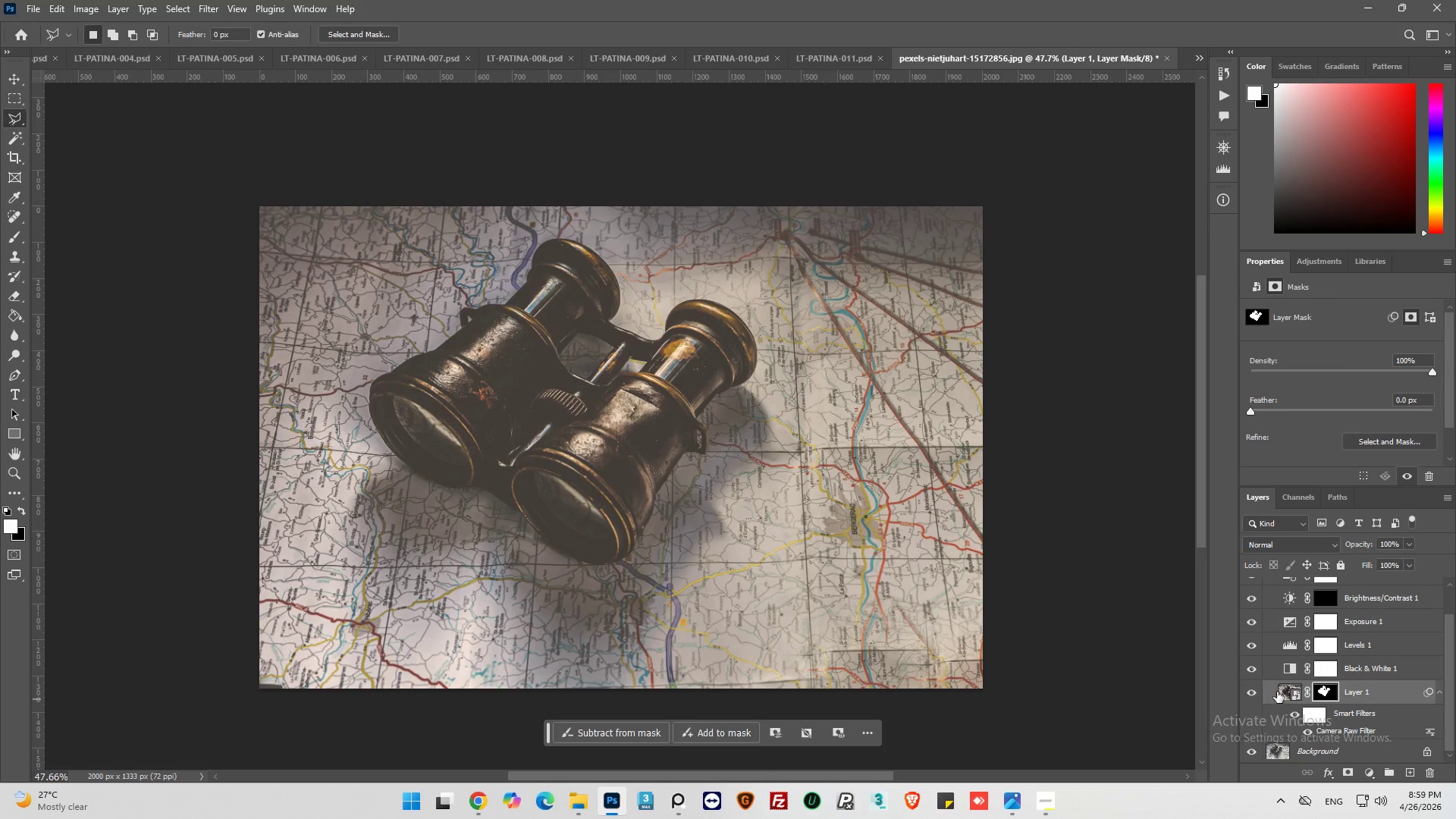 
left_click([1277, 692])
 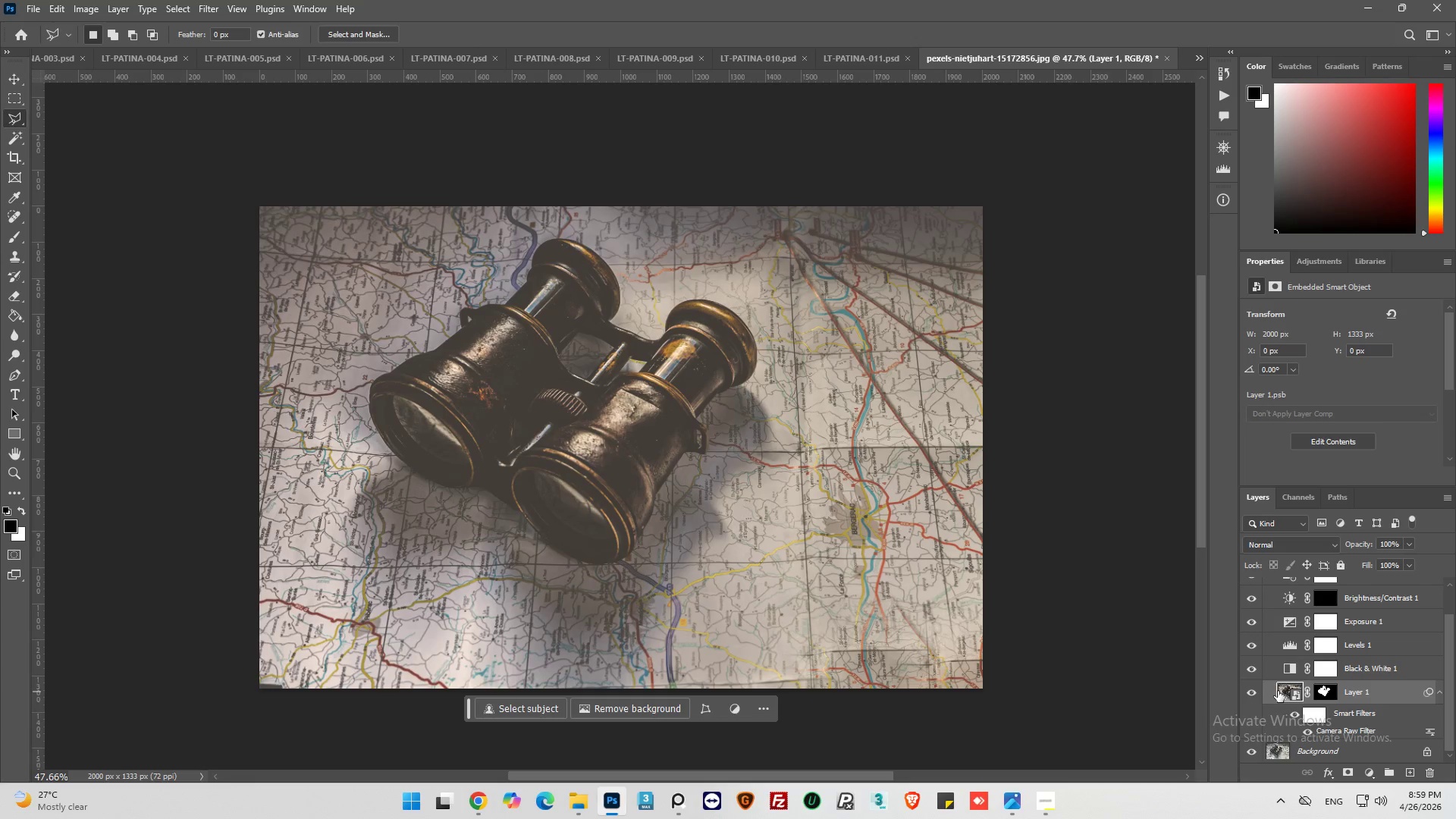 
key(Control+J)
 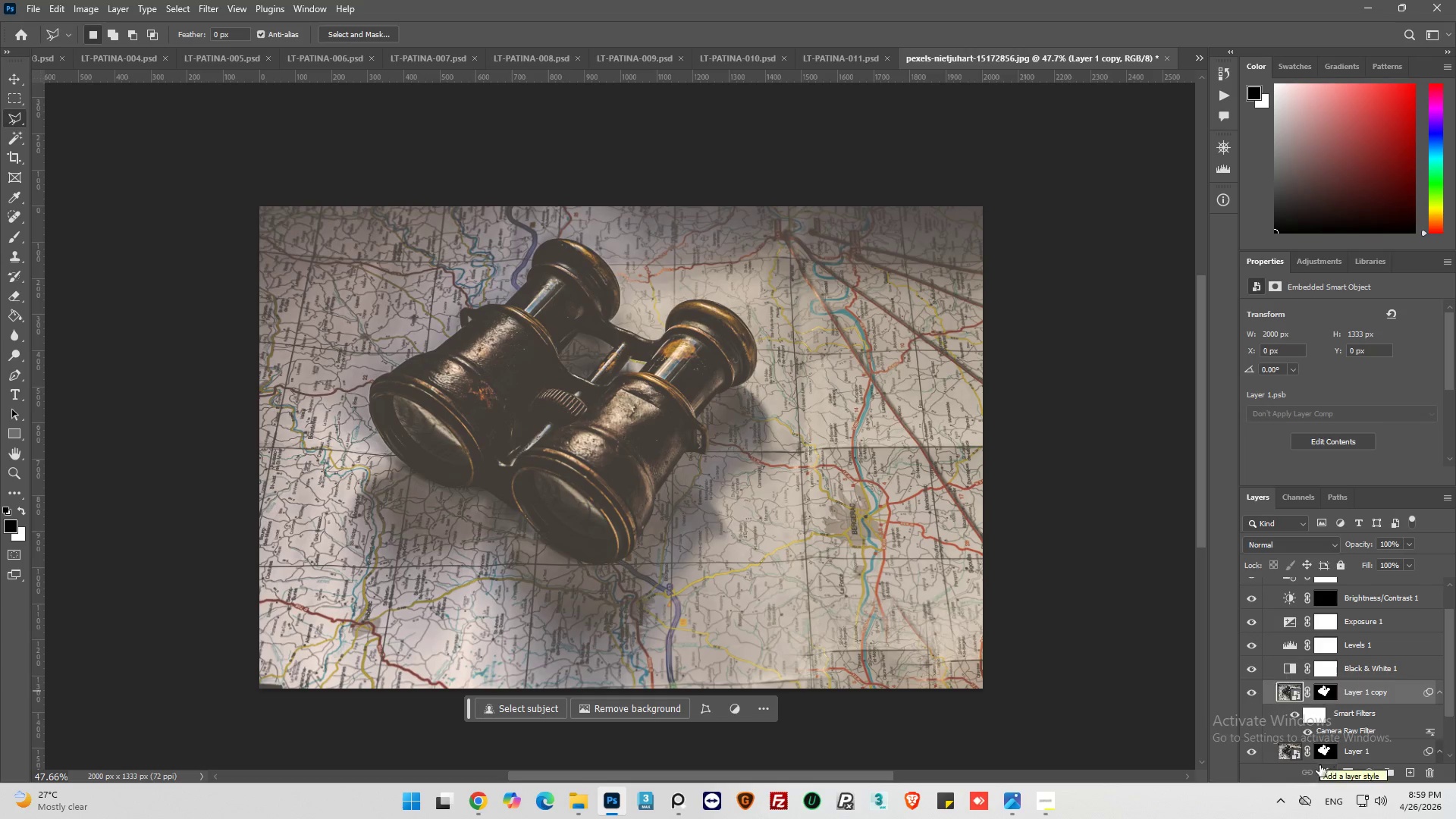 
left_click([1326, 752])
 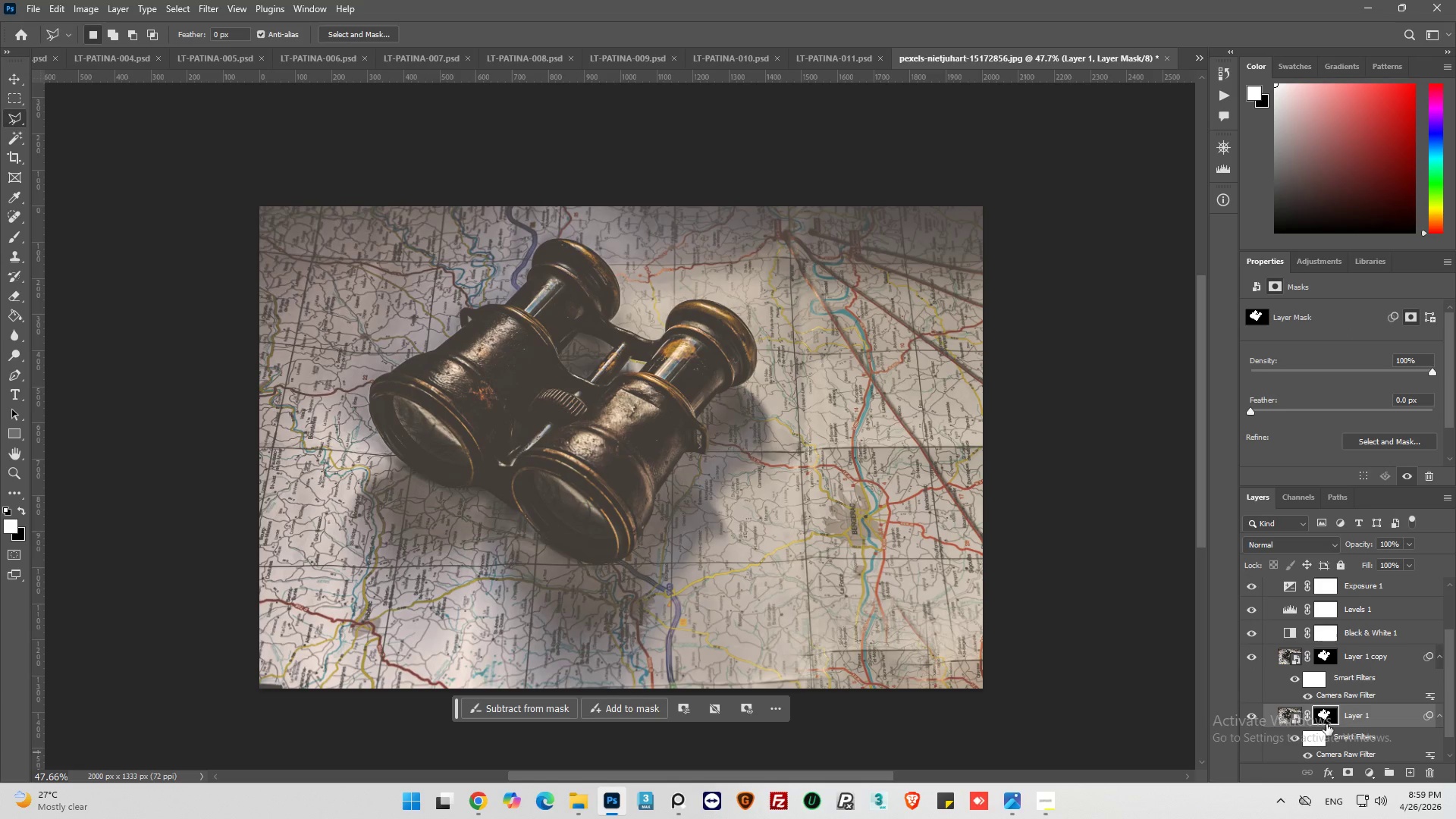 
key(Delete)
 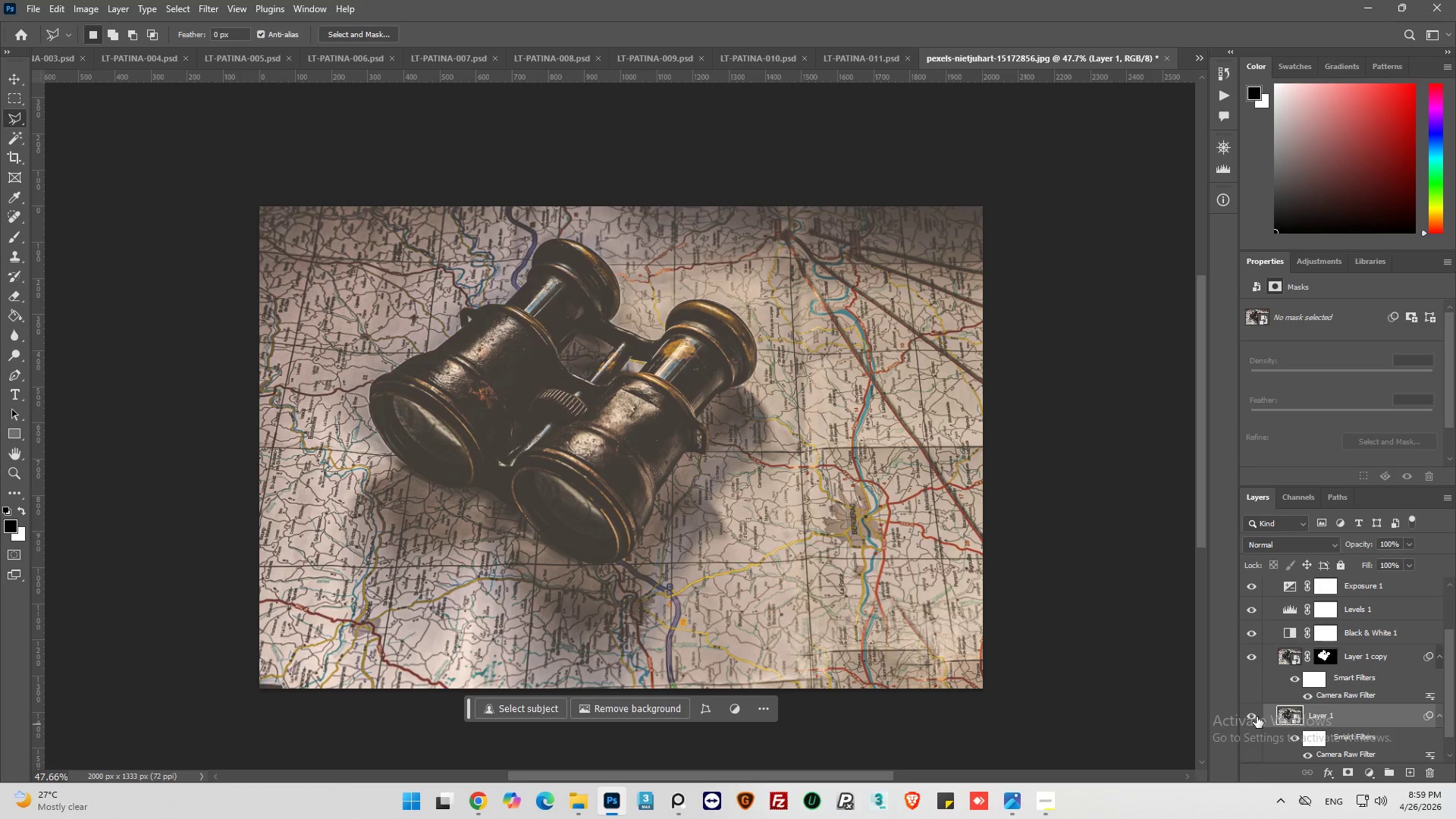 
key(Control+V)
 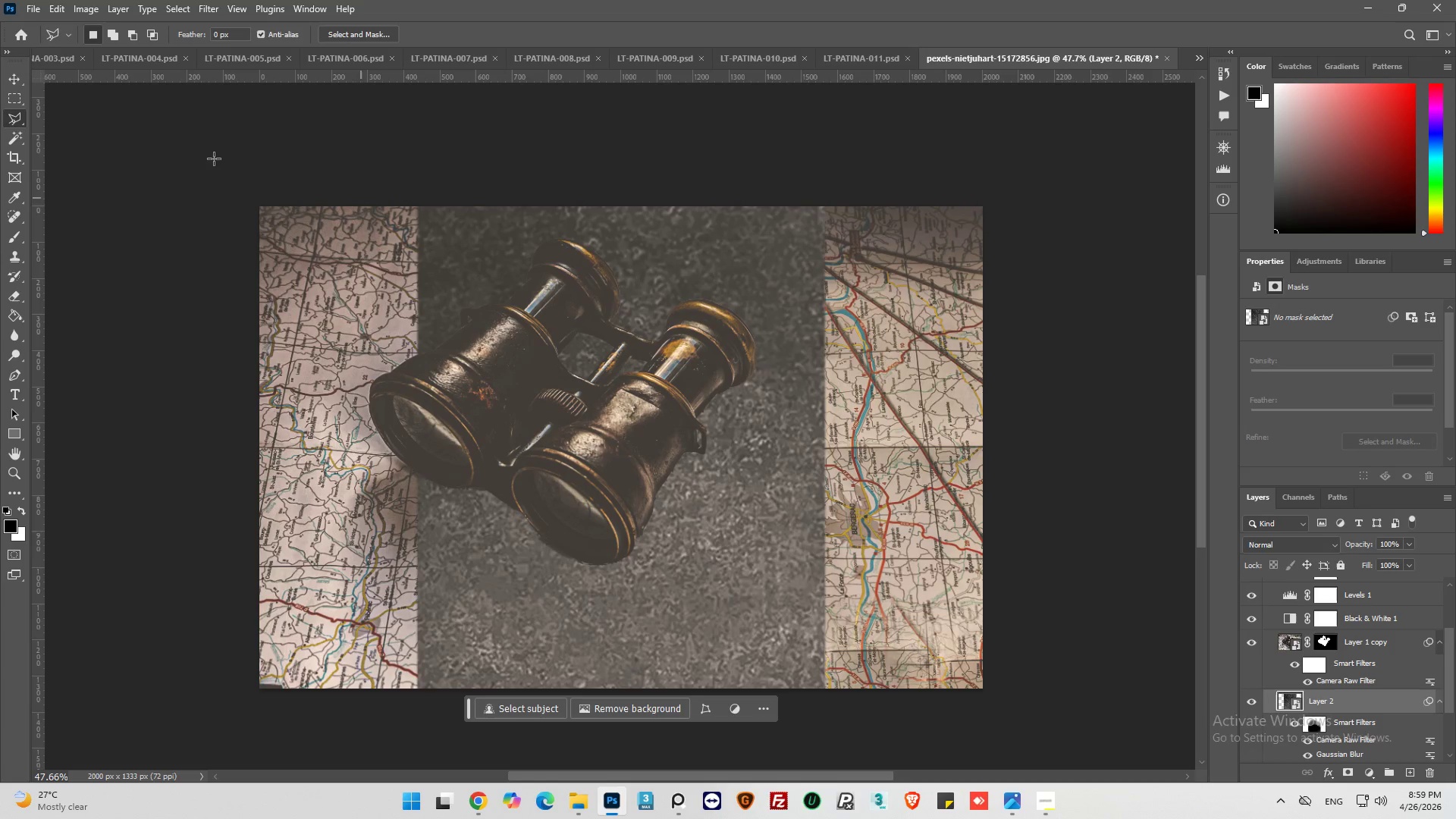 
left_click([14, 77])
 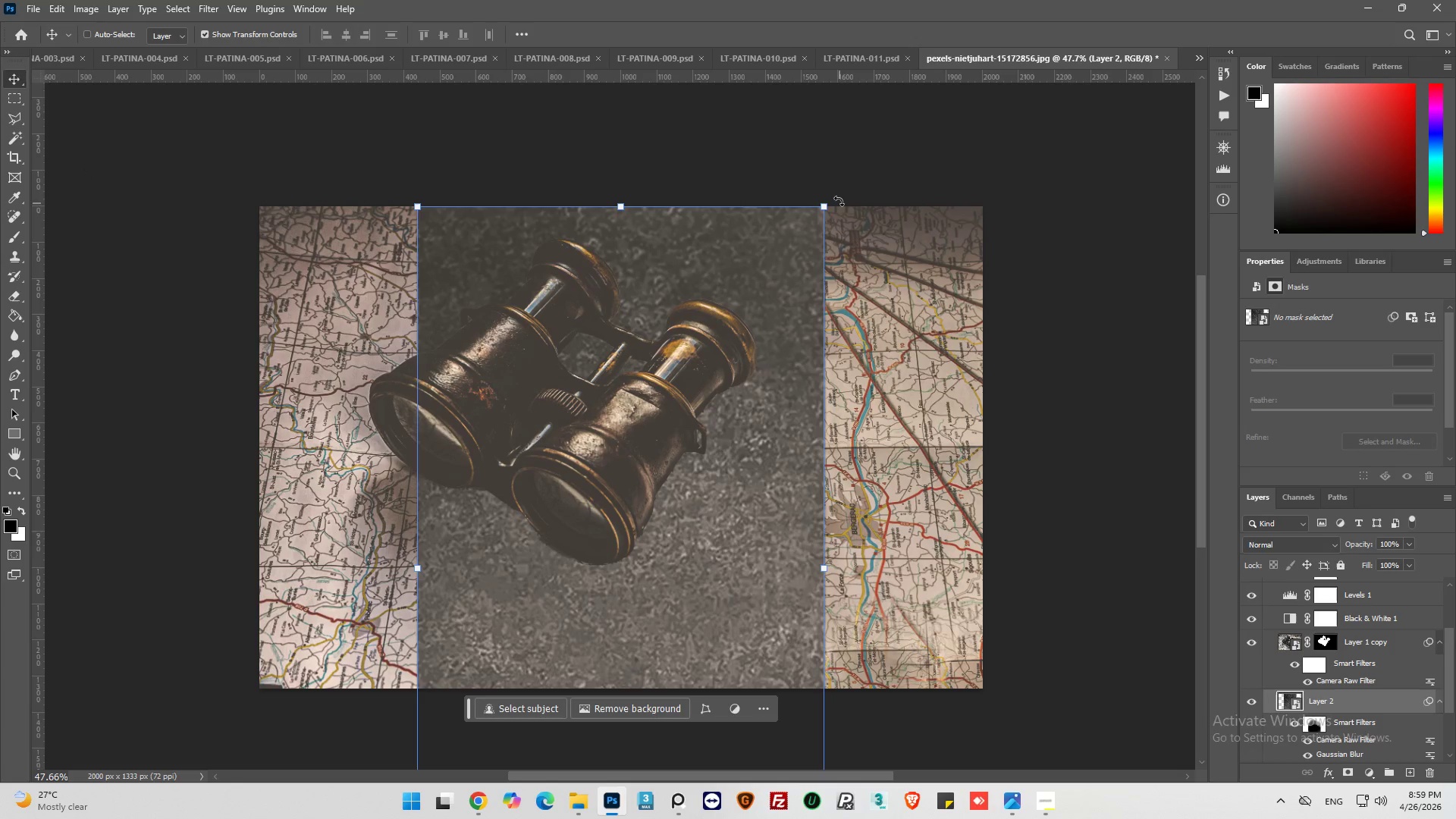 
left_click_drag(start_coordinate=[836, 196], to_coordinate=[861, 201])
 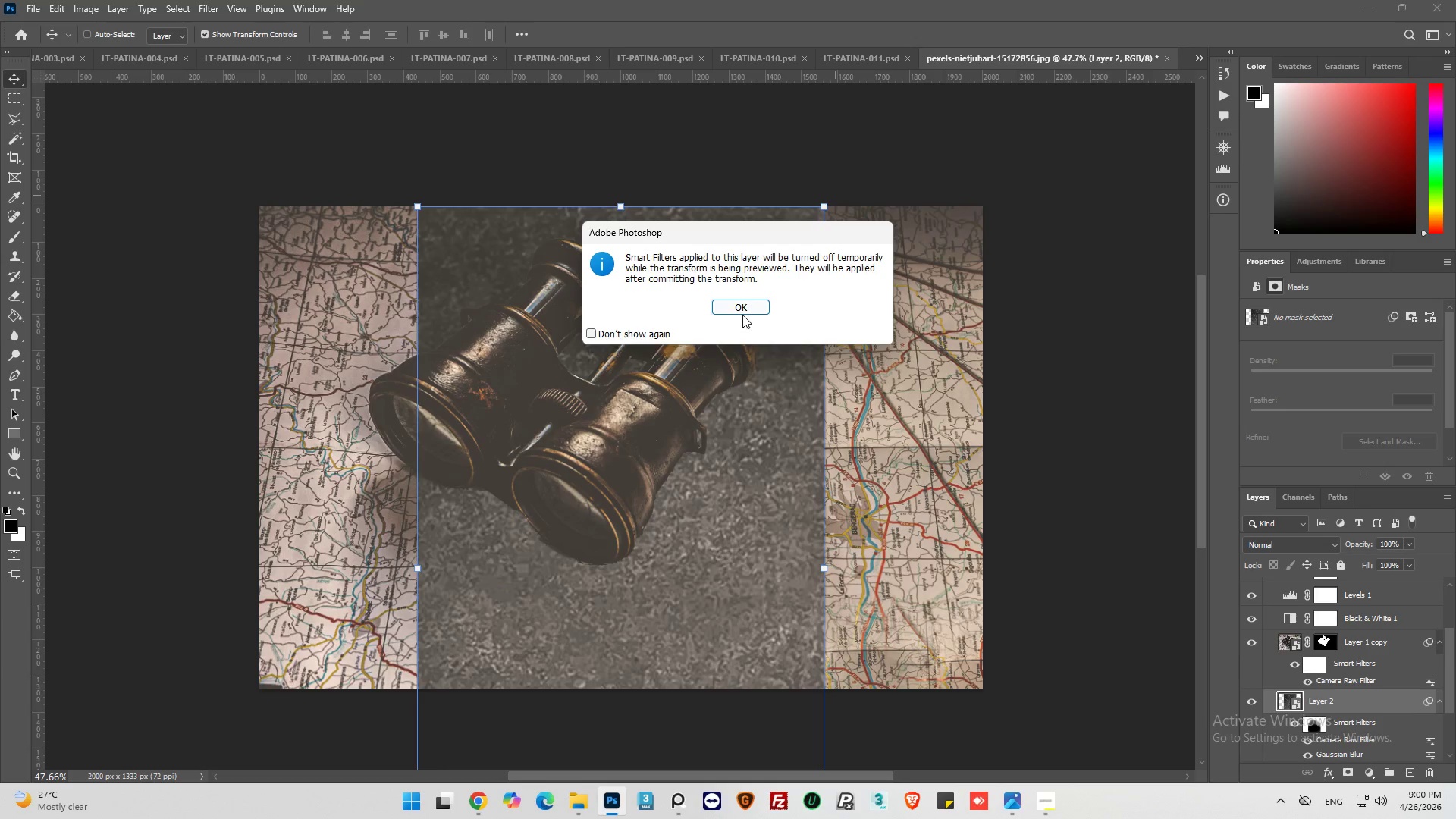 
left_click([745, 303])
 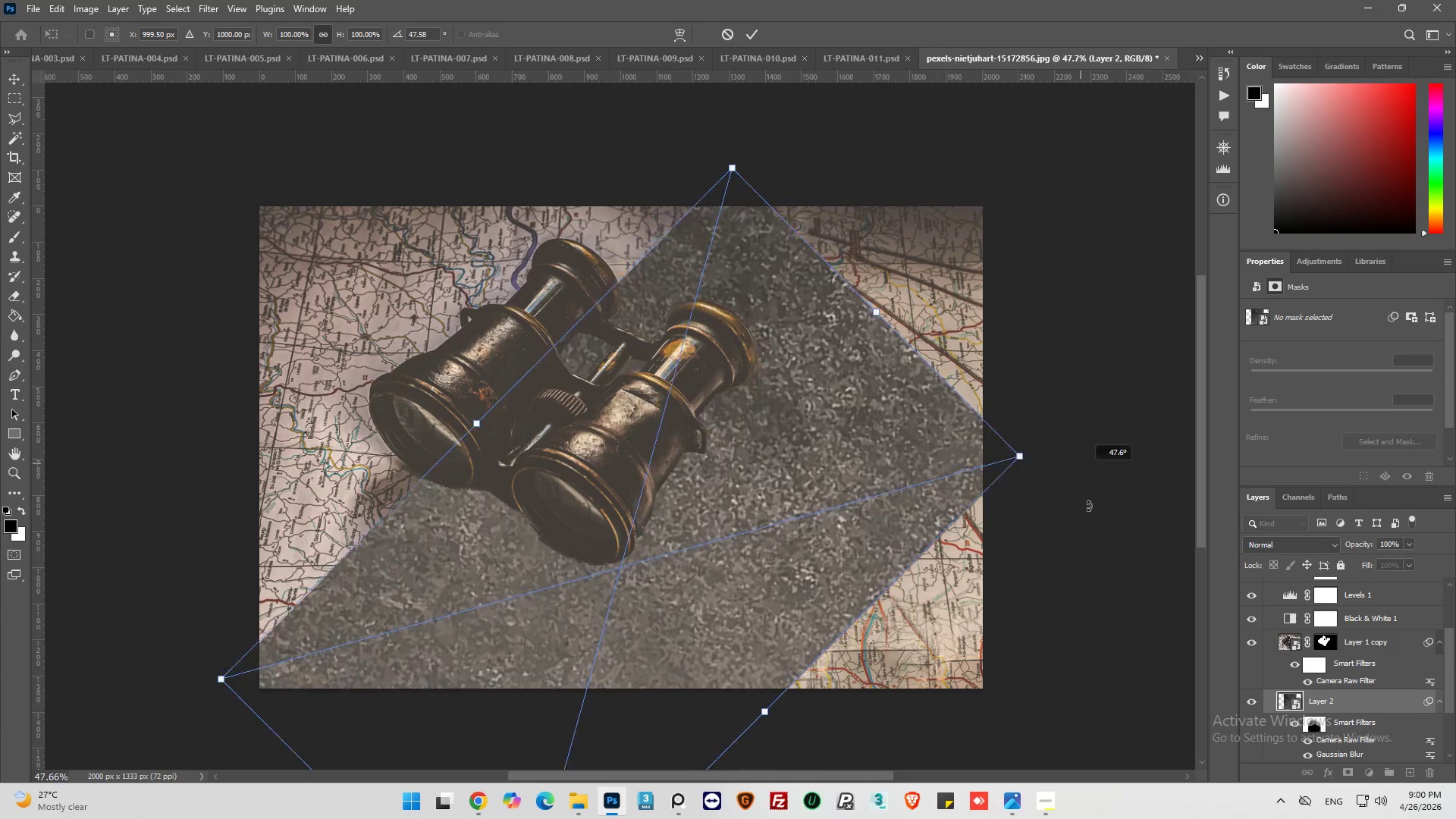 
hold_key(key=ShiftLeft, duration=2.05)
 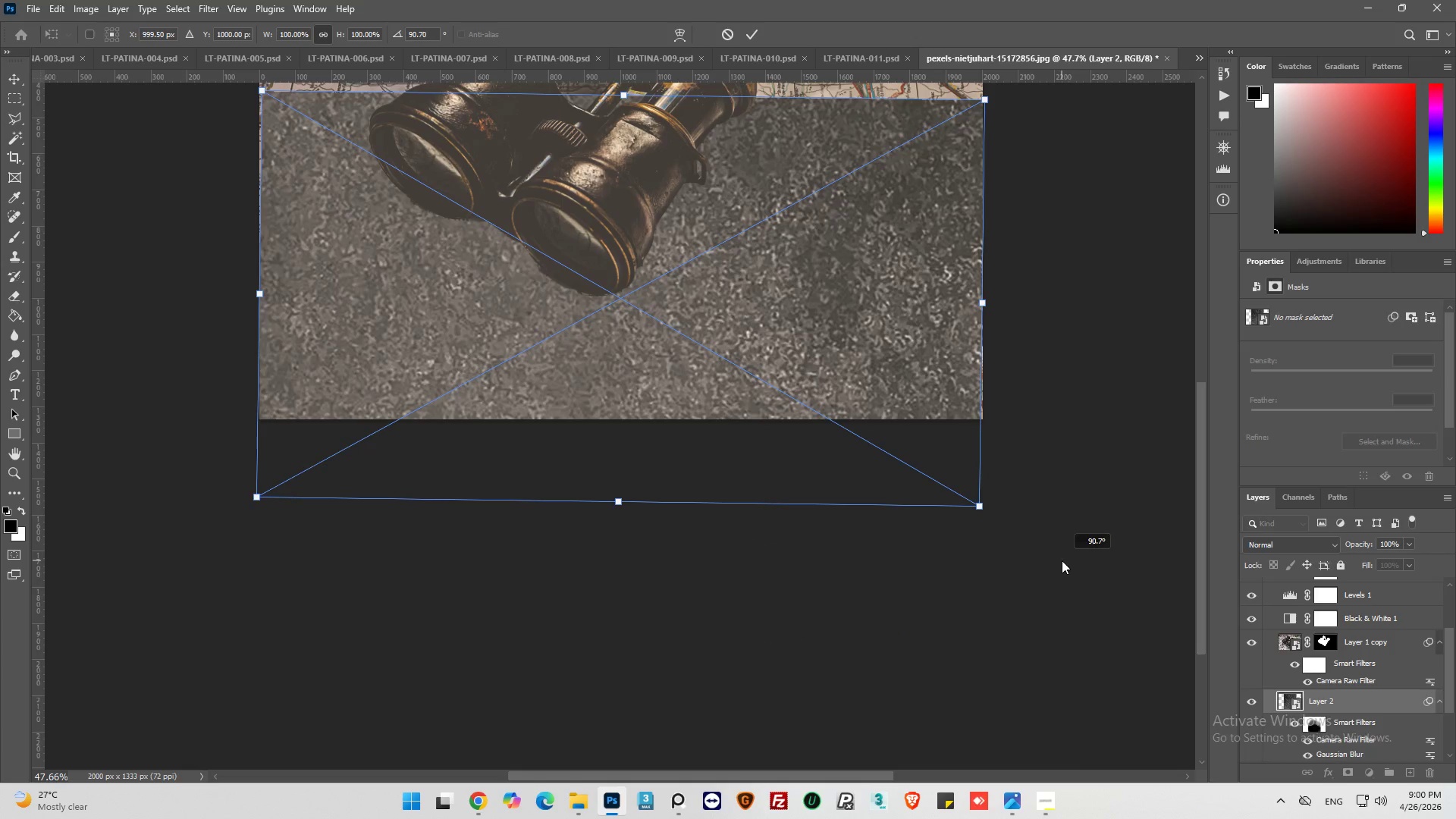 
left_click([1062, 560])
 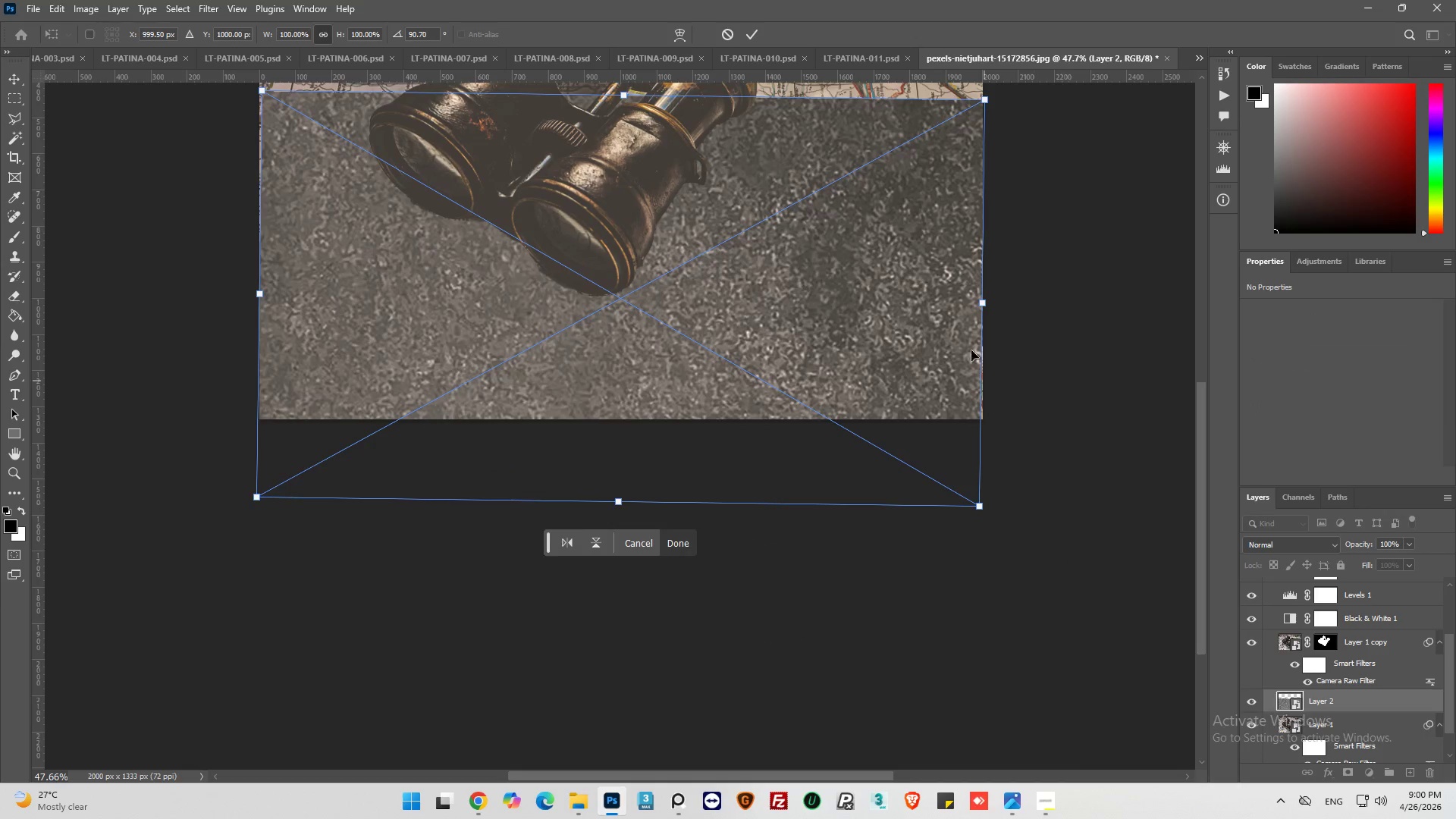 
scroll: coordinate [853, 417], scroll_direction: up, amount: 18.0
 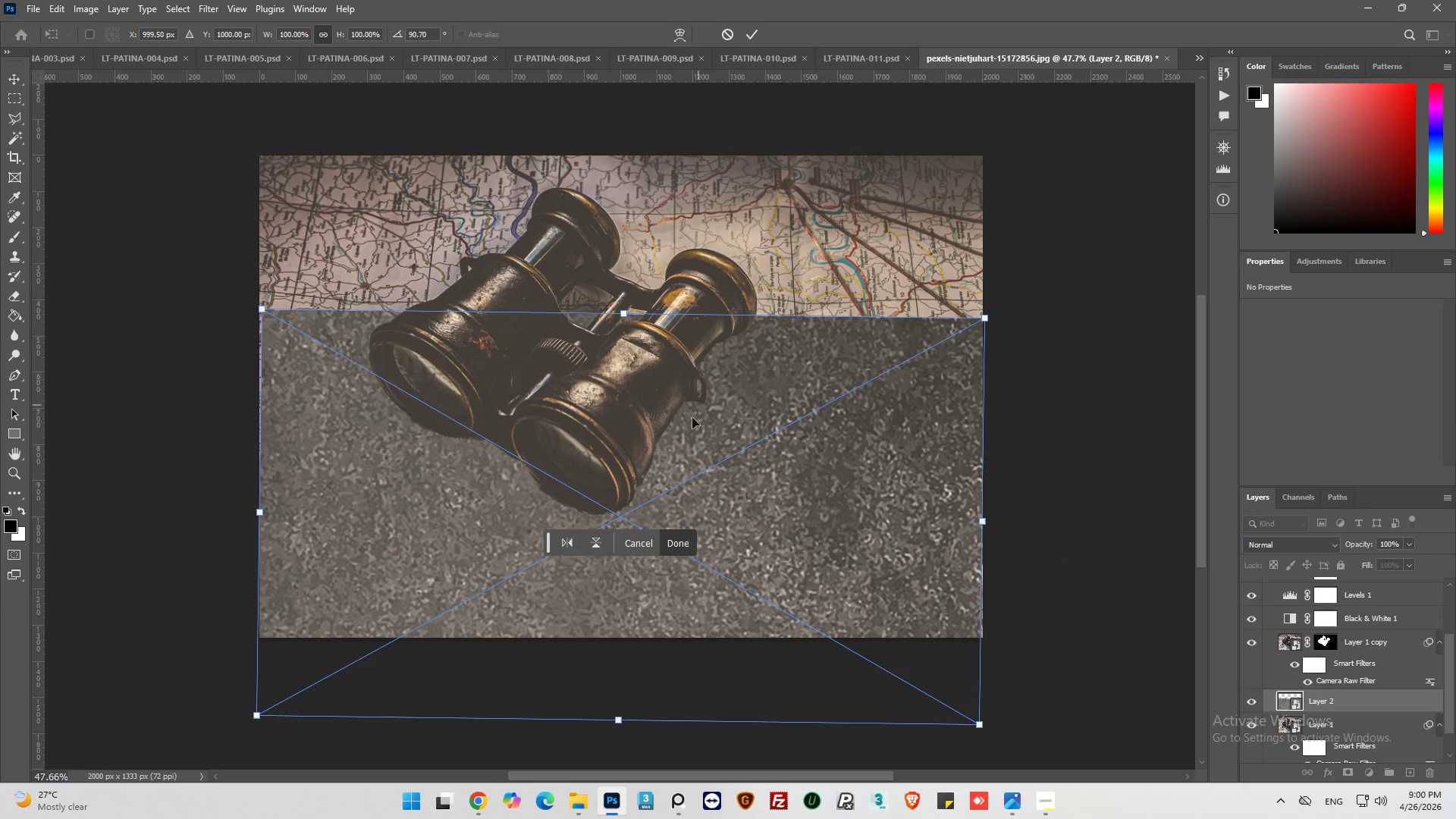 
left_click_drag(start_coordinate=[689, 424], to_coordinate=[686, 297])
 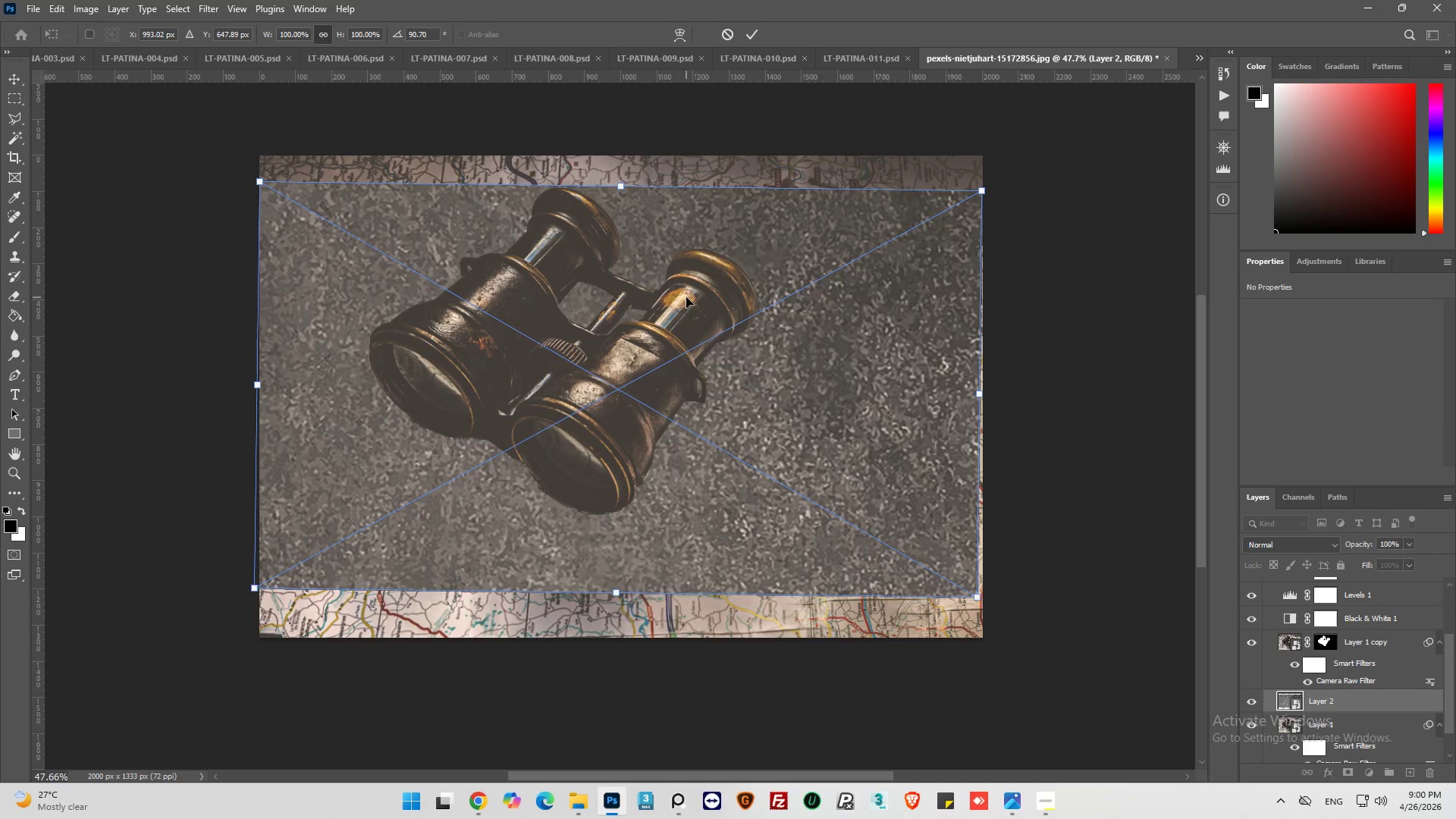 
left_click_drag(start_coordinate=[686, 297], to_coordinate=[686, 303])
 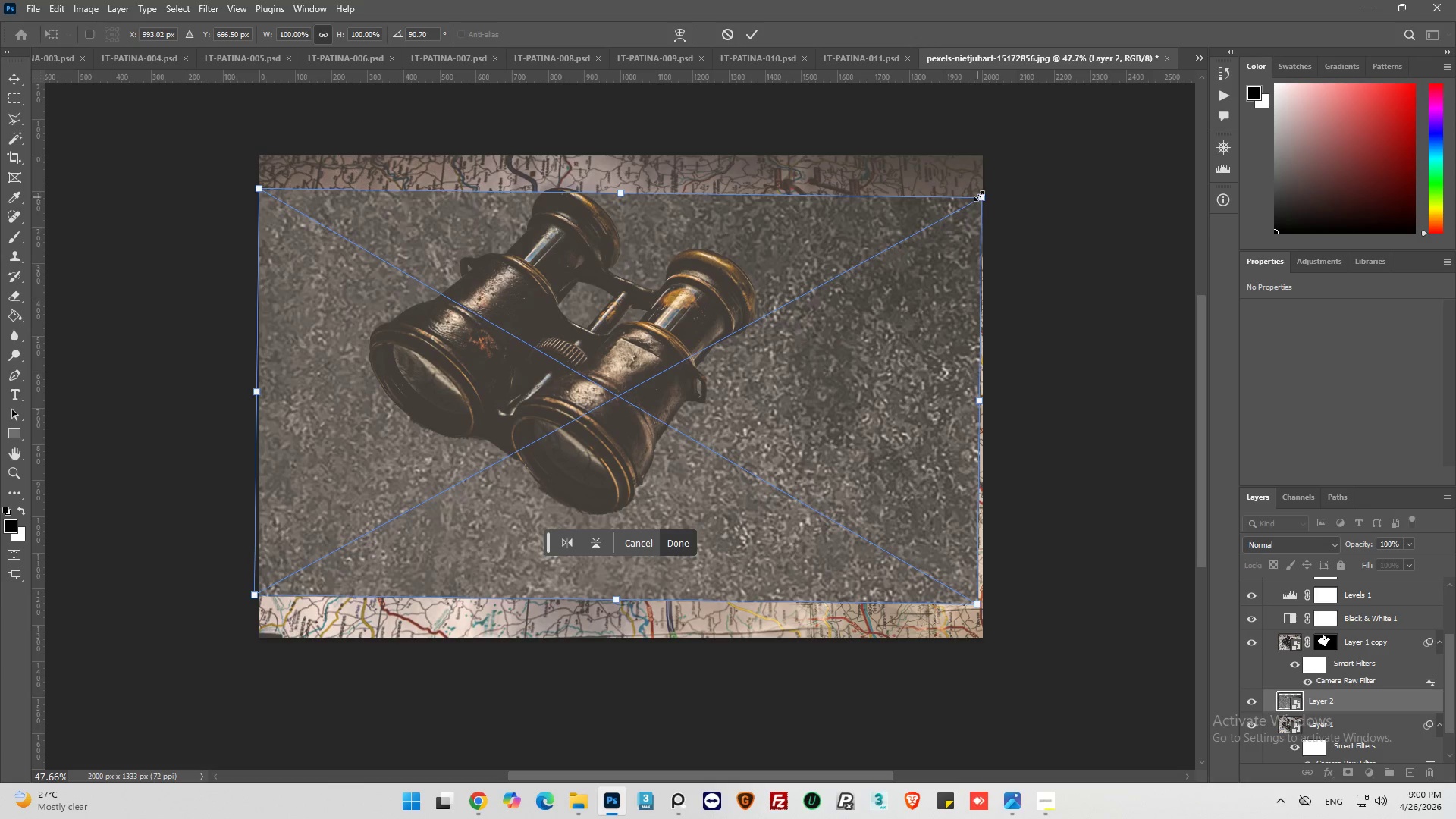 
left_click_drag(start_coordinate=[980, 195], to_coordinate=[1054, 109])
 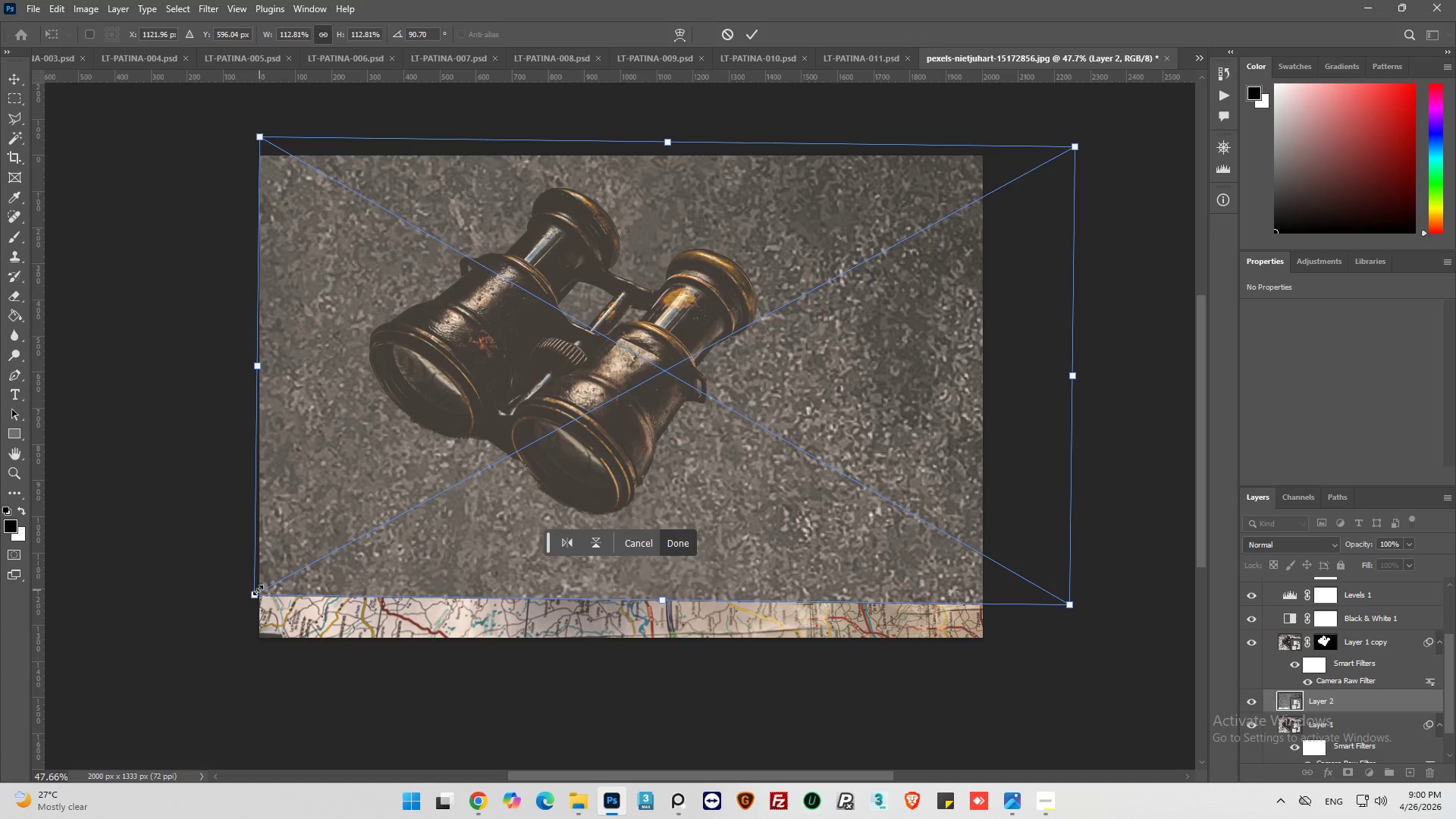 
left_click_drag(start_coordinate=[256, 592], to_coordinate=[204, 684])
 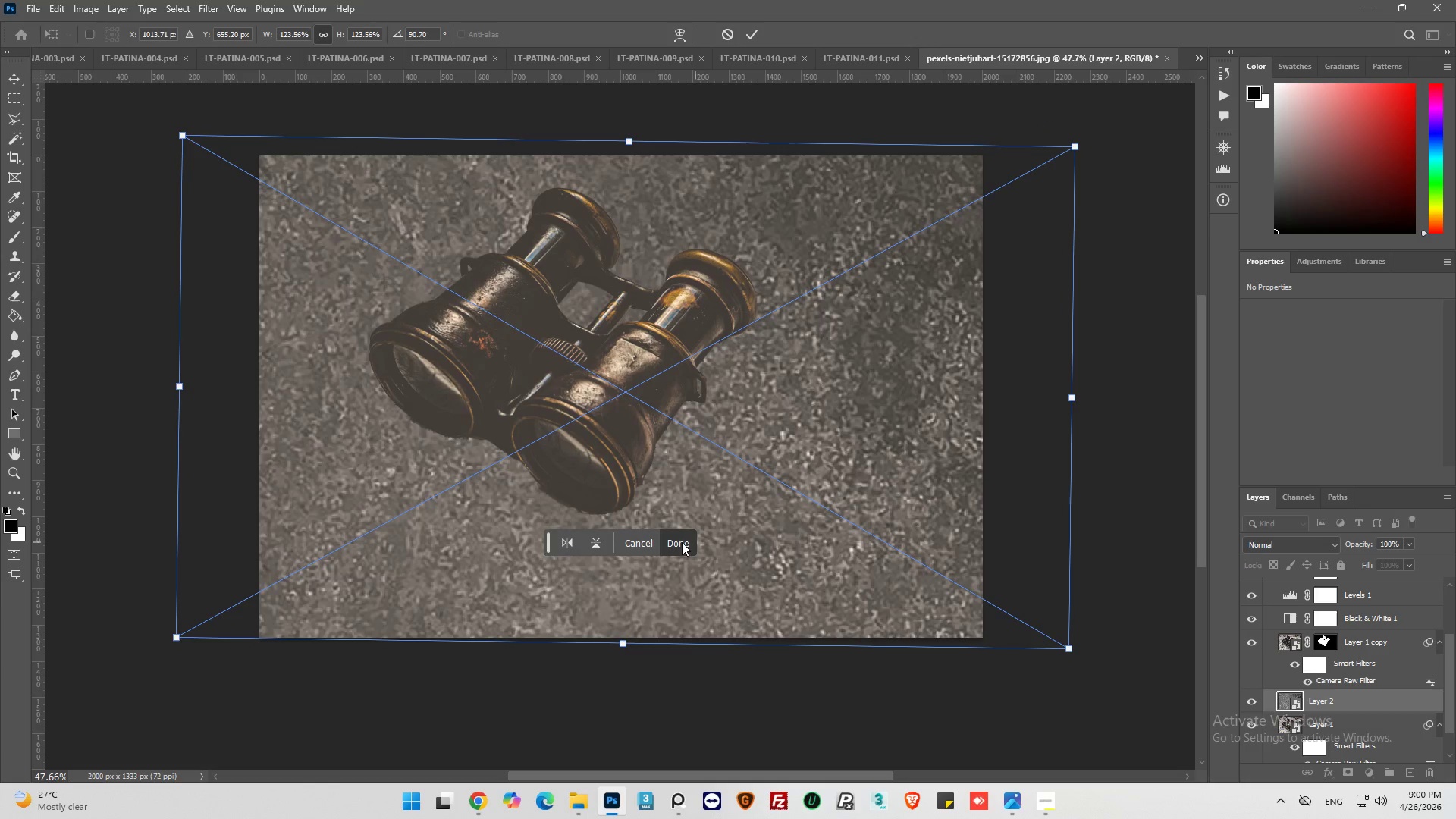 
left_click([680, 541])
 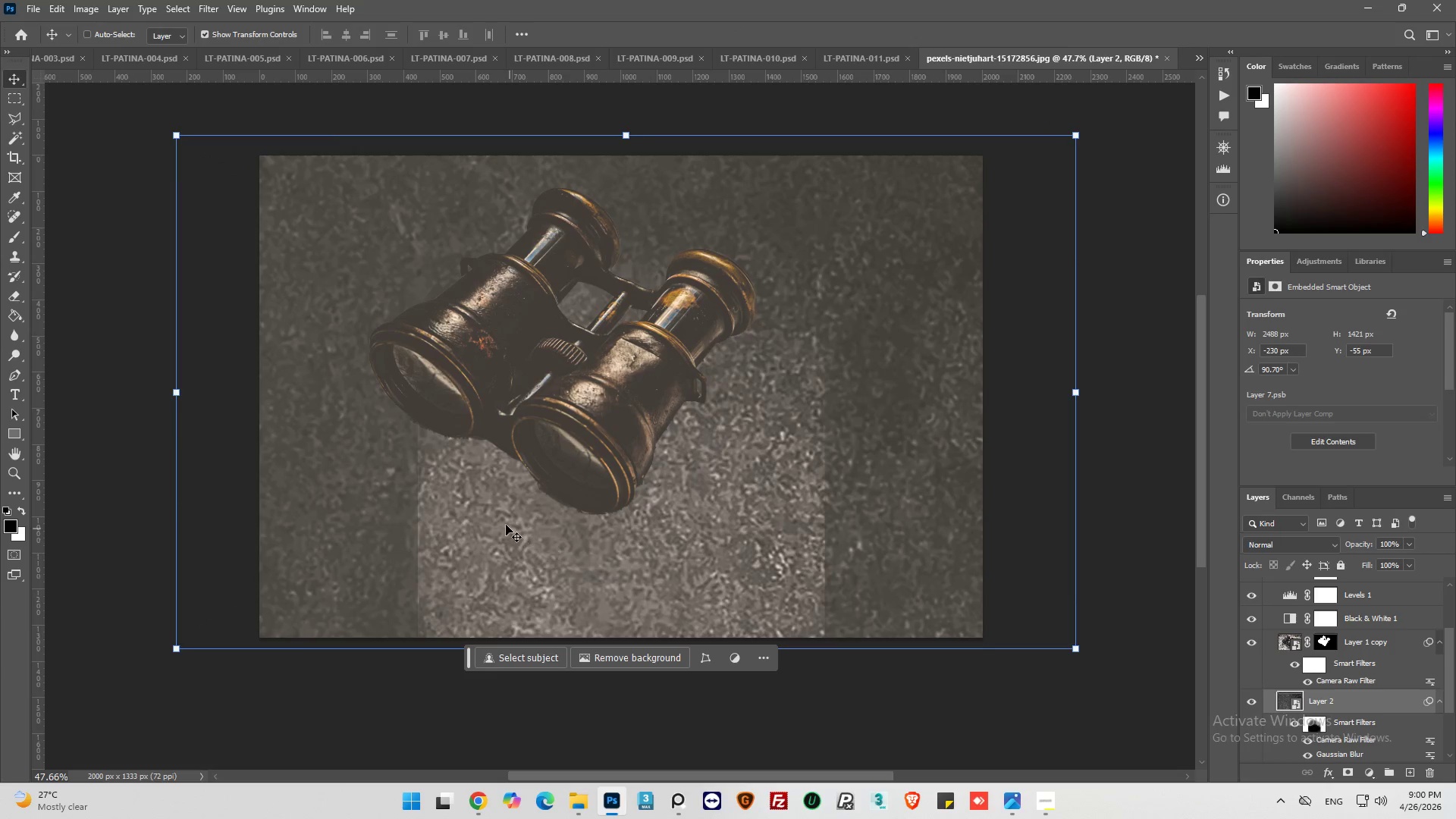 
hold_key(key=AltLeft, duration=1.22)
scroll: coordinate [572, 527], scroll_direction: up, amount: 10.0
 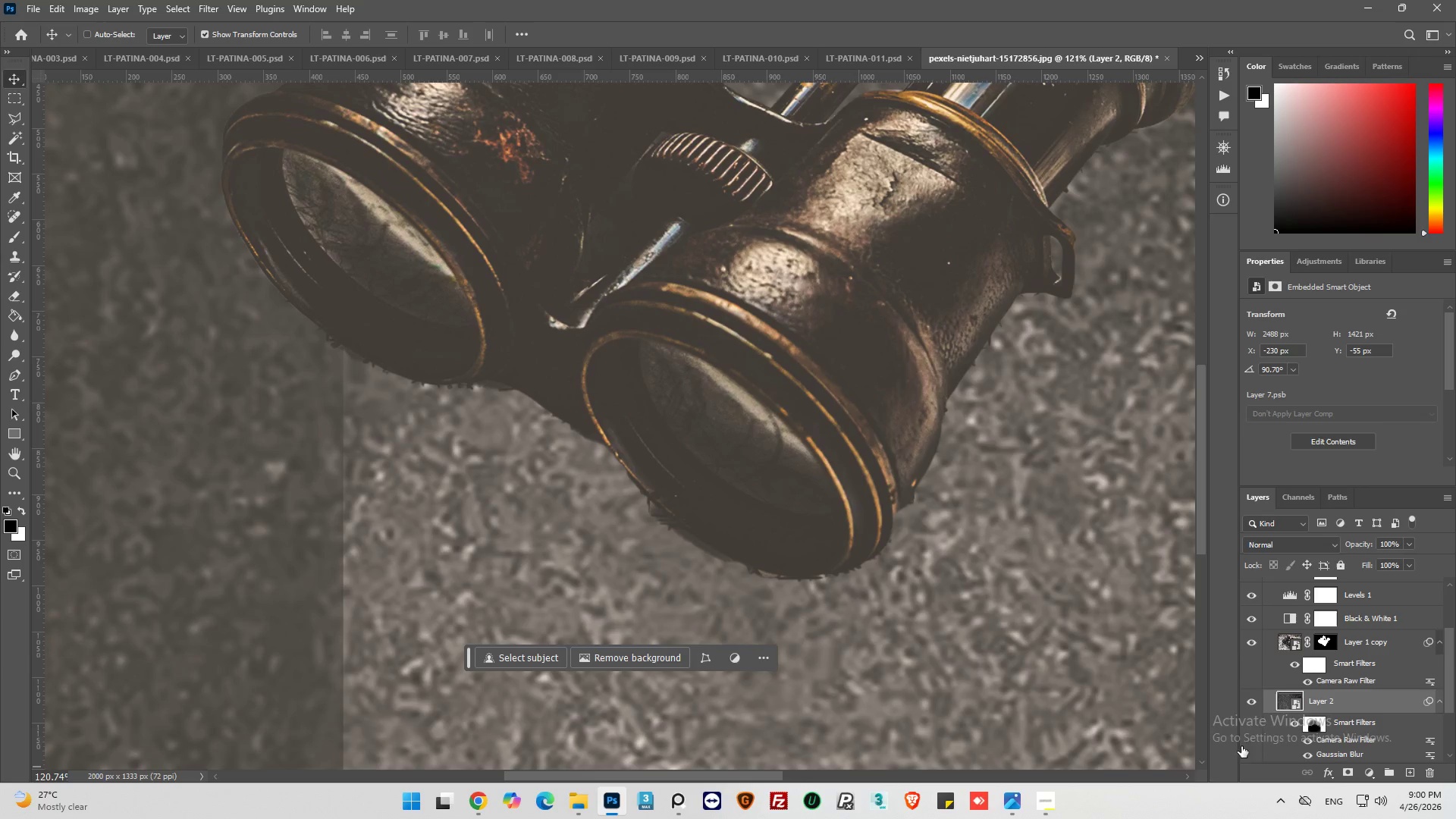 
left_click([1322, 644])
 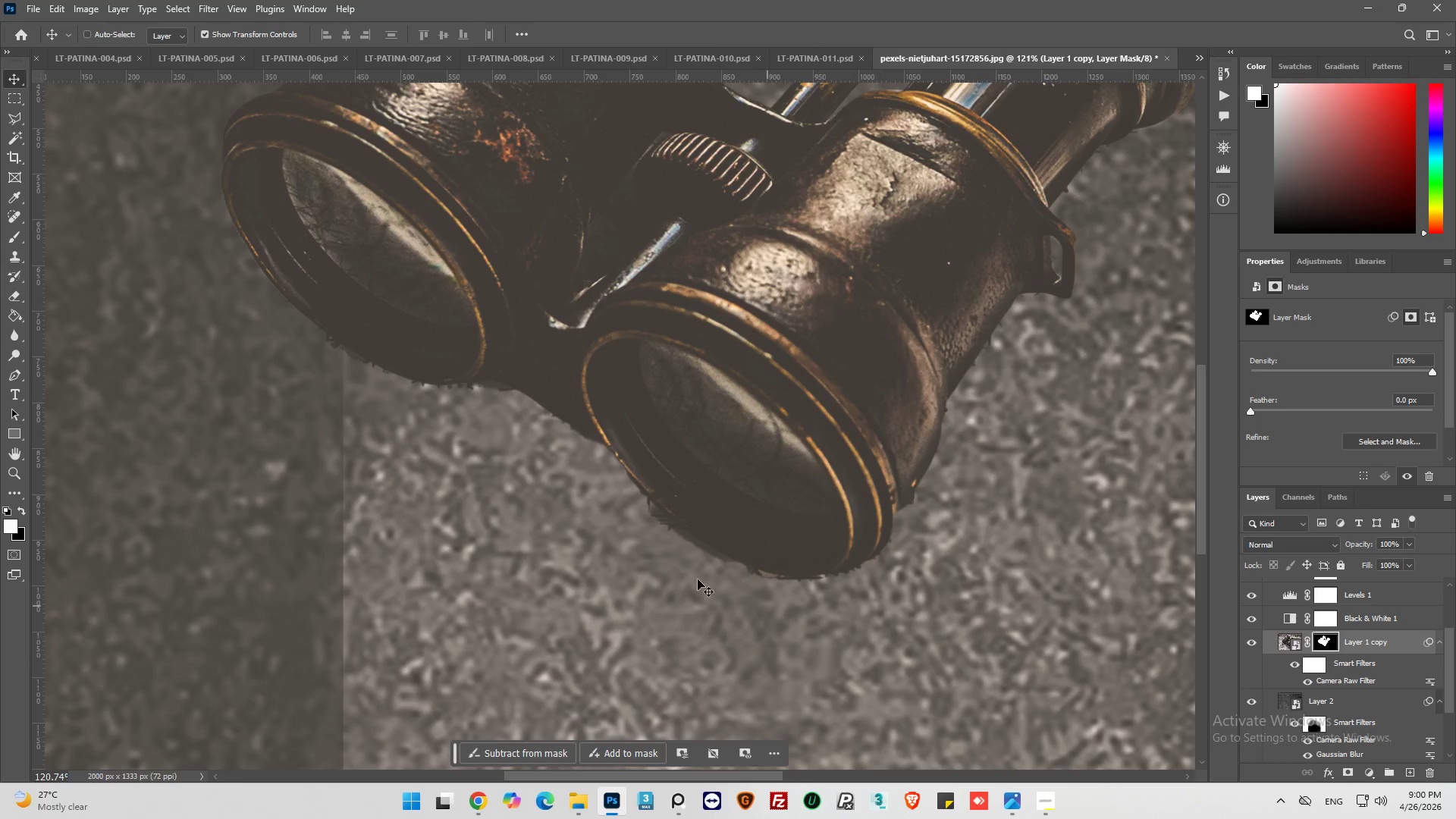 
hold_key(key=AltLeft, duration=0.33)
scroll: coordinate [290, 353], scroll_direction: up, amount: 3.0
 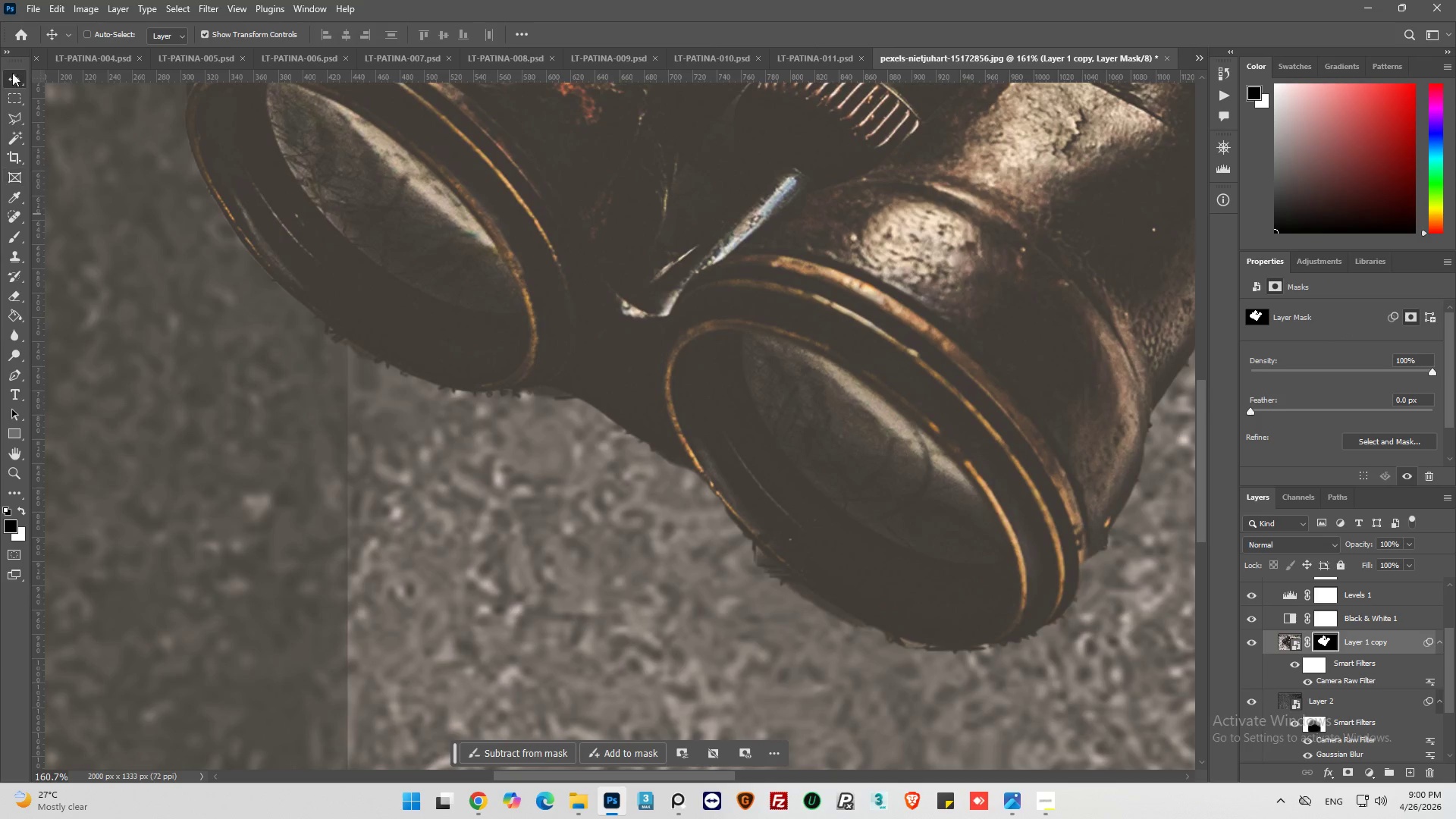 
left_click([8, 237])
 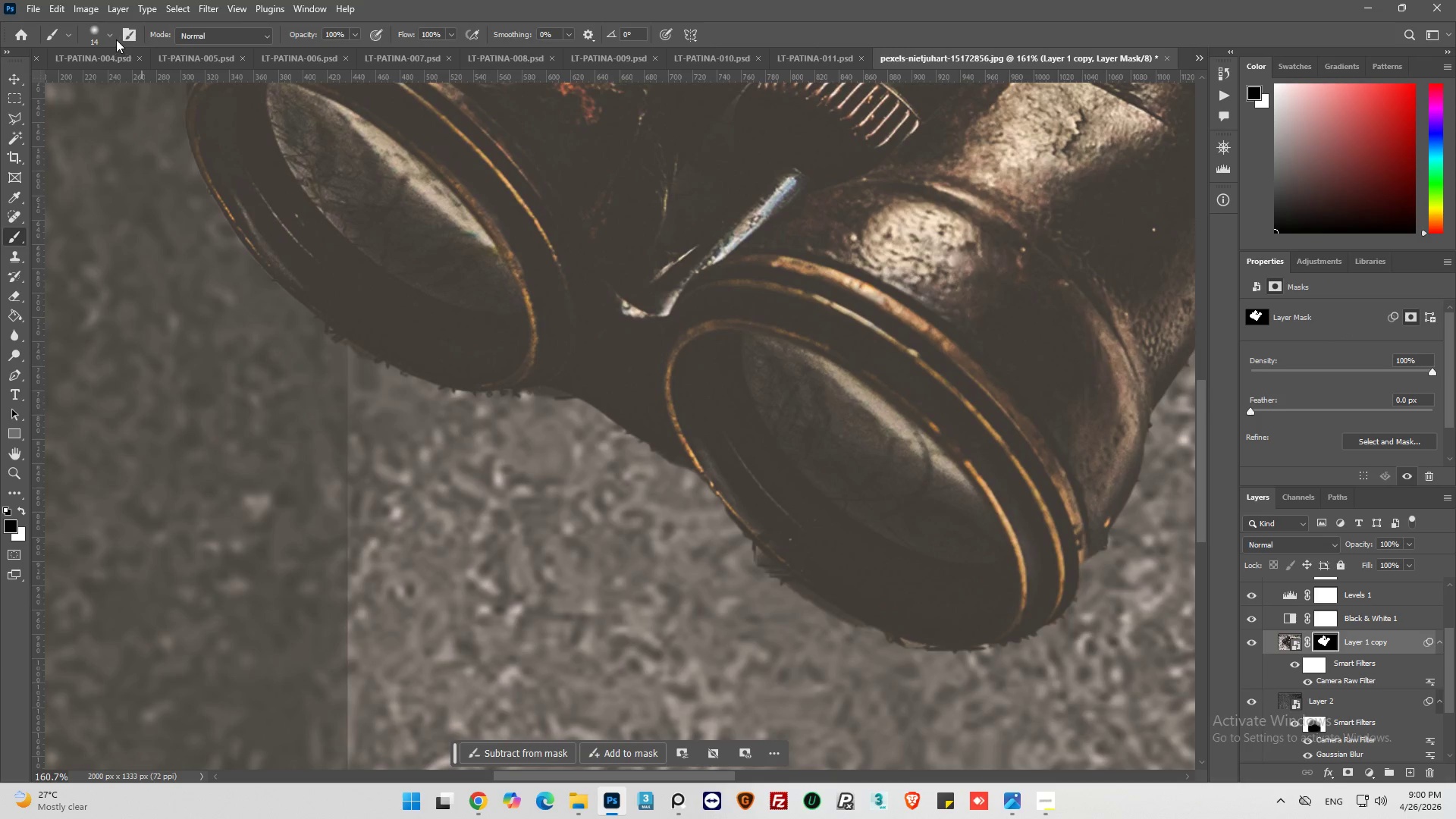 
left_click([115, 37])
 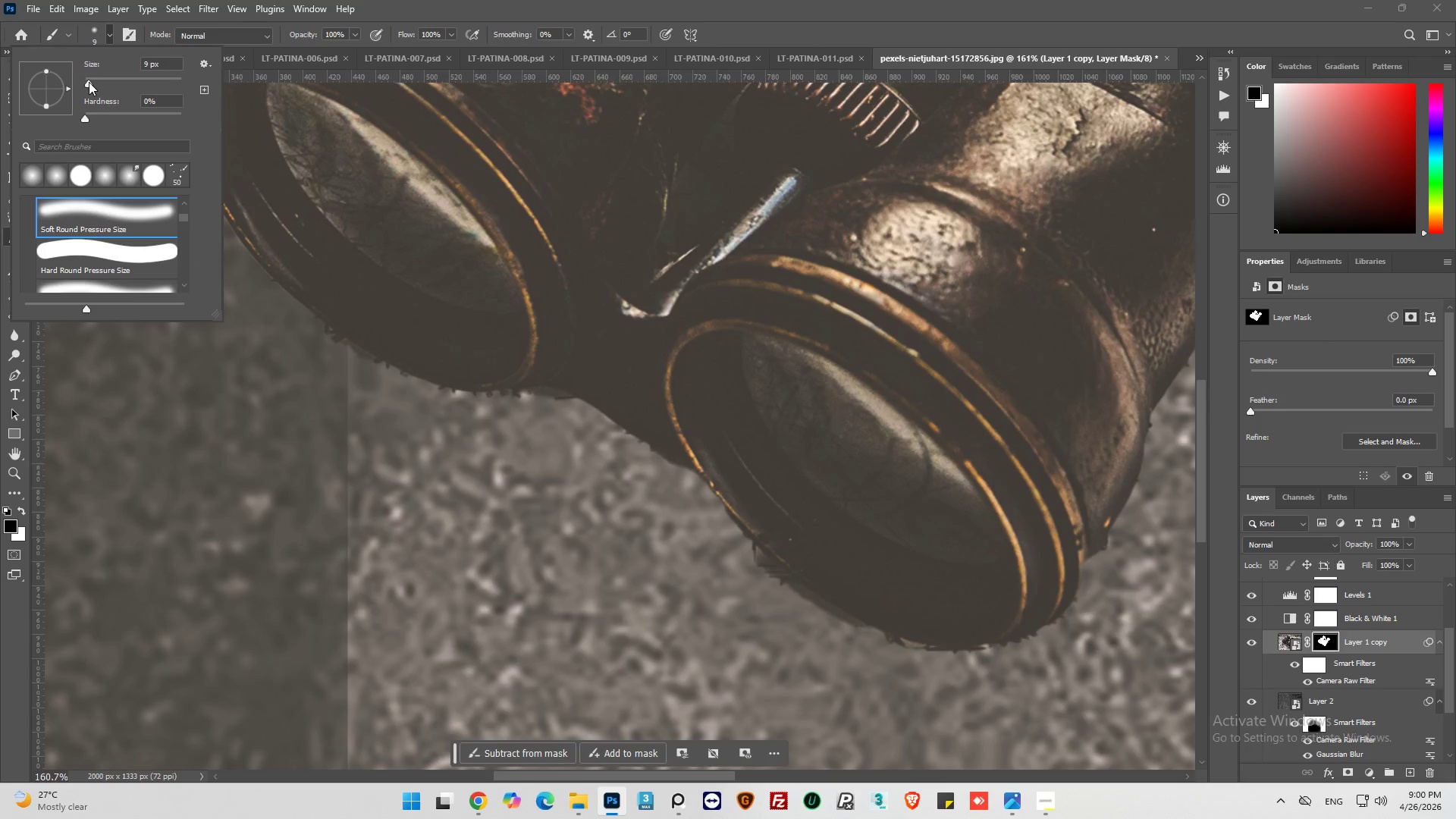 
left_click_drag(start_coordinate=[296, 325], to_coordinate=[619, 442])
 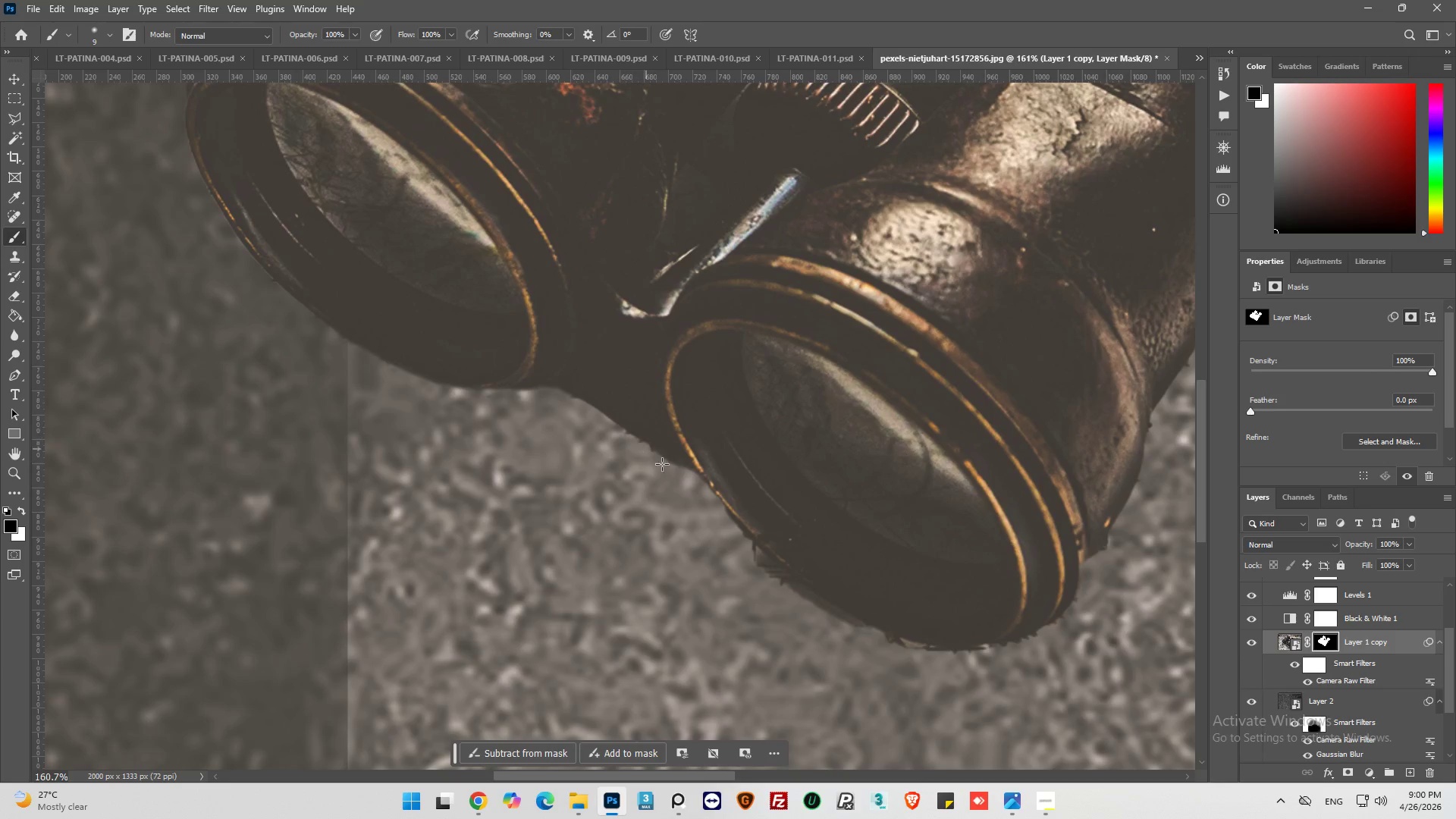 
hold_key(key=ShiftLeft, duration=0.7)
left_click([696, 476])
 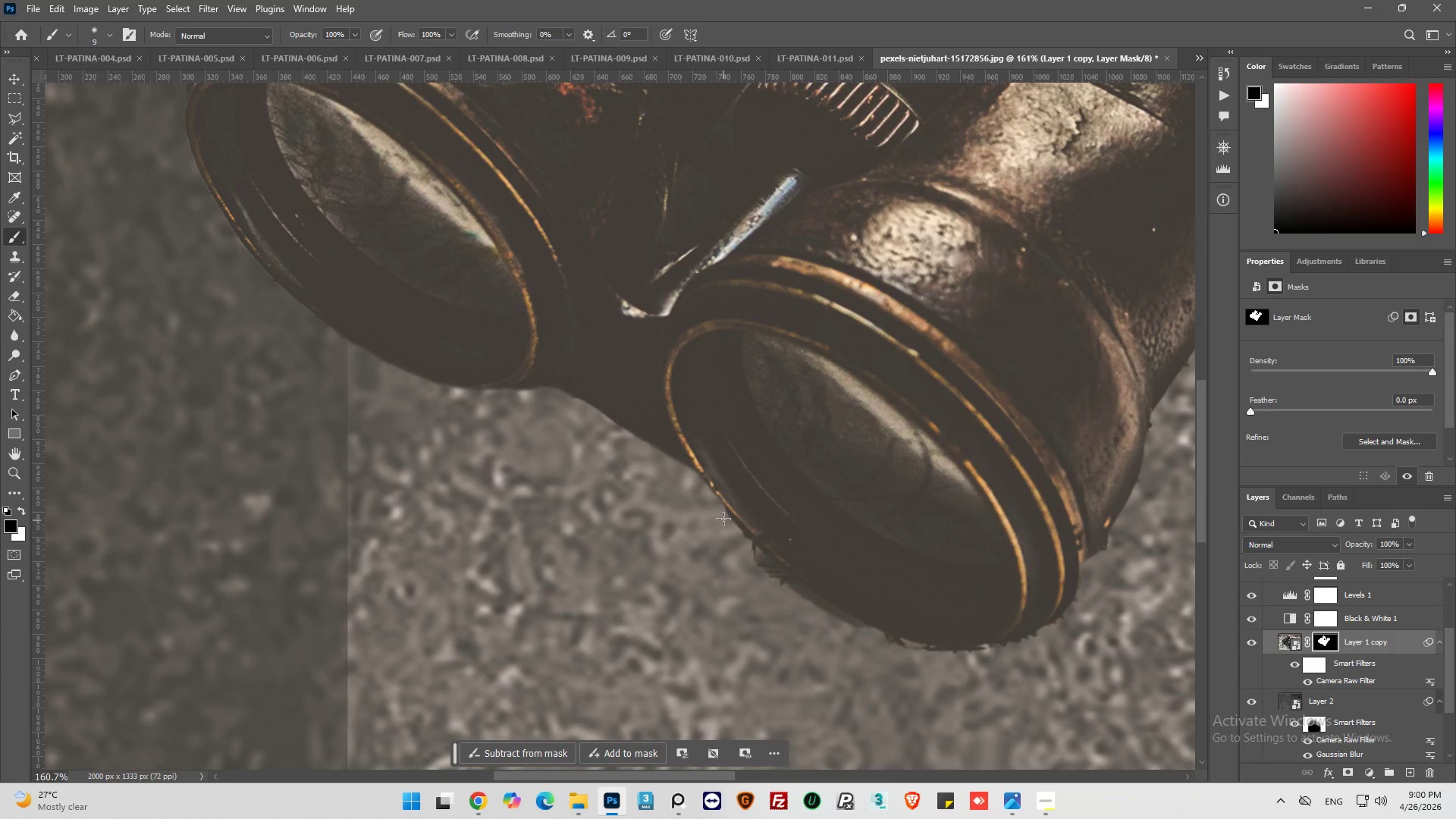 
left_click_drag(start_coordinate=[726, 516], to_coordinate=[1012, 657])
 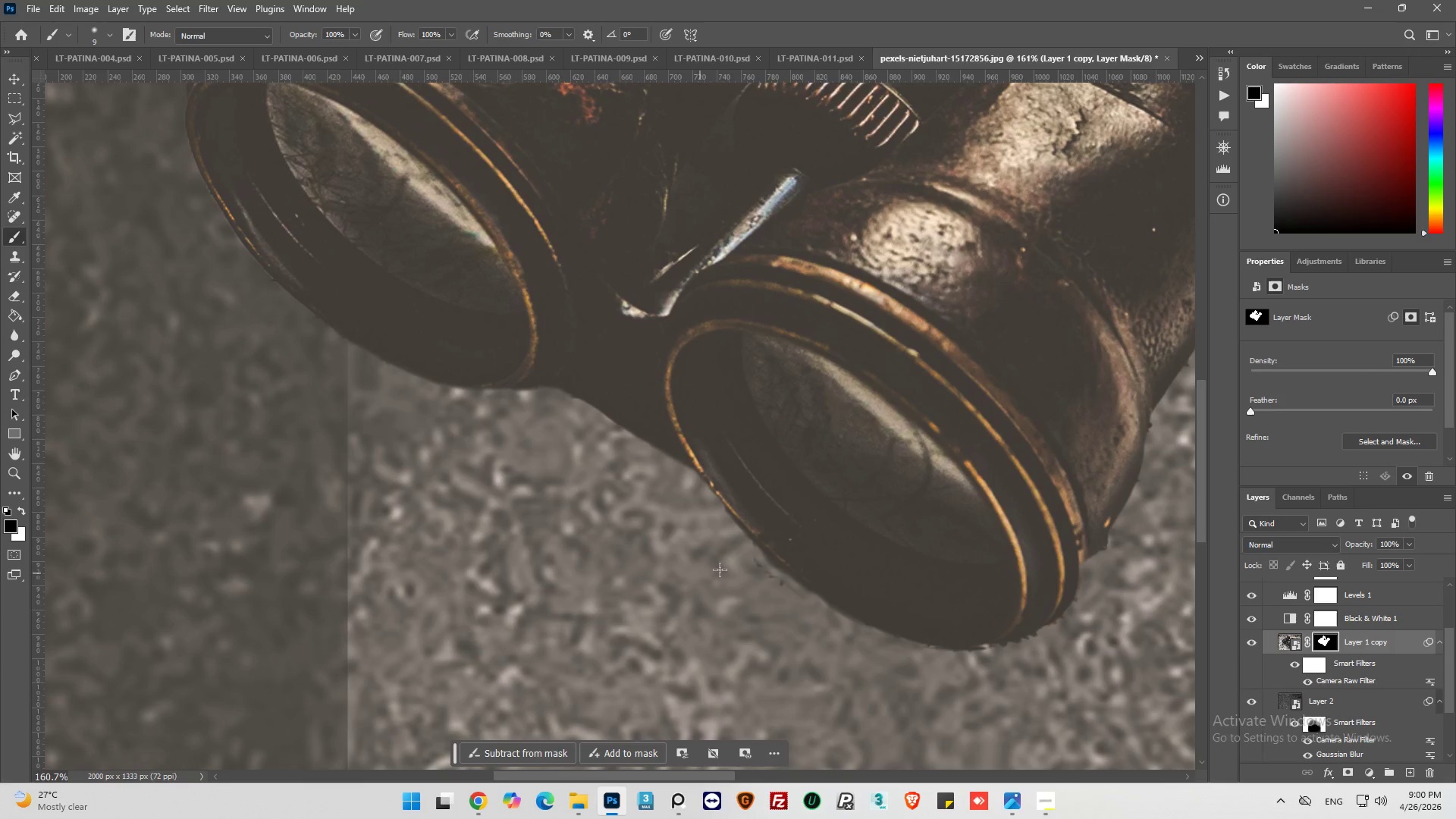 
left_click_drag(start_coordinate=[751, 553], to_coordinate=[811, 604])
 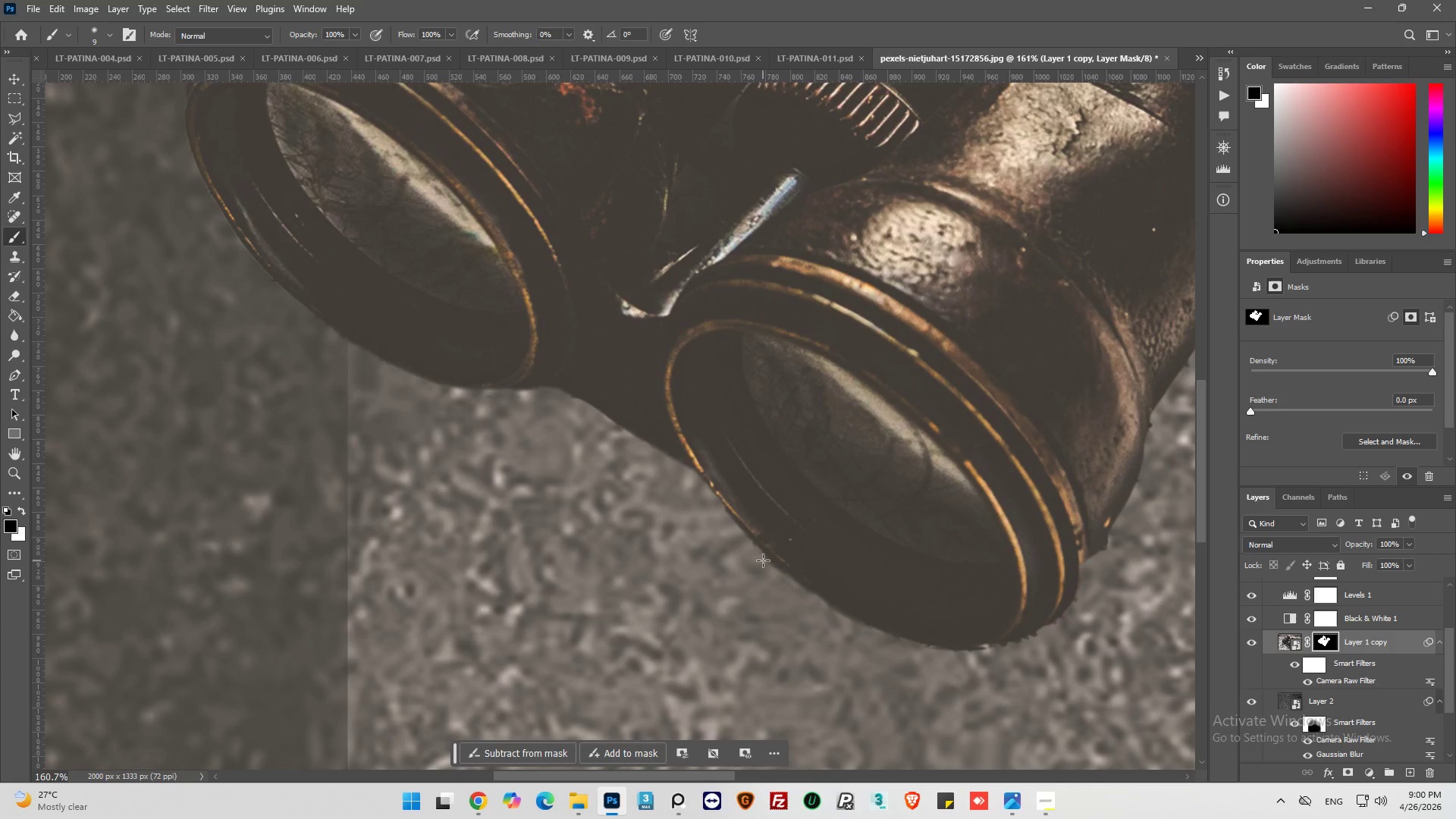 
left_click_drag(start_coordinate=[764, 560], to_coordinate=[862, 651])
 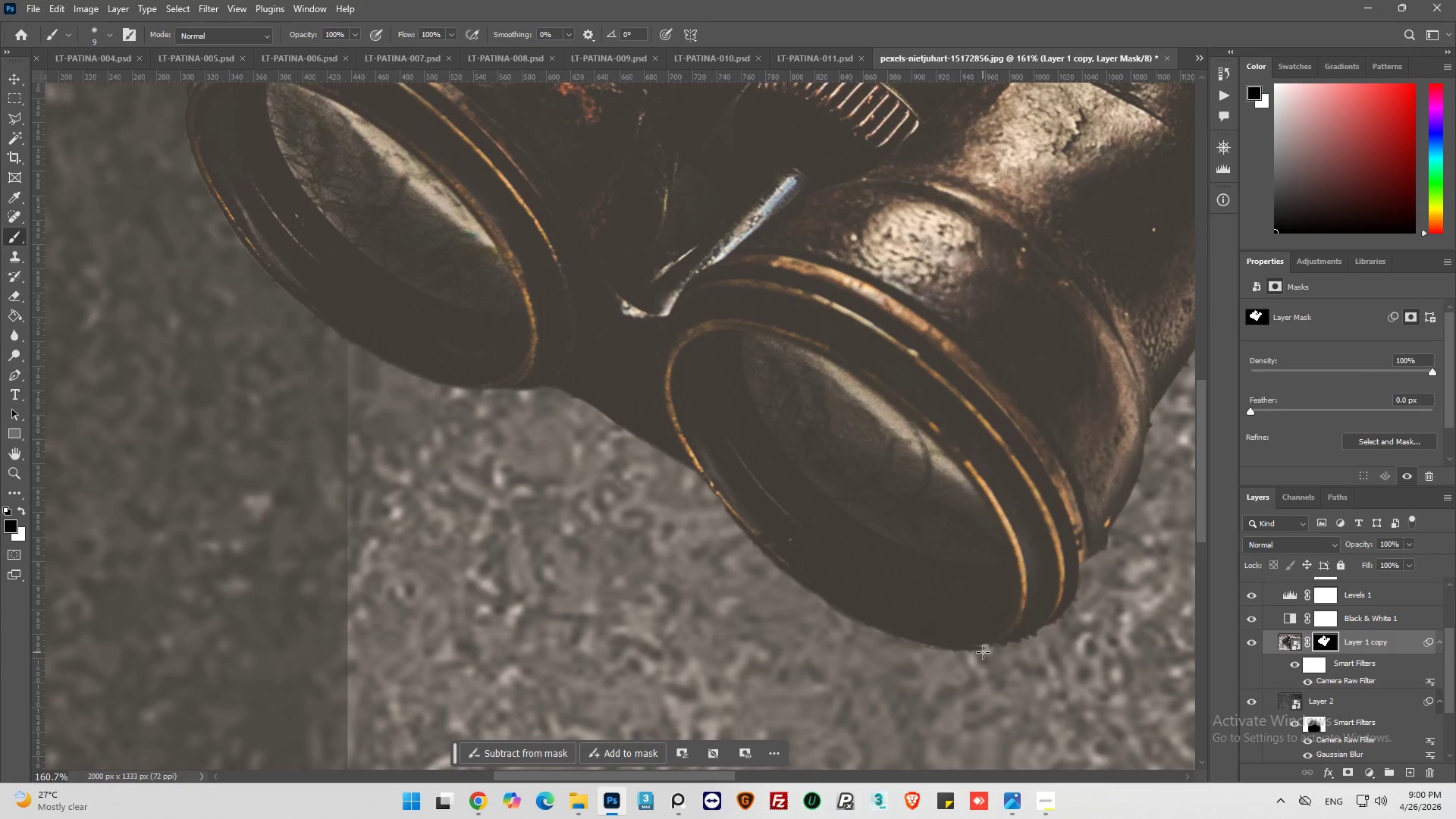 
left_click_drag(start_coordinate=[983, 652], to_coordinate=[998, 651])
 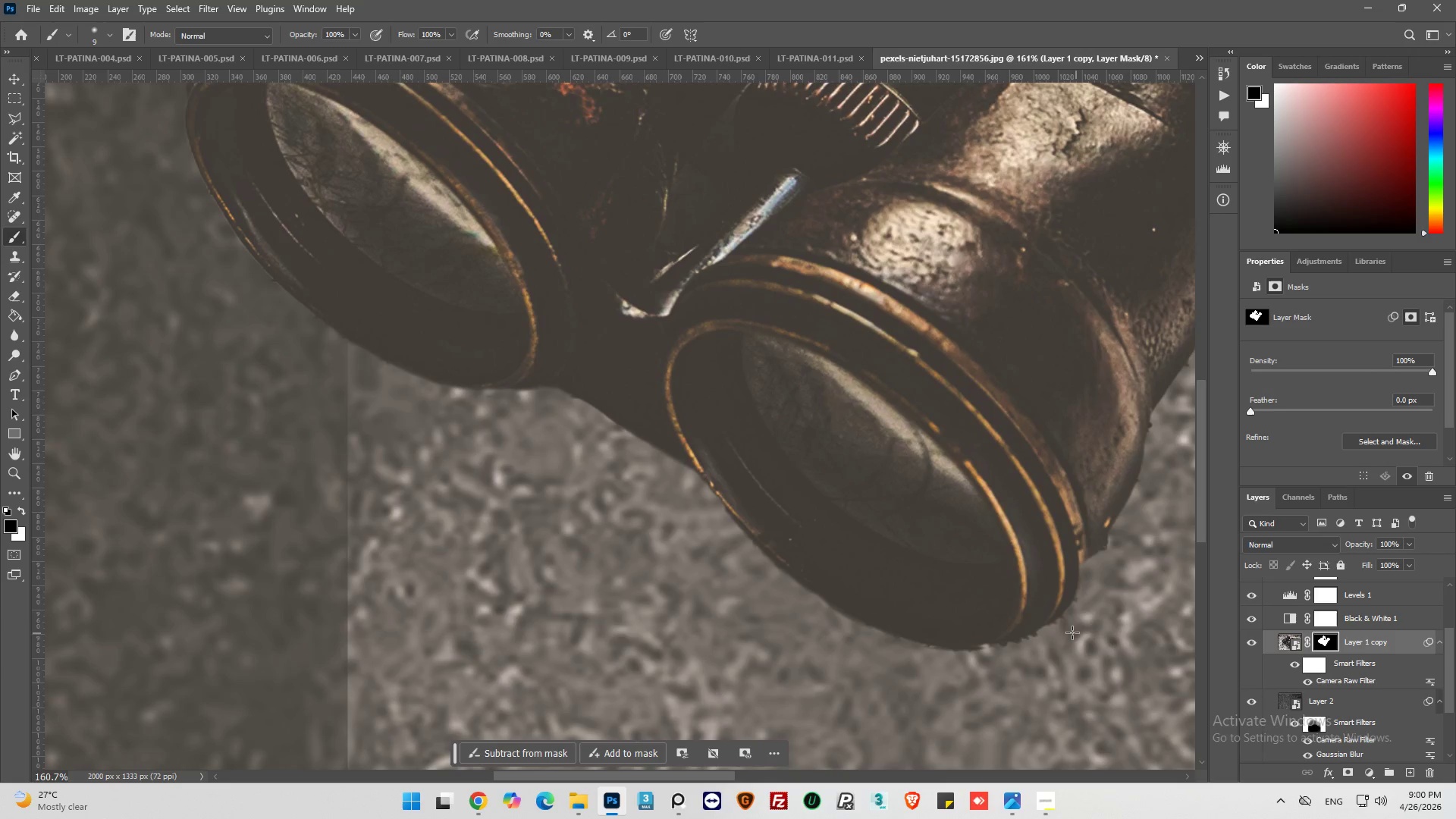 
hold_key(key=ShiftLeft, duration=0.67)
left_click([1046, 629])
 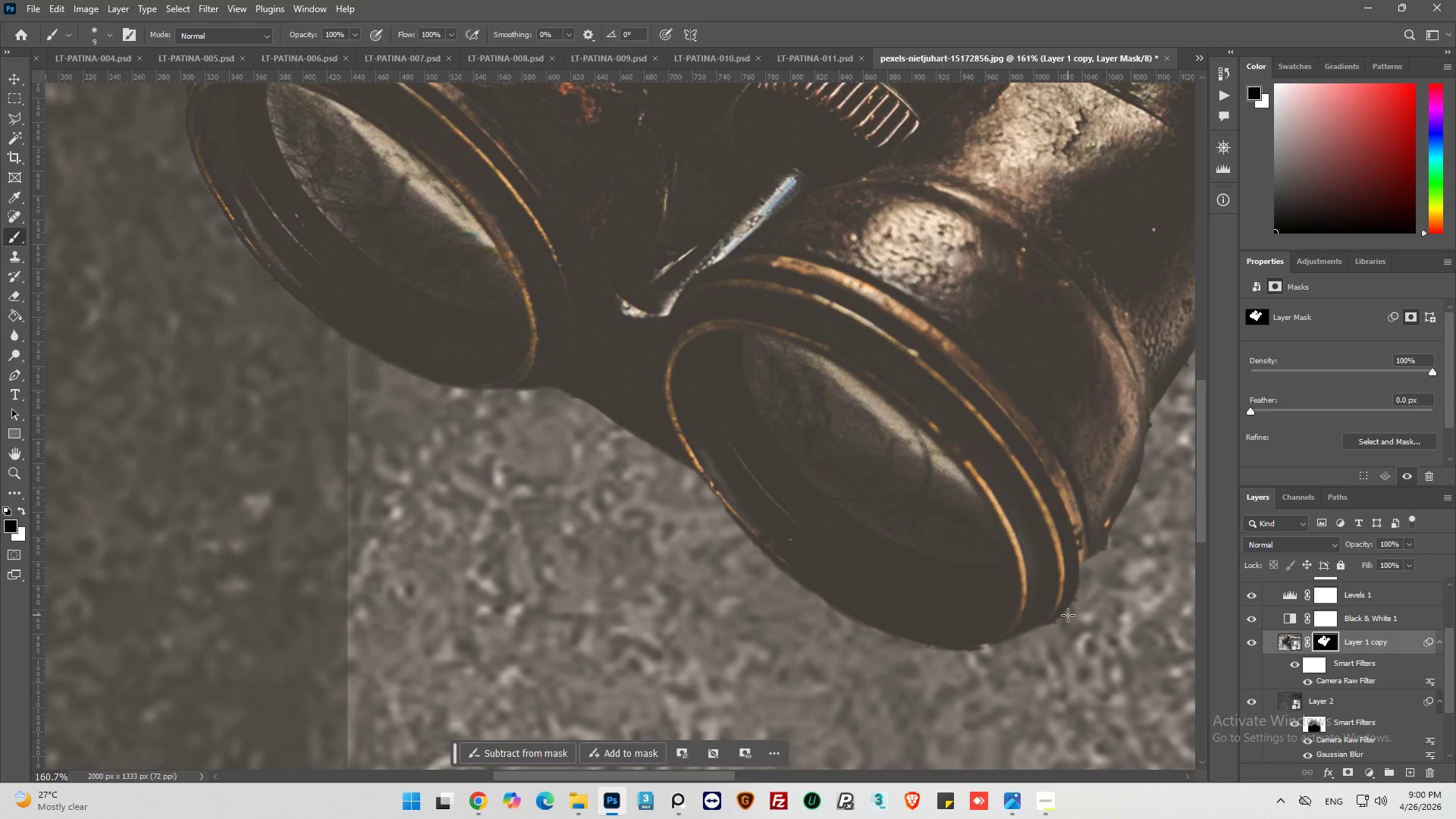 
left_click_drag(start_coordinate=[1067, 616], to_coordinate=[1089, 574])
 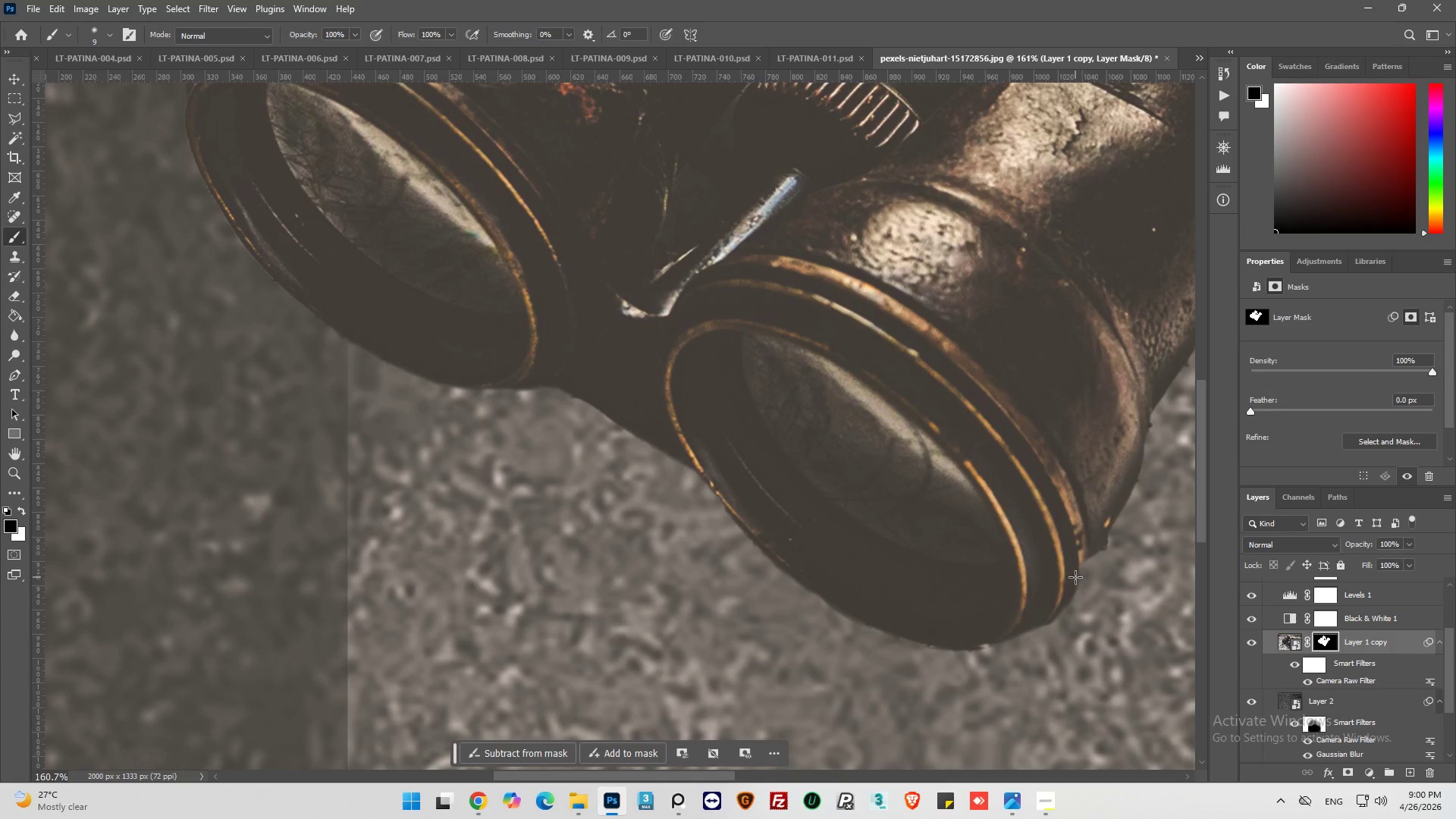 
hold_key(key=AltLeft, duration=0.34)
scroll: coordinate [1075, 587], scroll_direction: down, amount: 7.0
 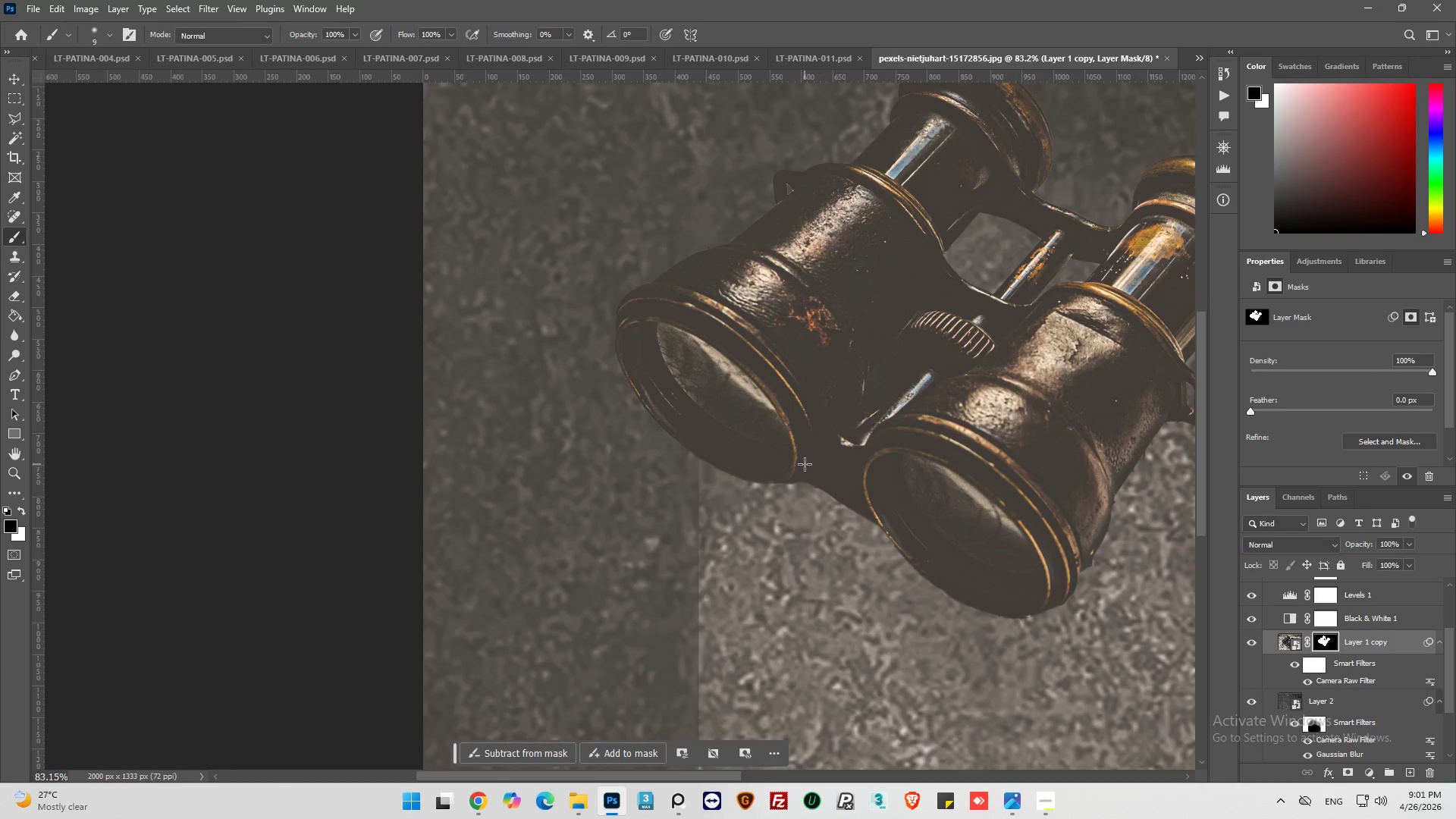 
hold_key(key=AltLeft, duration=1.03)
scroll: coordinate [662, 453], scroll_direction: up, amount: 9.0
 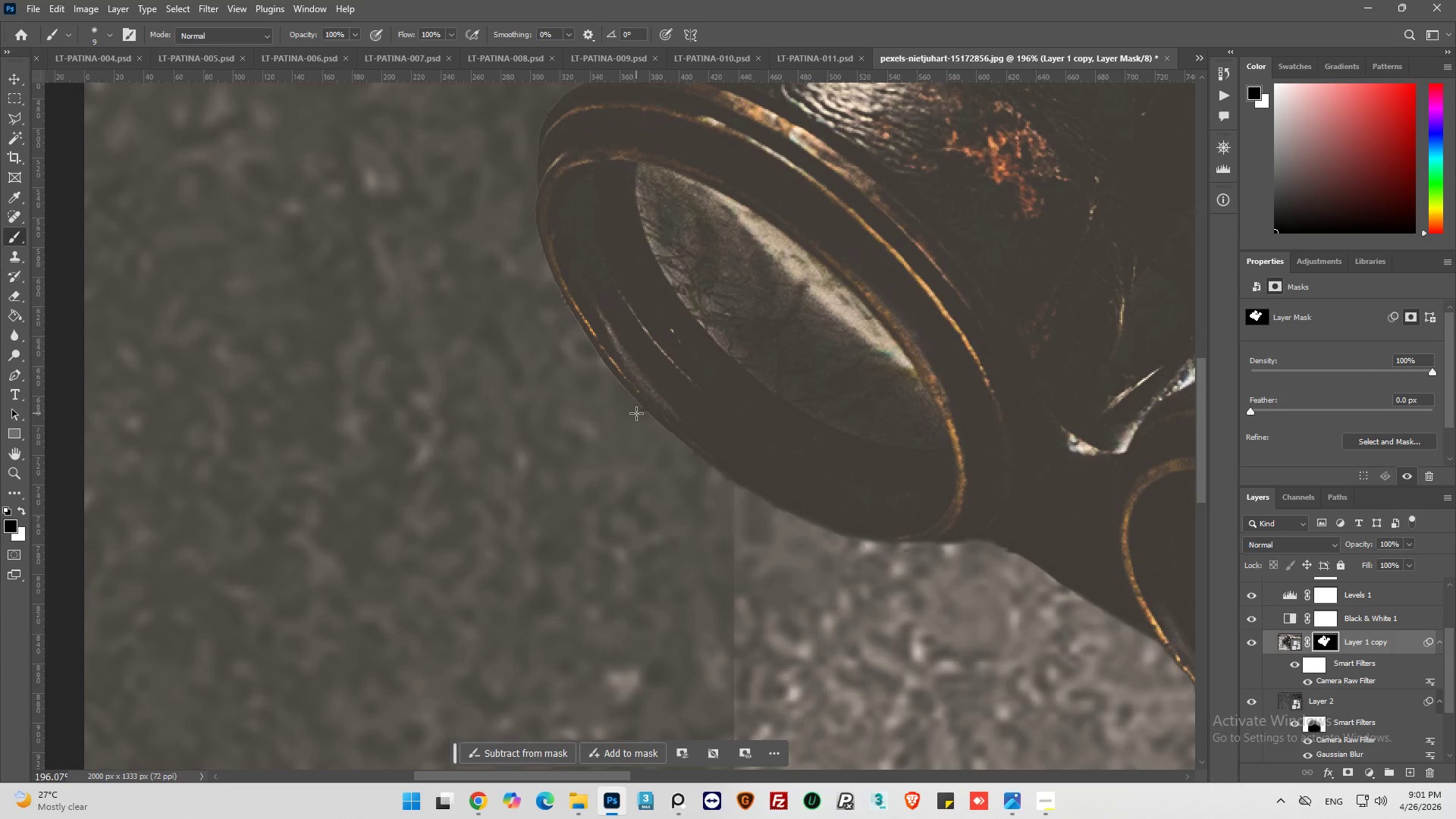 
left_click([638, 412])
 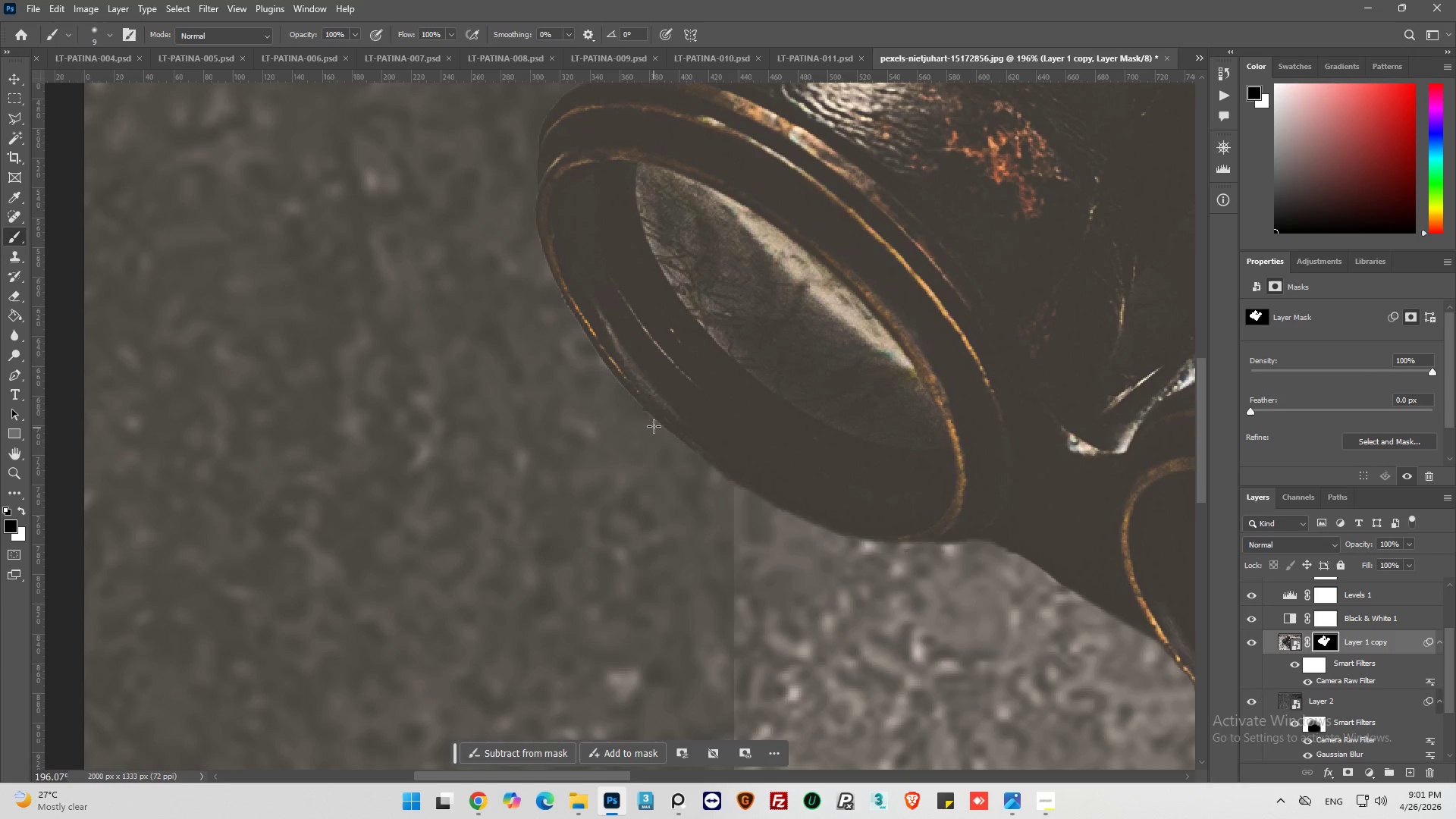 
hold_key(key=AltLeft, duration=0.94)
scroll: coordinate [357, 436], scroll_direction: down, amount: 19.0
 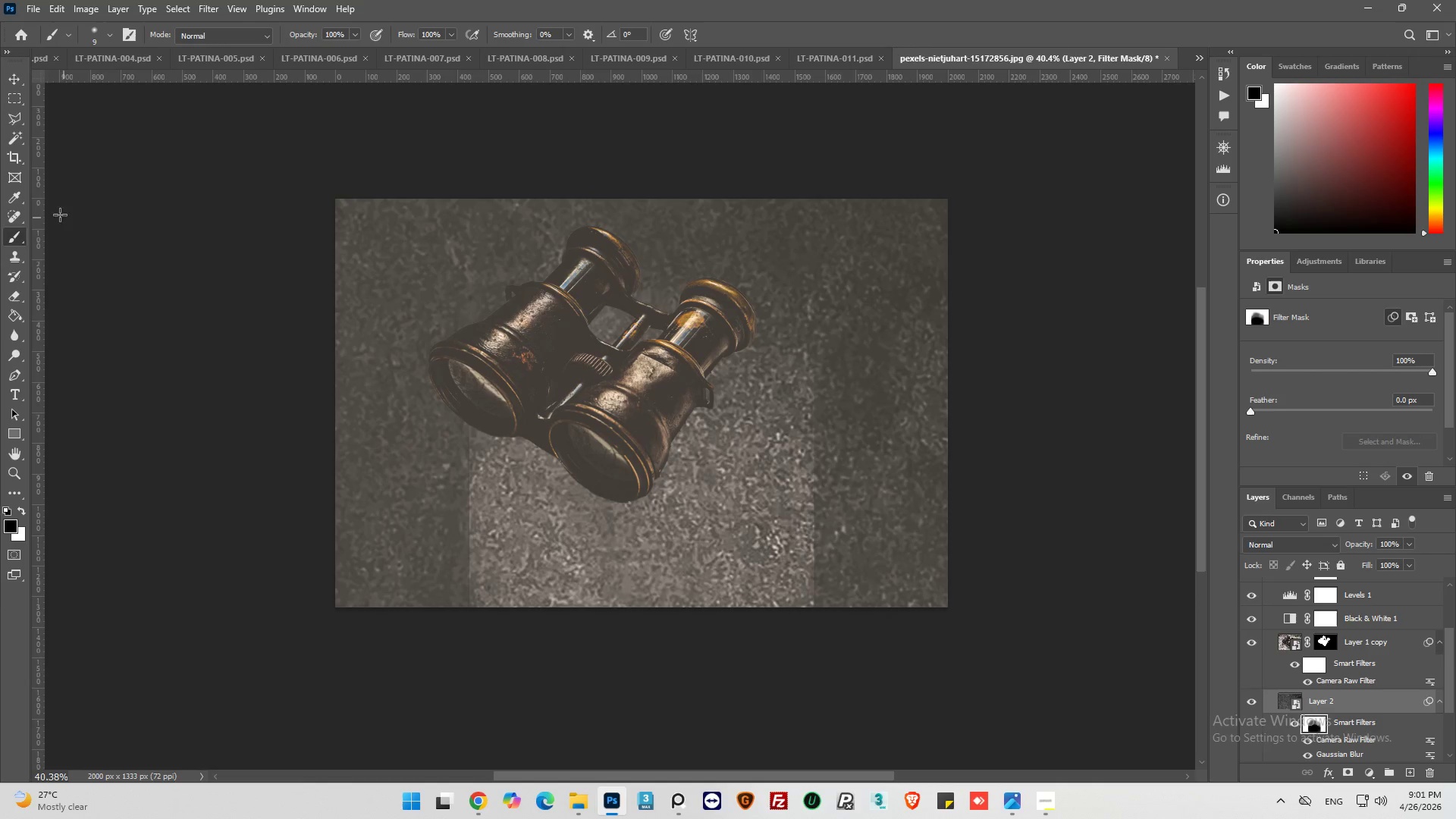 
left_click([111, 33])
 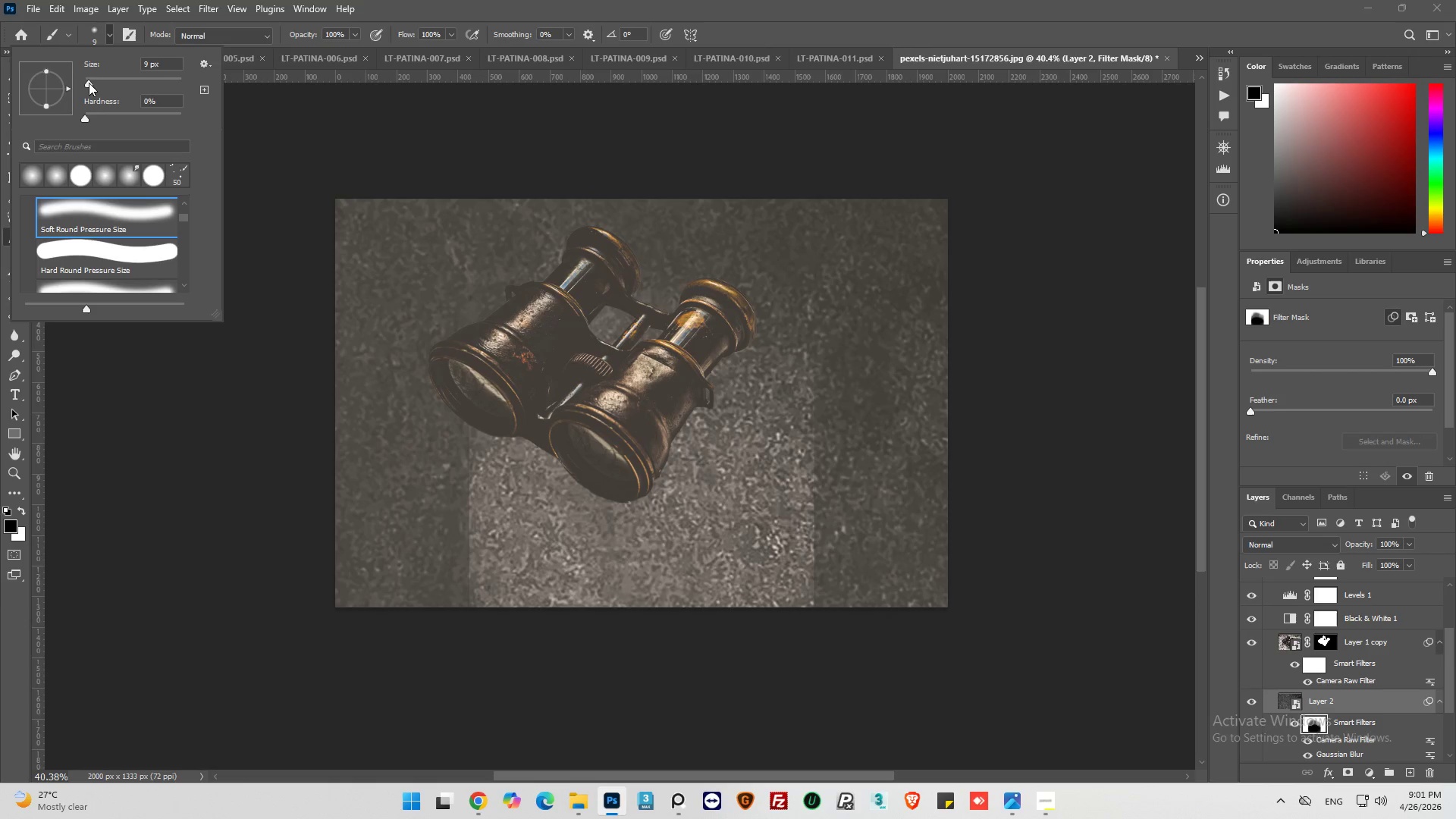 
left_click_drag(start_coordinate=[90, 83], to_coordinate=[151, 92])
 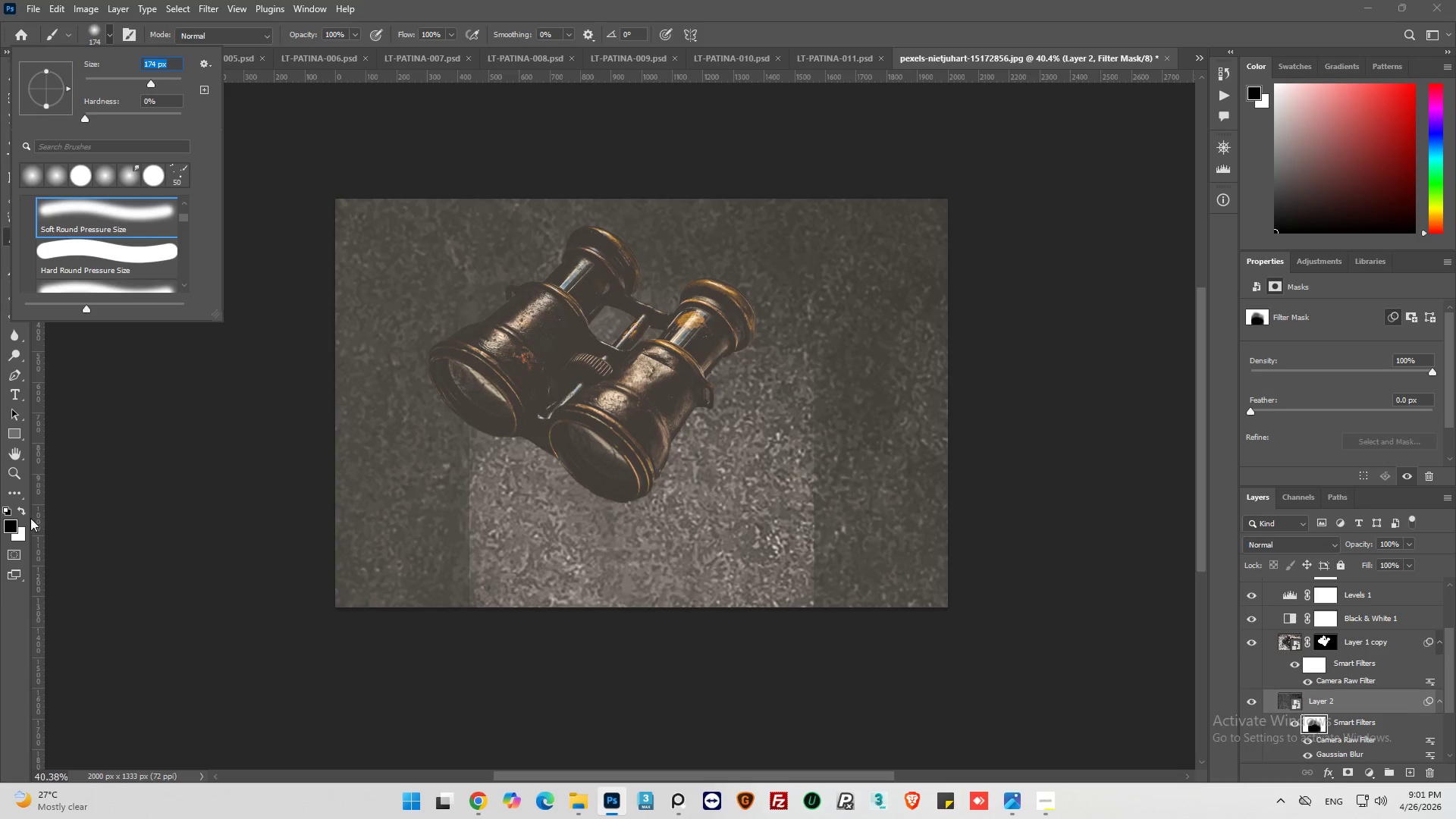 
left_click([17, 515])
 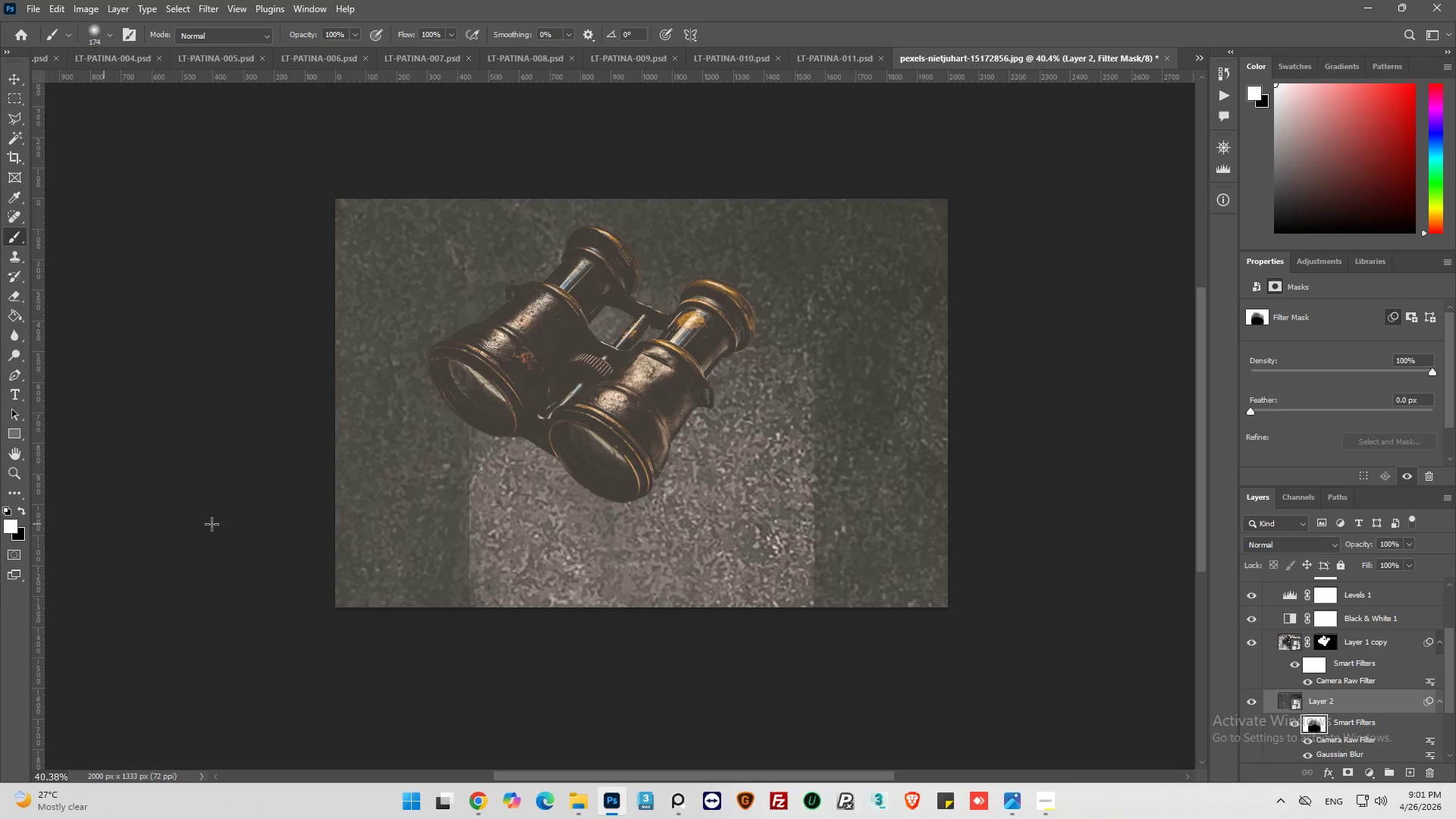 
left_click_drag(start_coordinate=[278, 517], to_coordinate=[553, 332])
 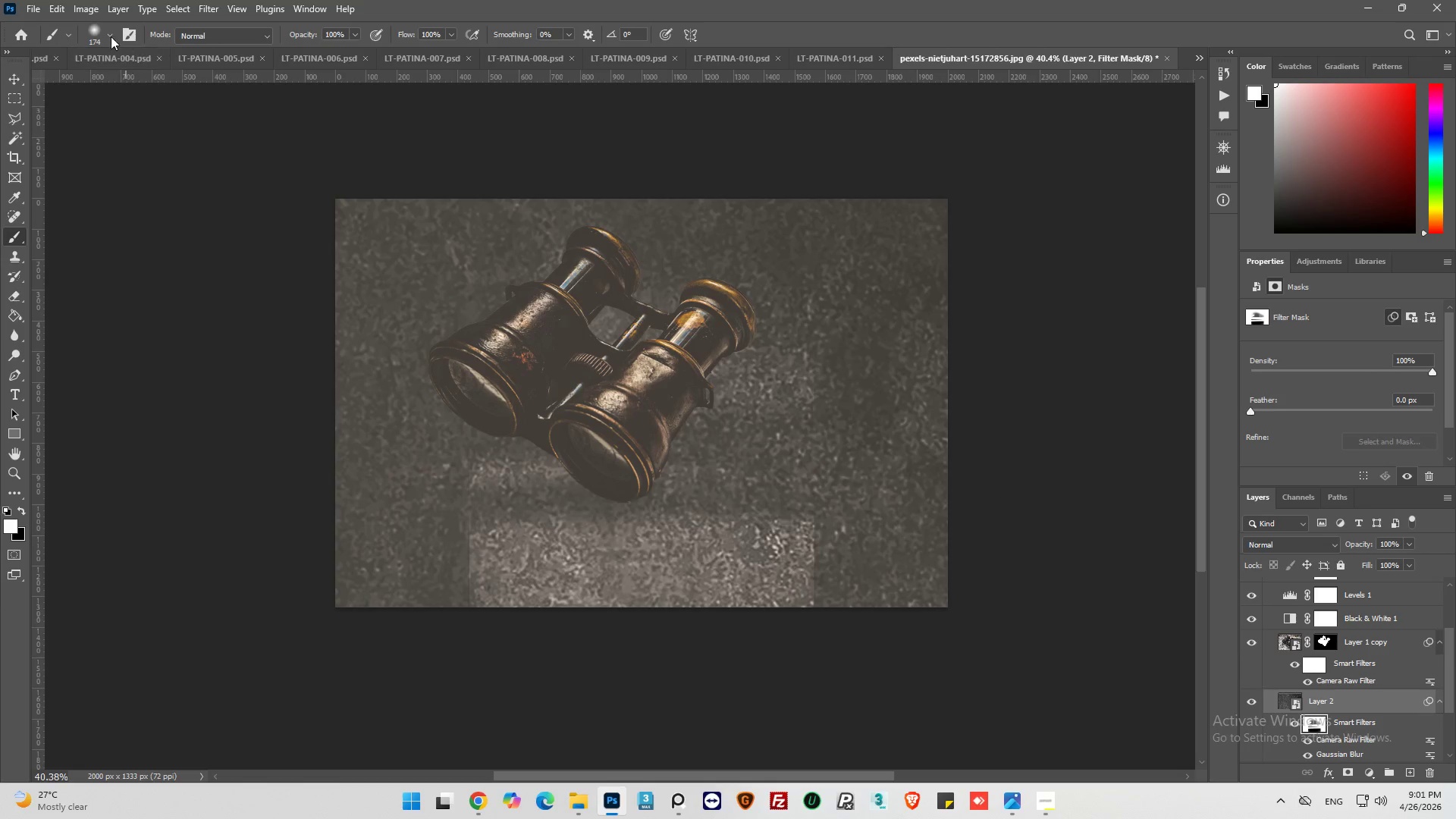 
left_click([108, 33])
 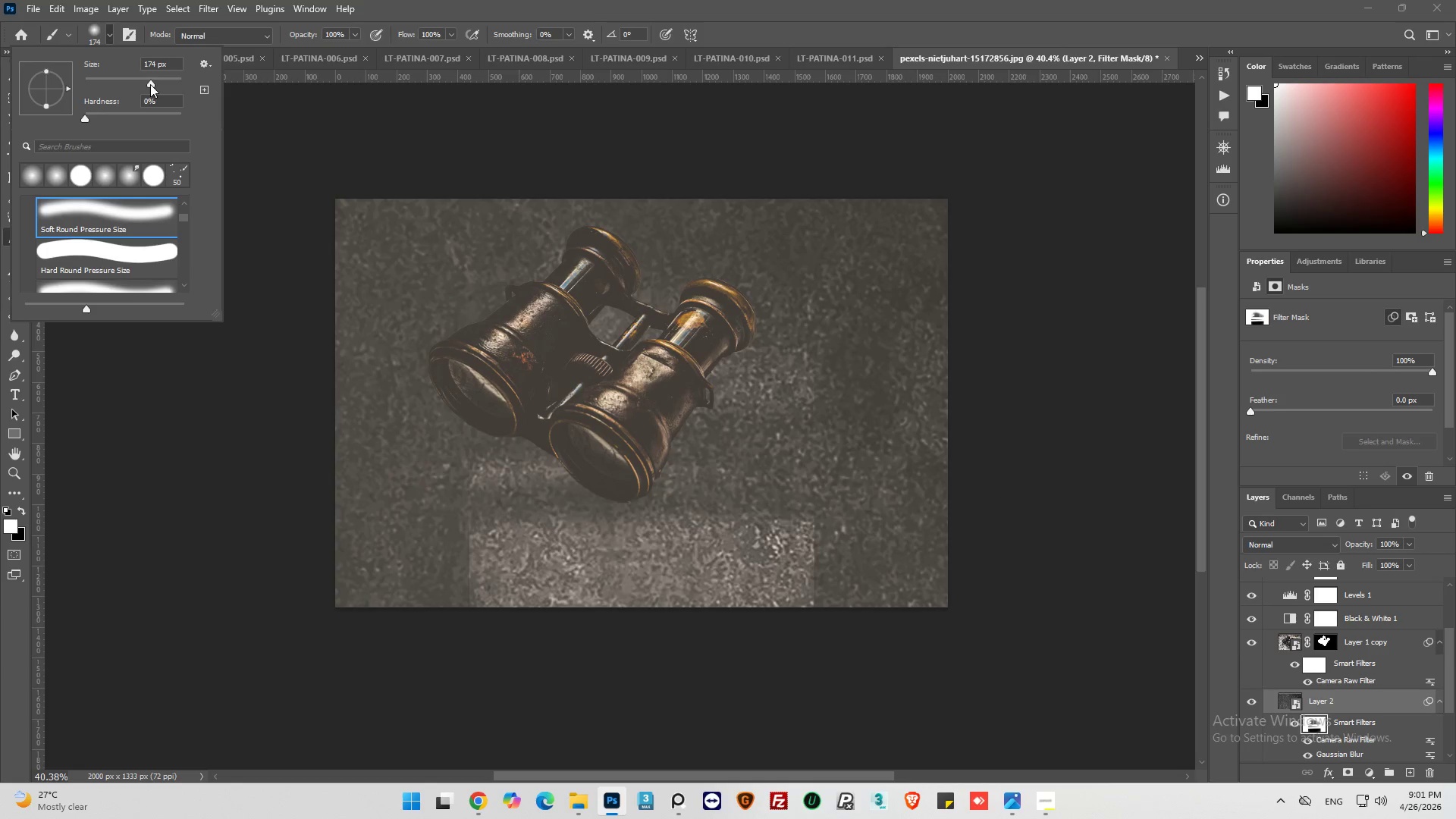 
left_click_drag(start_coordinate=[151, 84], to_coordinate=[251, 87])
 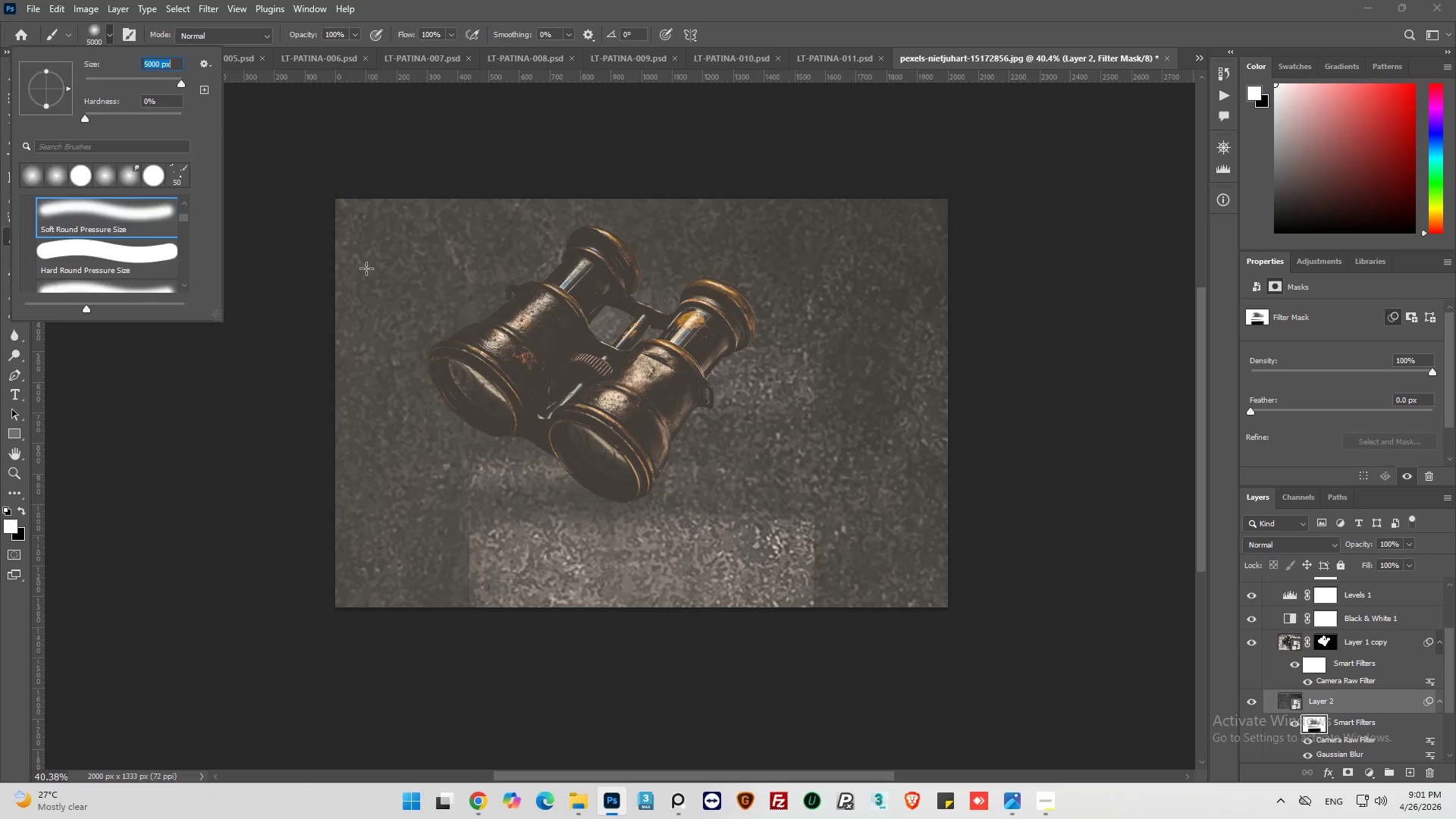 
left_click_drag(start_coordinate=[366, 268], to_coordinate=[522, 160])
 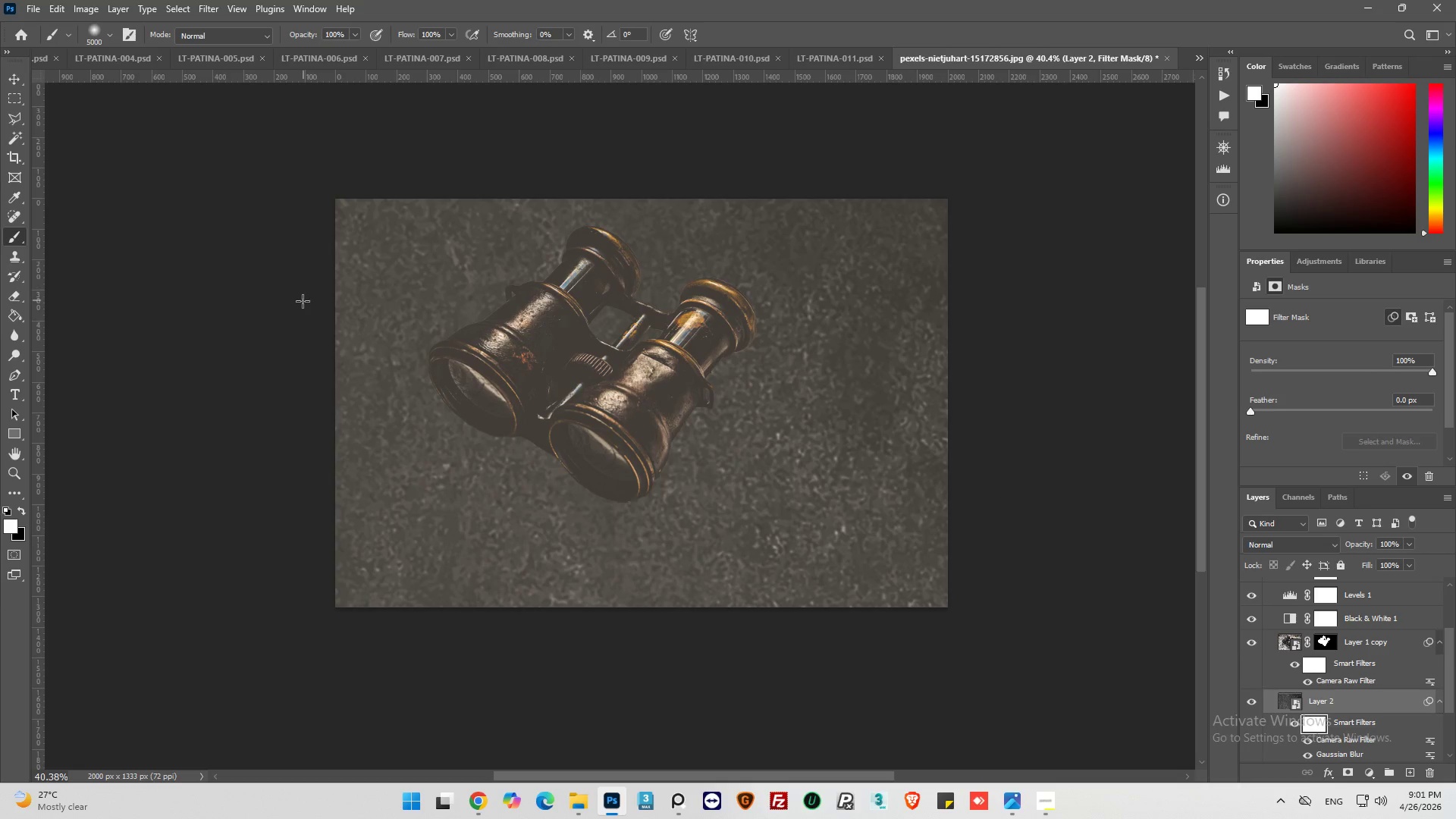 
hold_key(key=AltLeft, duration=0.39)
hold_key(key=AltLeft, duration=0.58)
scroll: coordinate [249, 404], scroll_direction: down, amount: 4.0
 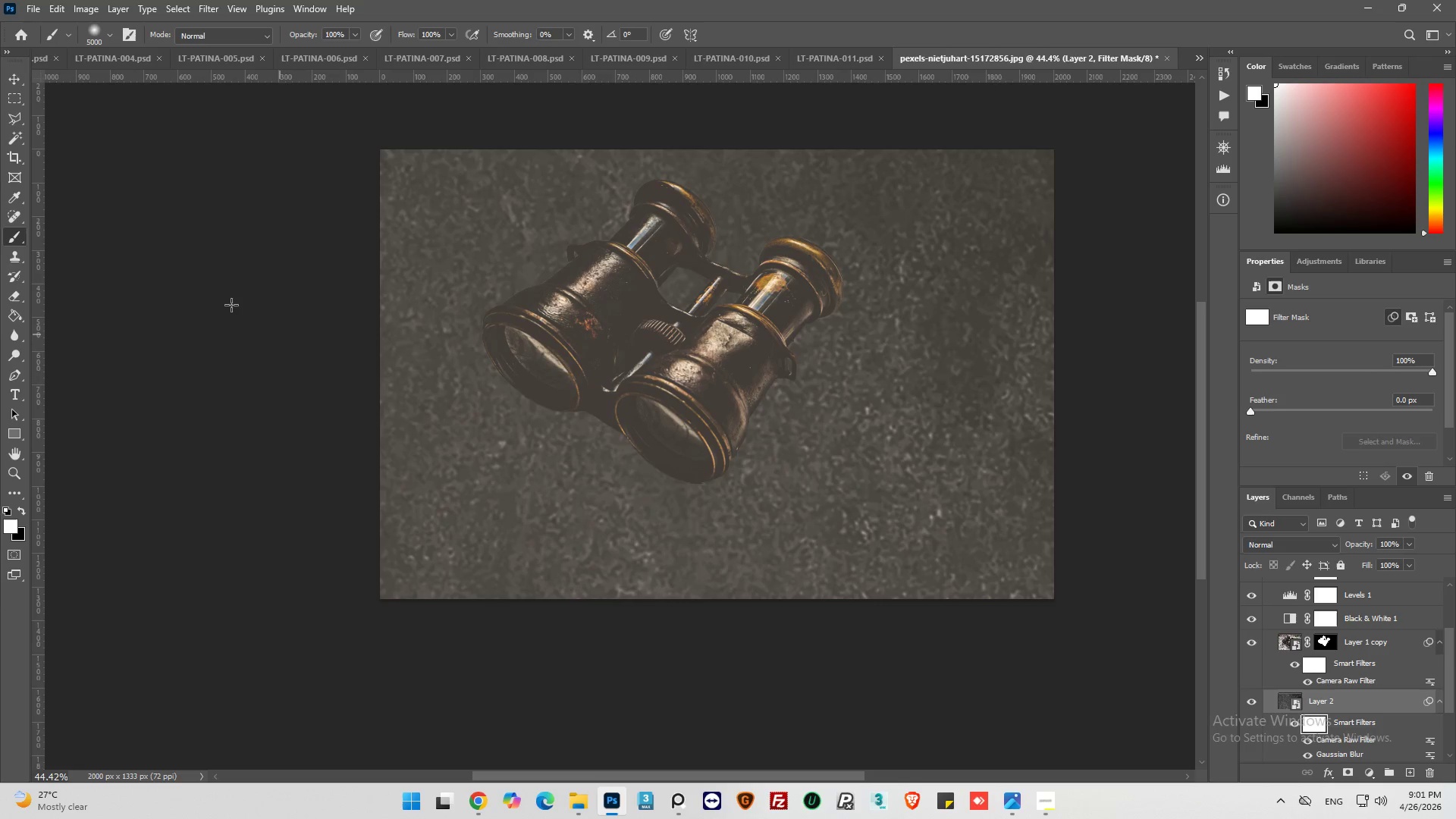 
left_click([18, 515])
 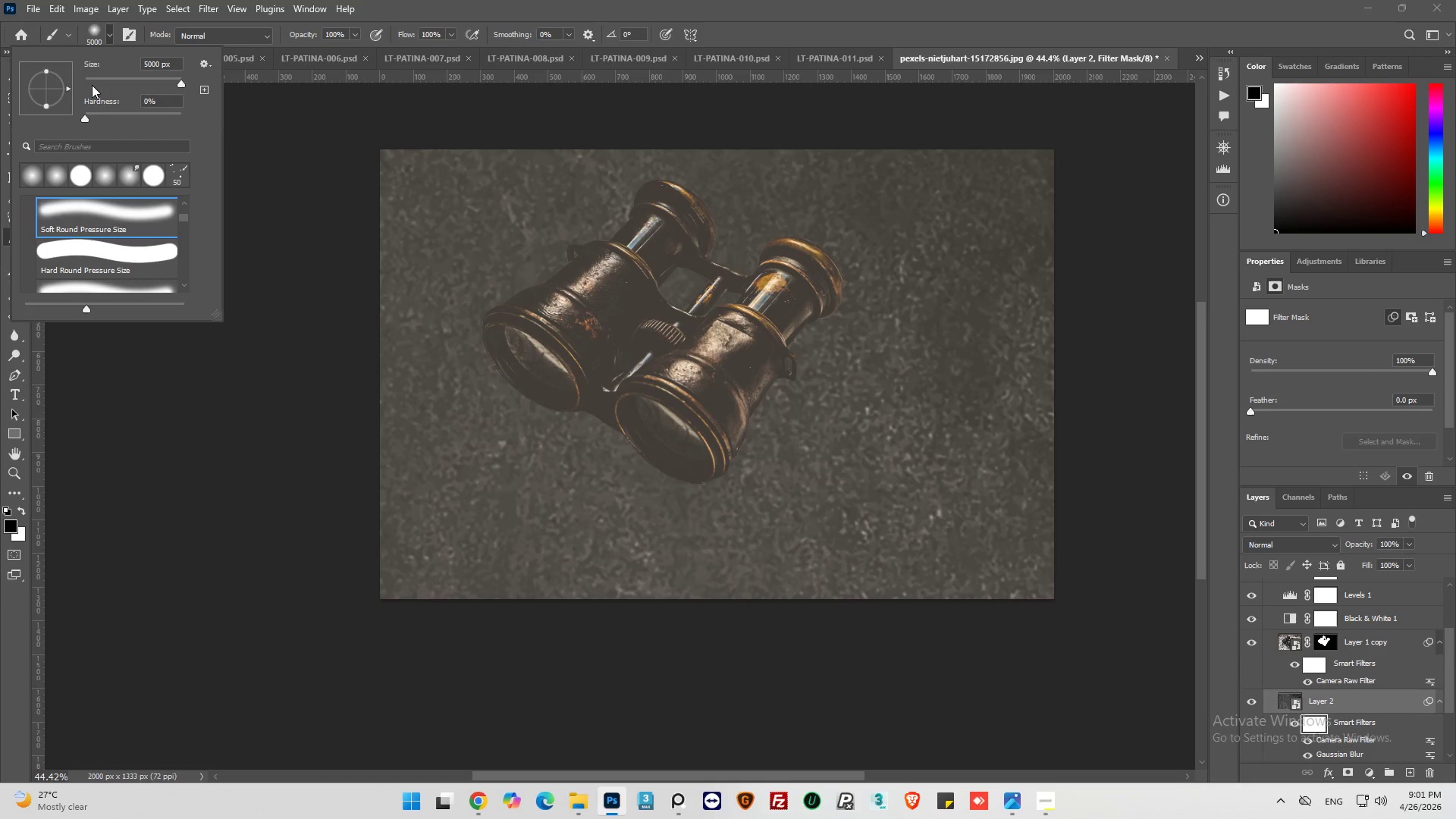 
left_click([117, 80])
 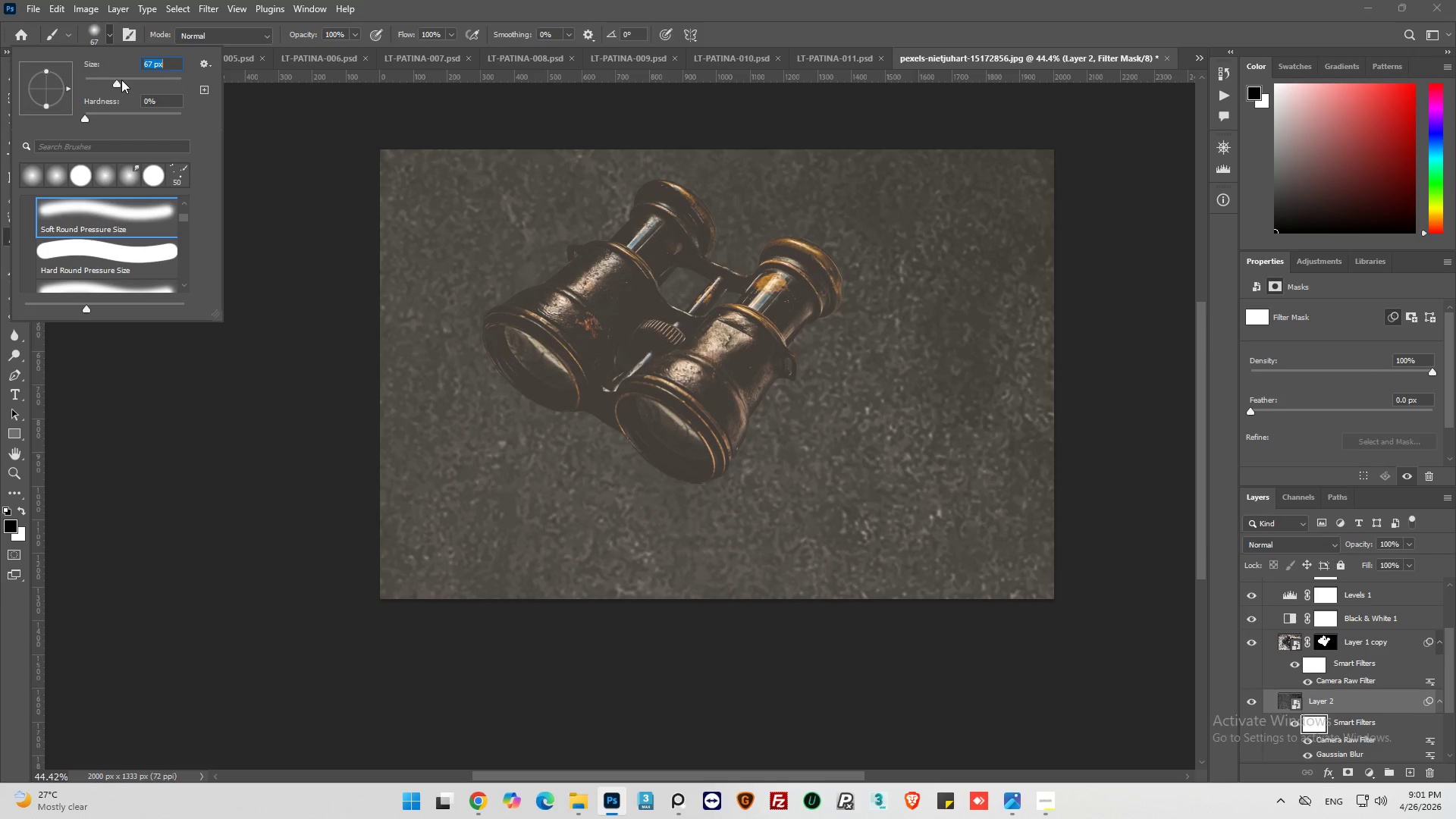 
left_click_drag(start_coordinate=[122, 80], to_coordinate=[145, 85])
 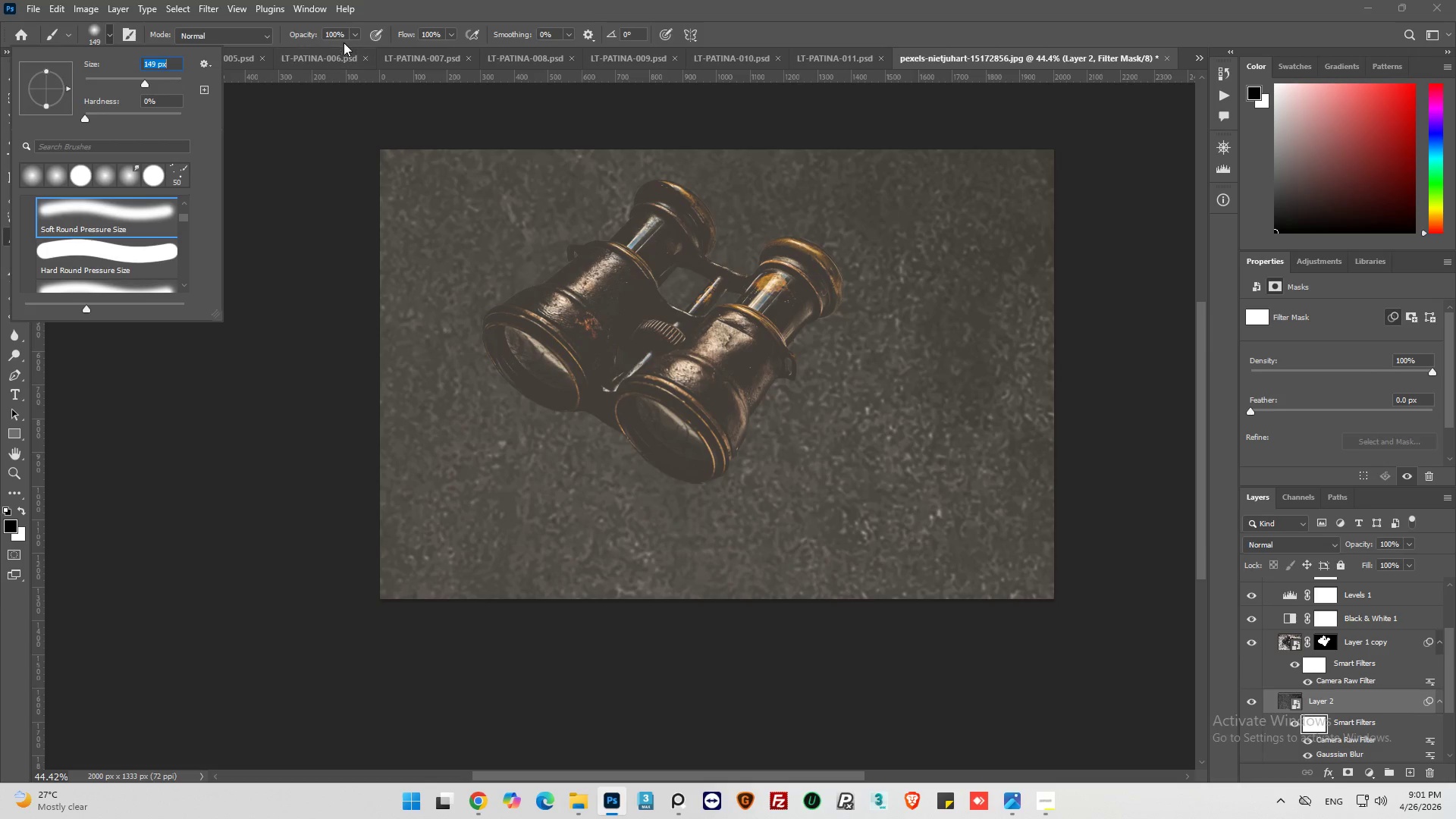 
double_click([344, 36])
 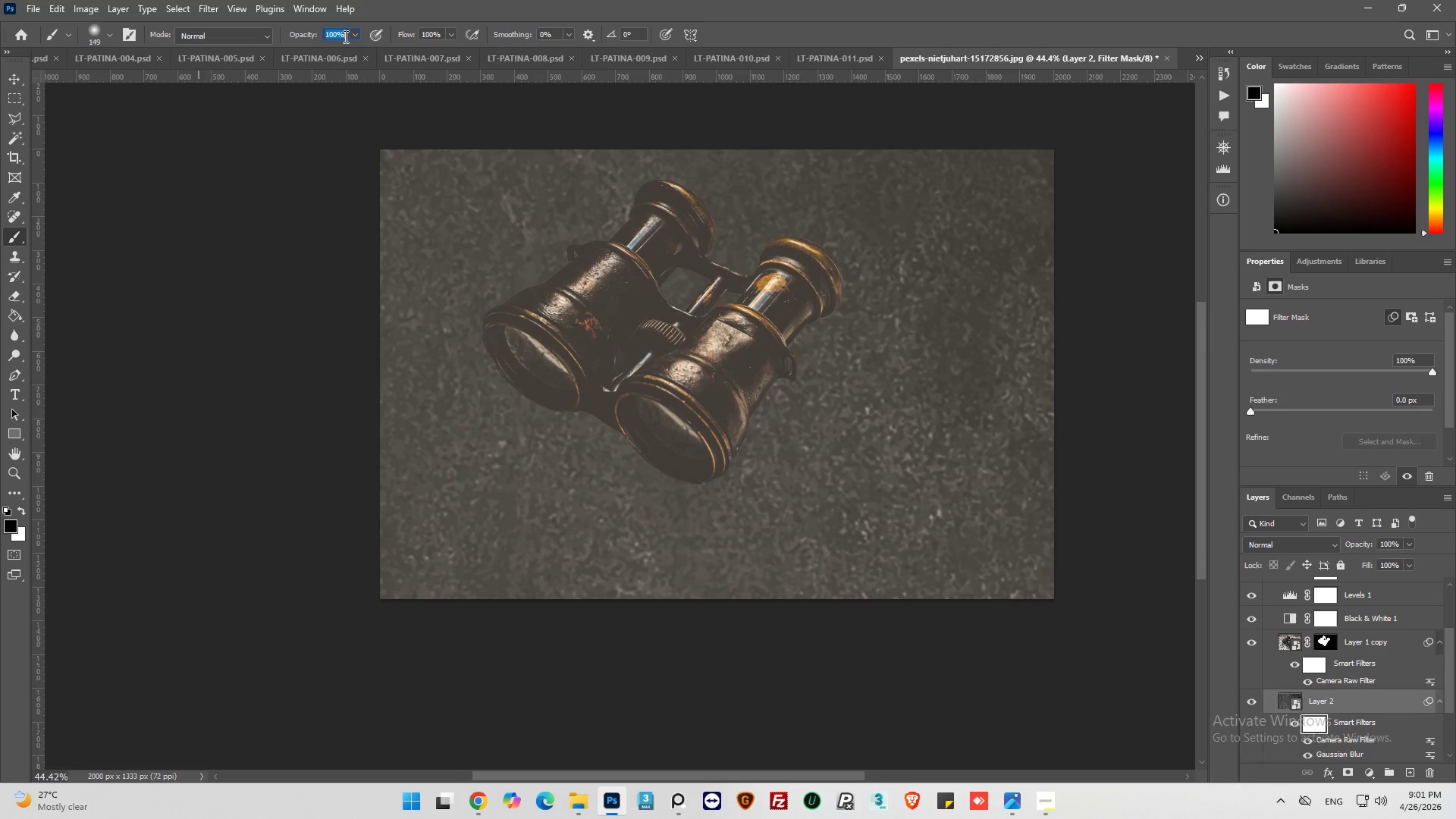 
type(50)
 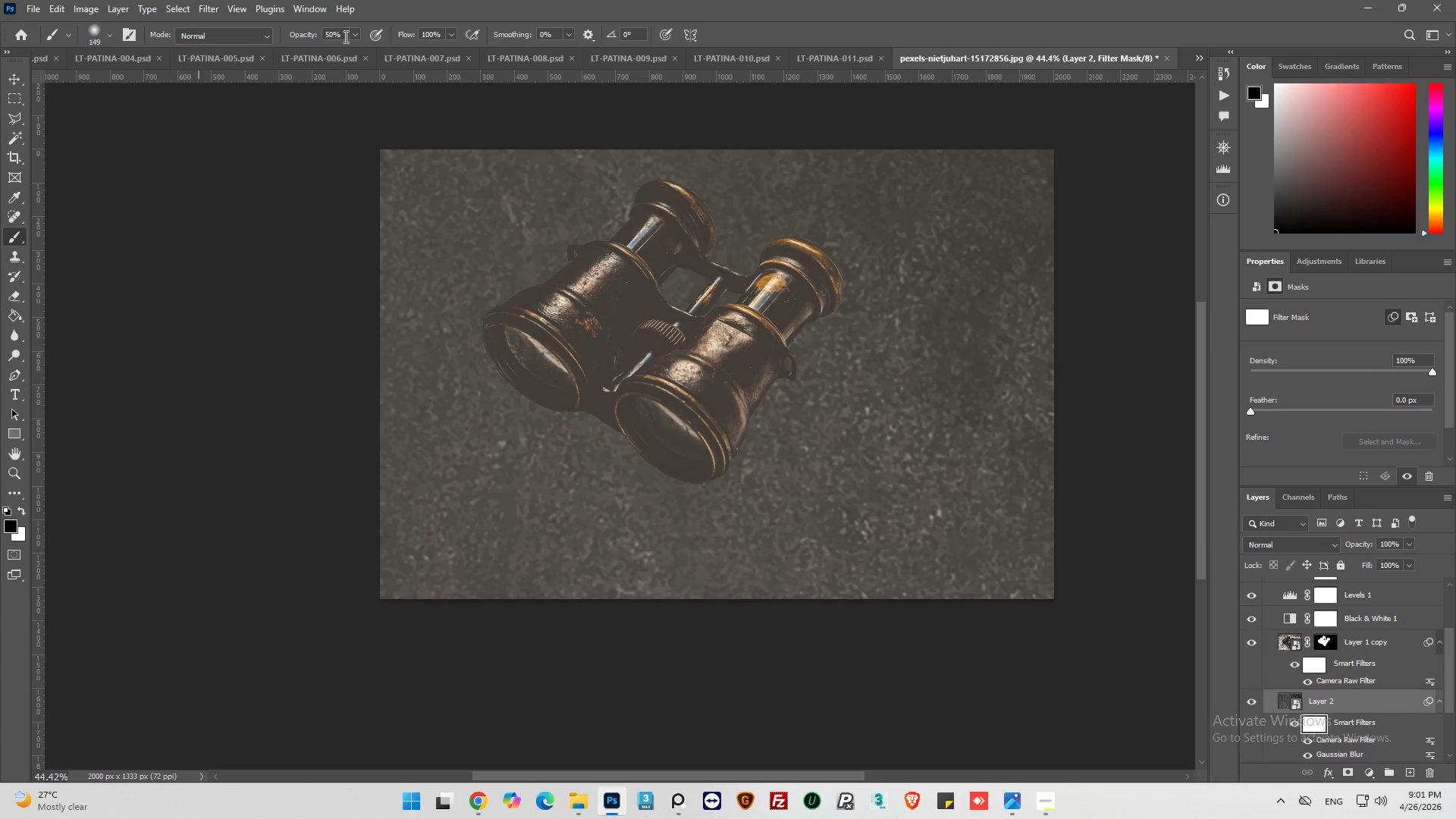 
key(Enter)
 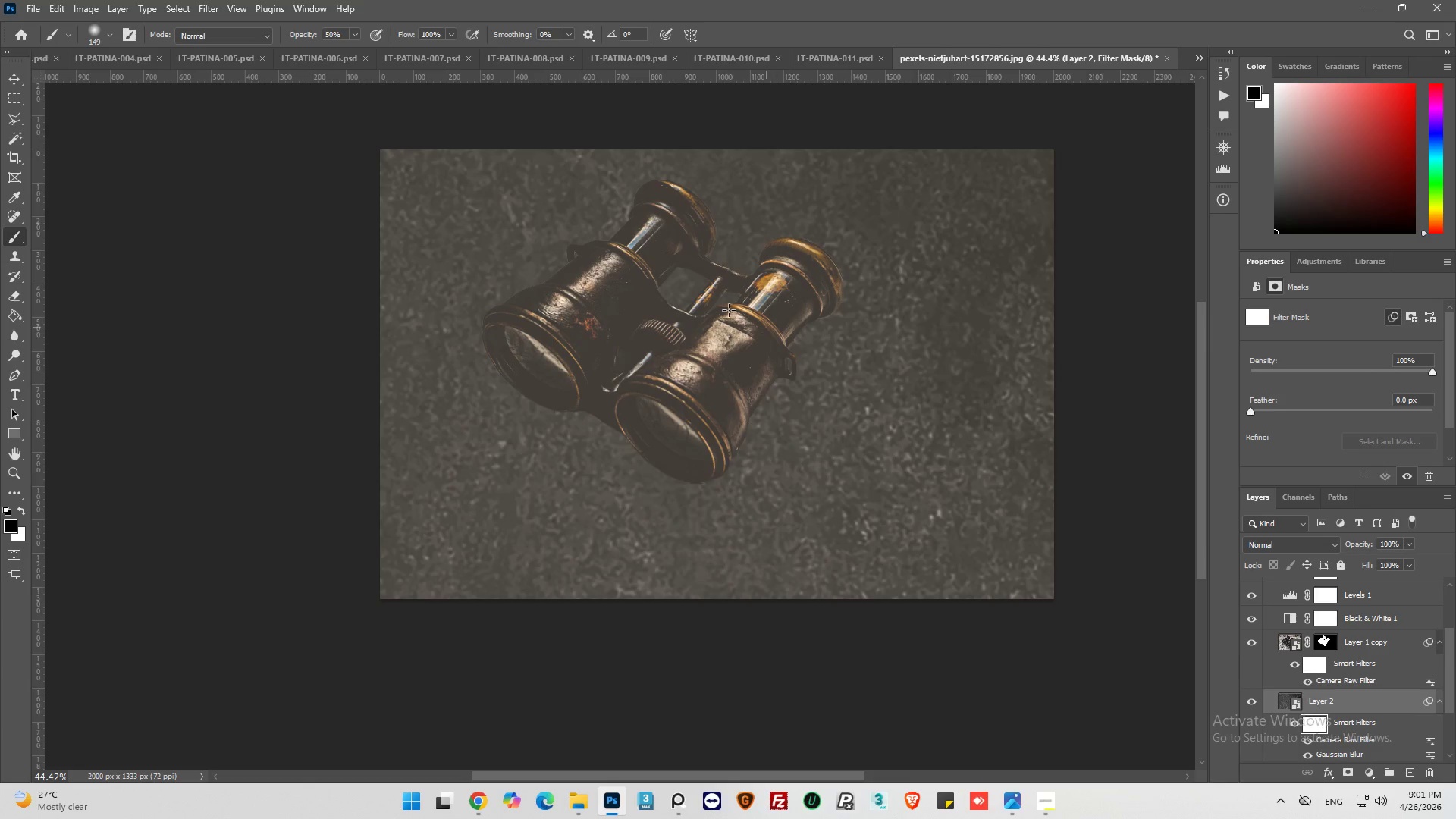 
left_click_drag(start_coordinate=[726, 308], to_coordinate=[838, 472])
 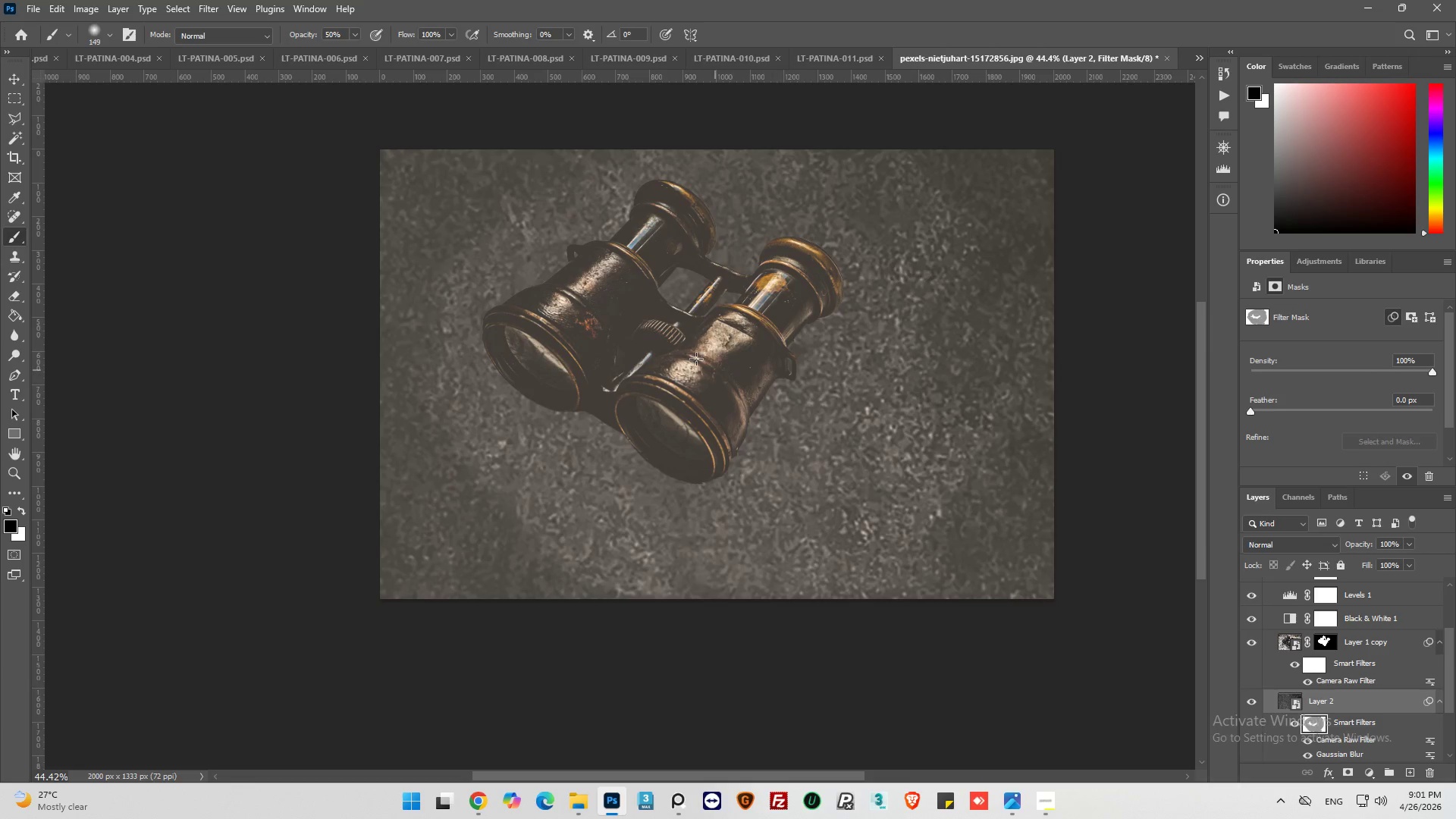 
left_click_drag(start_coordinate=[695, 357], to_coordinate=[745, 454])
 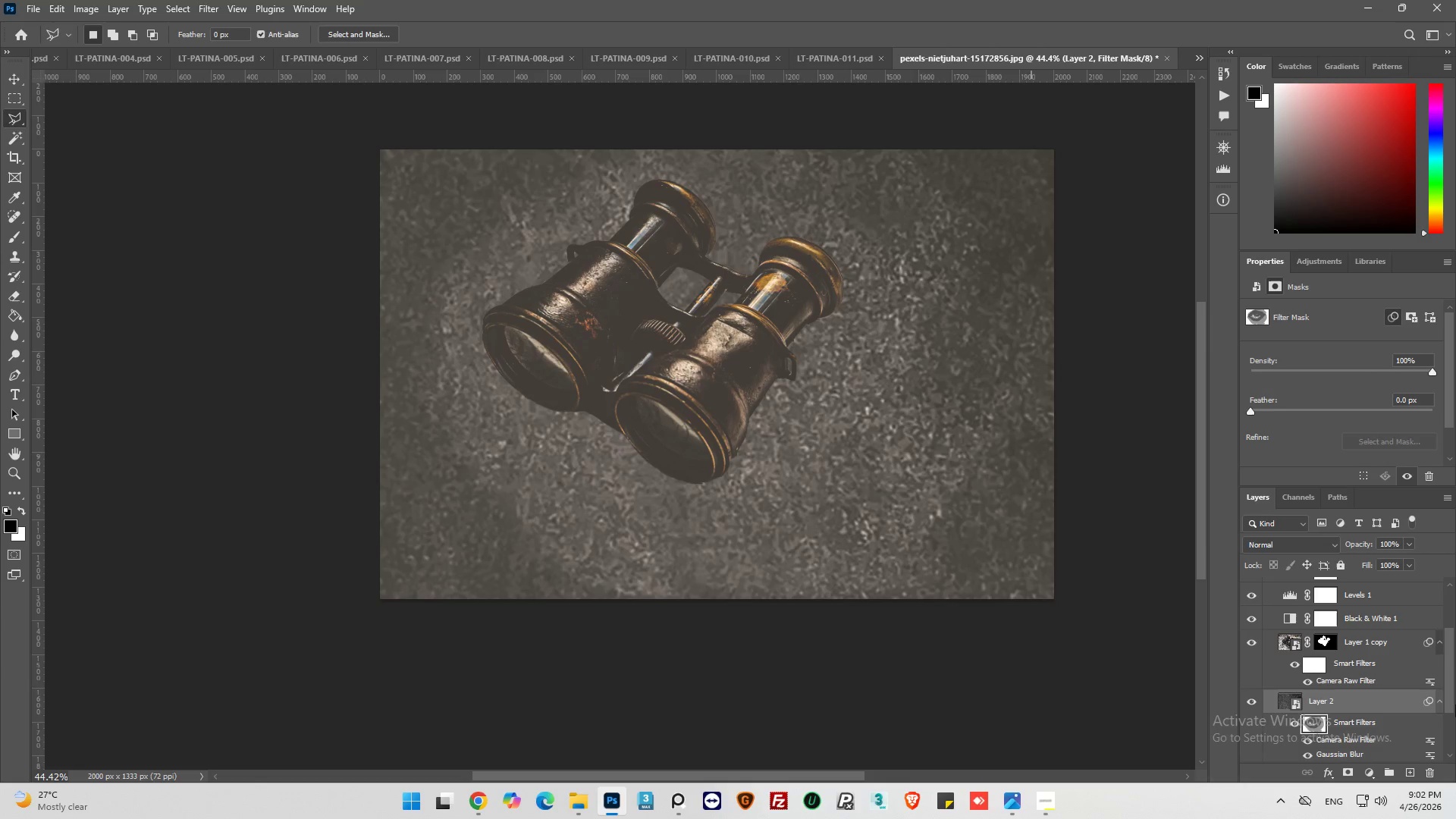 
left_click([1253, 706])
 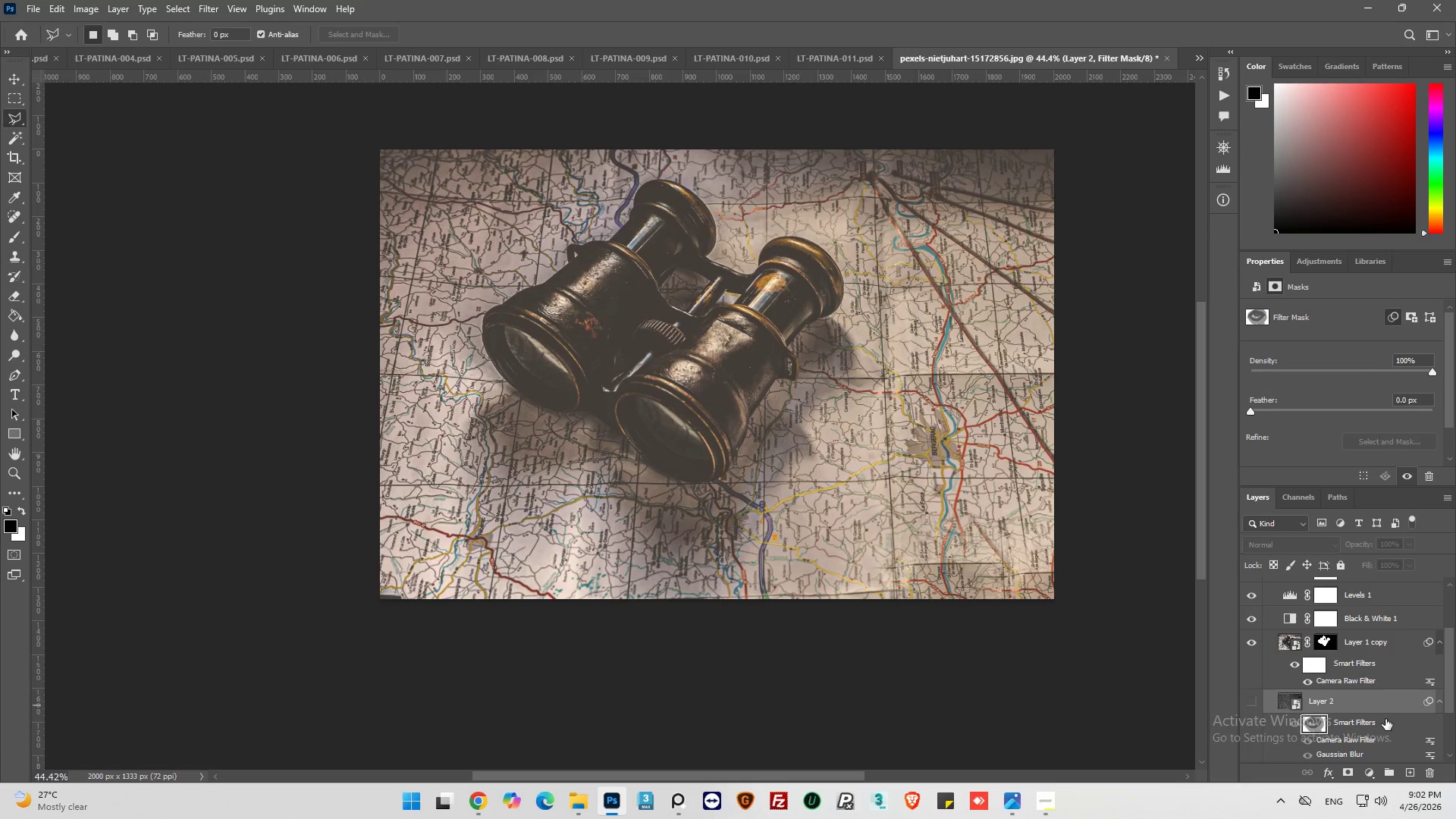 
scroll: coordinate [1385, 719], scroll_direction: down, amount: 1.0
 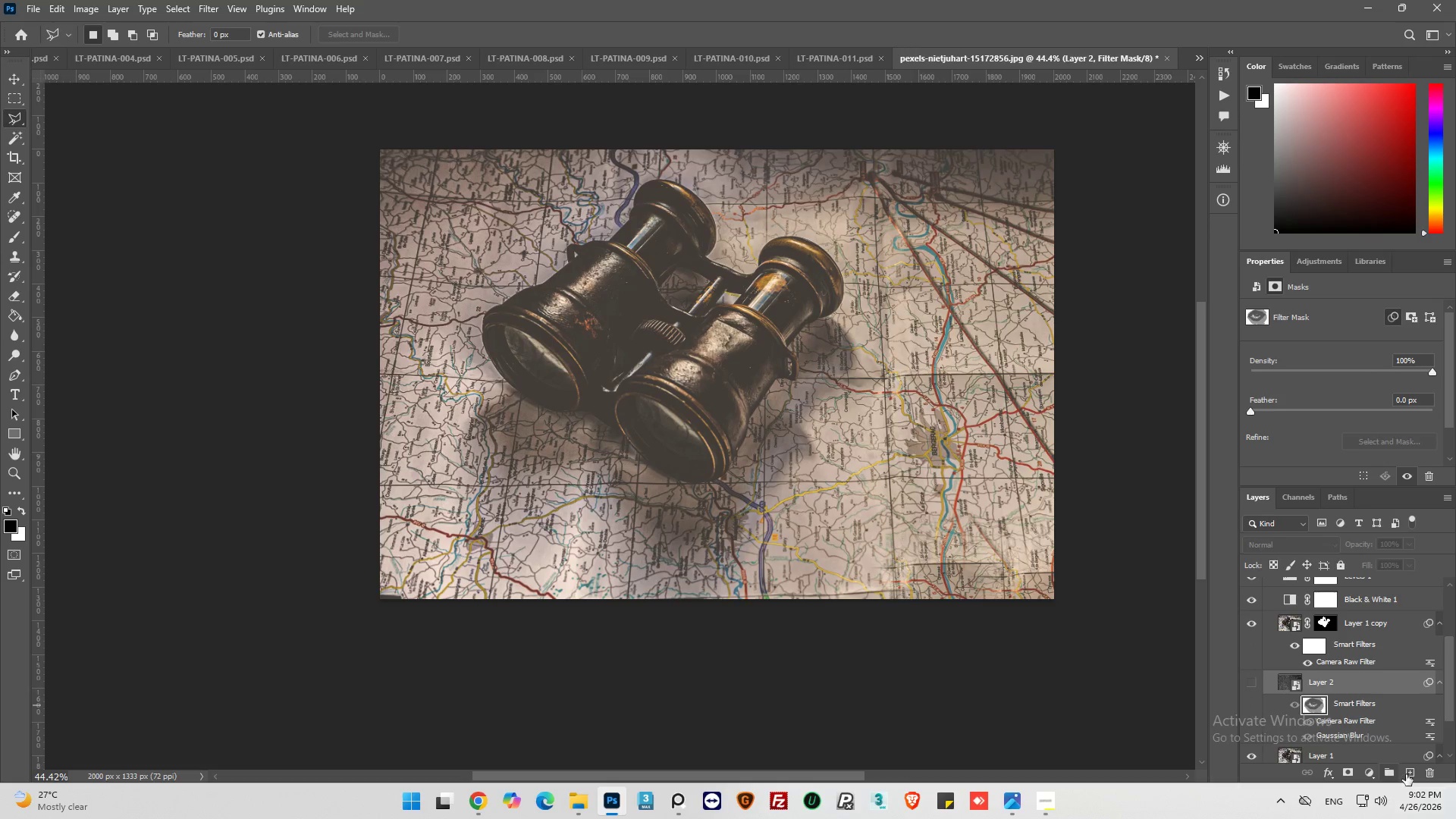 
left_click([1416, 772])
 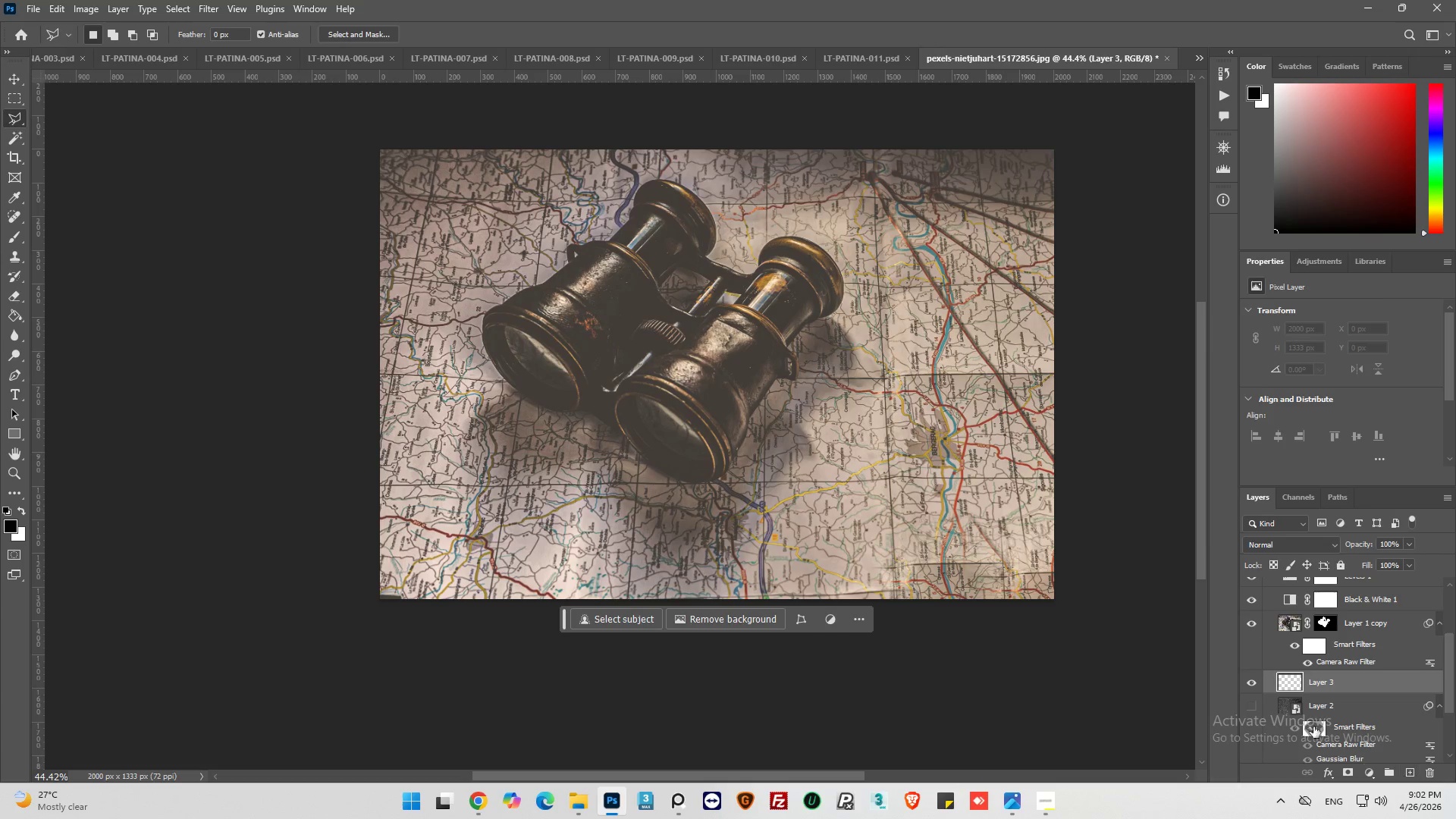 
hold_key(key=AltLeft, duration=0.77)
 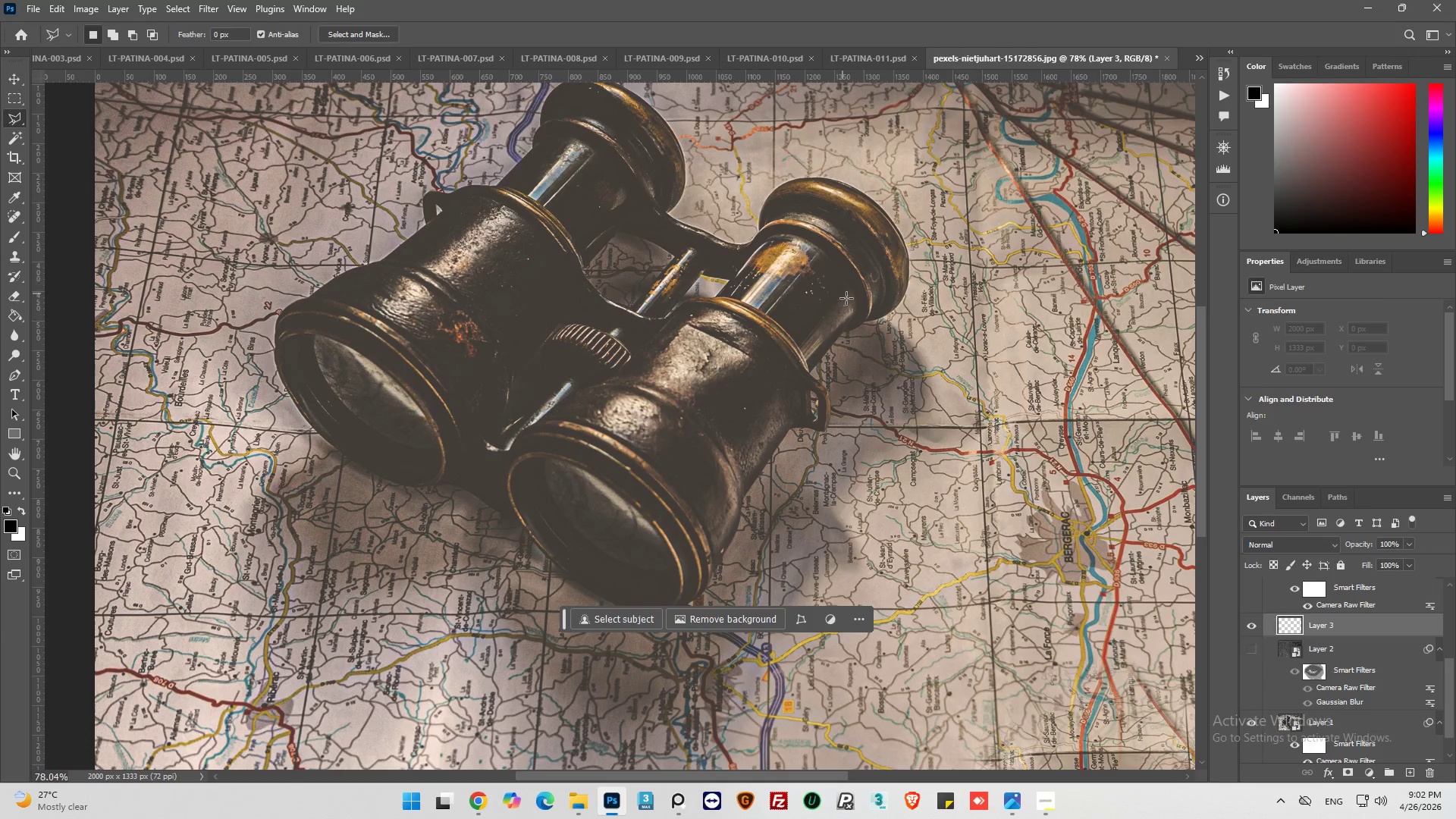 
scroll: coordinate [1307, 702], scroll_direction: down, amount: 3.0
 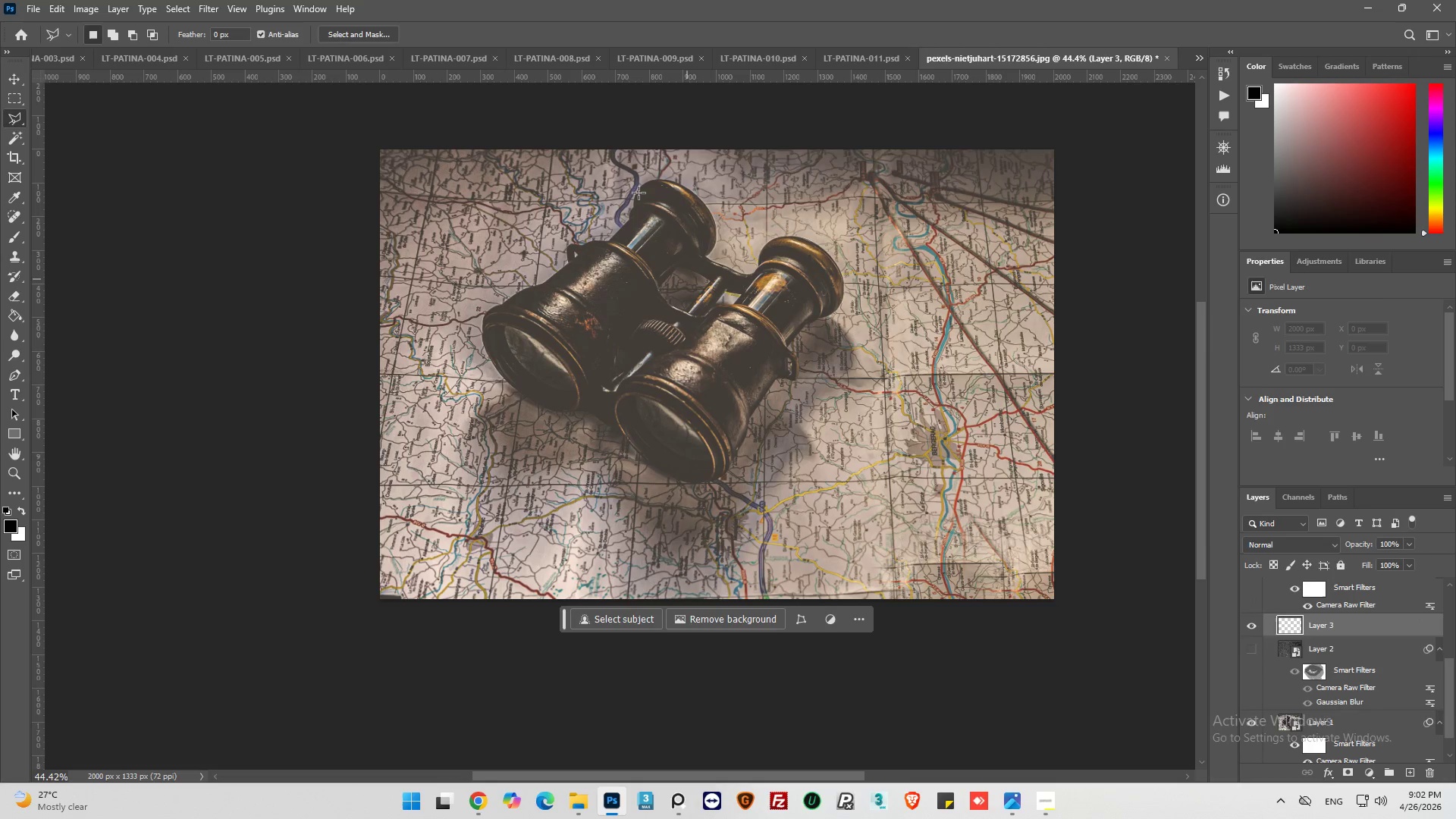 
scroll: coordinate [790, 333], scroll_direction: up, amount: 6.0
 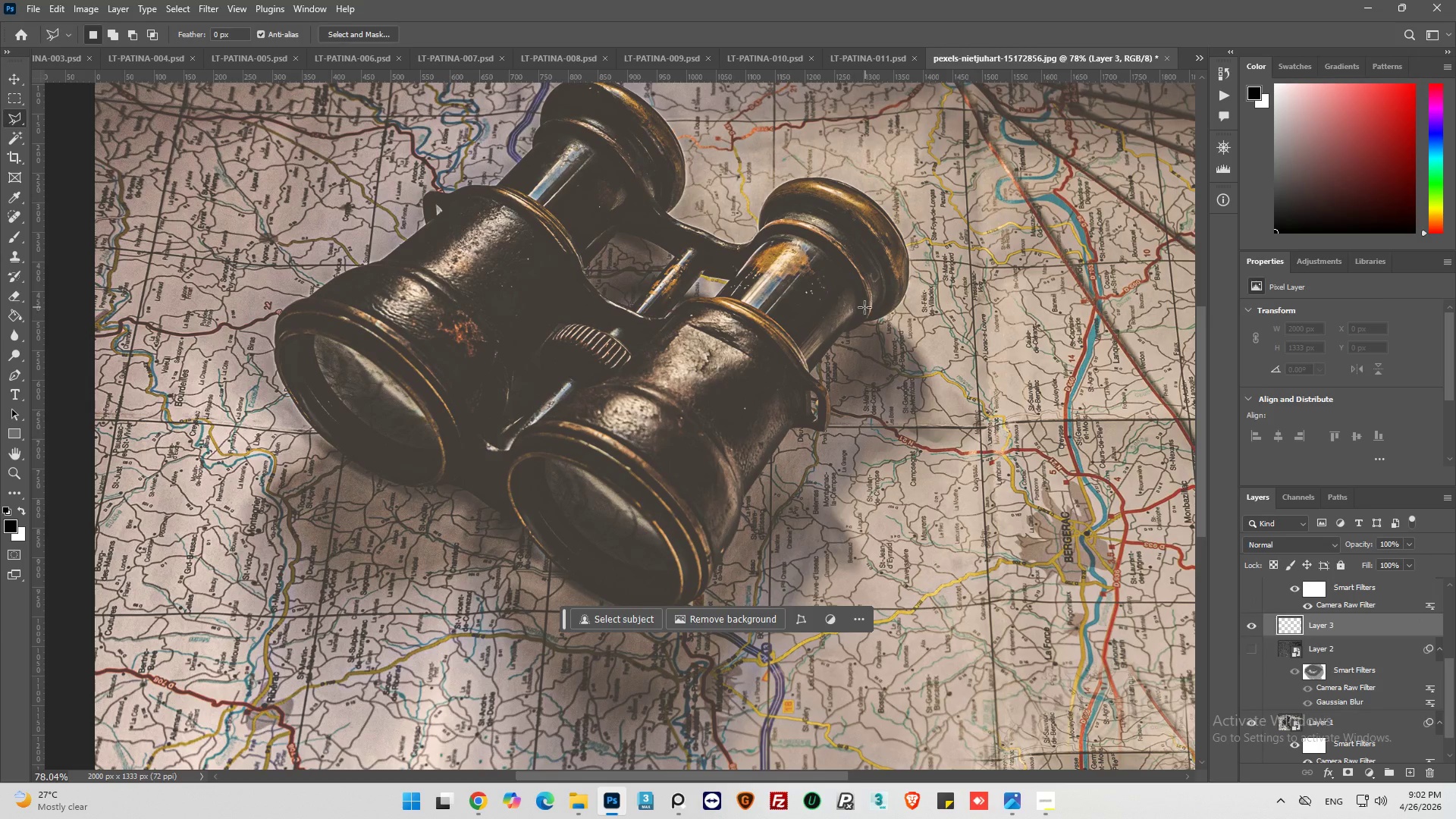 
left_click([864, 306])
 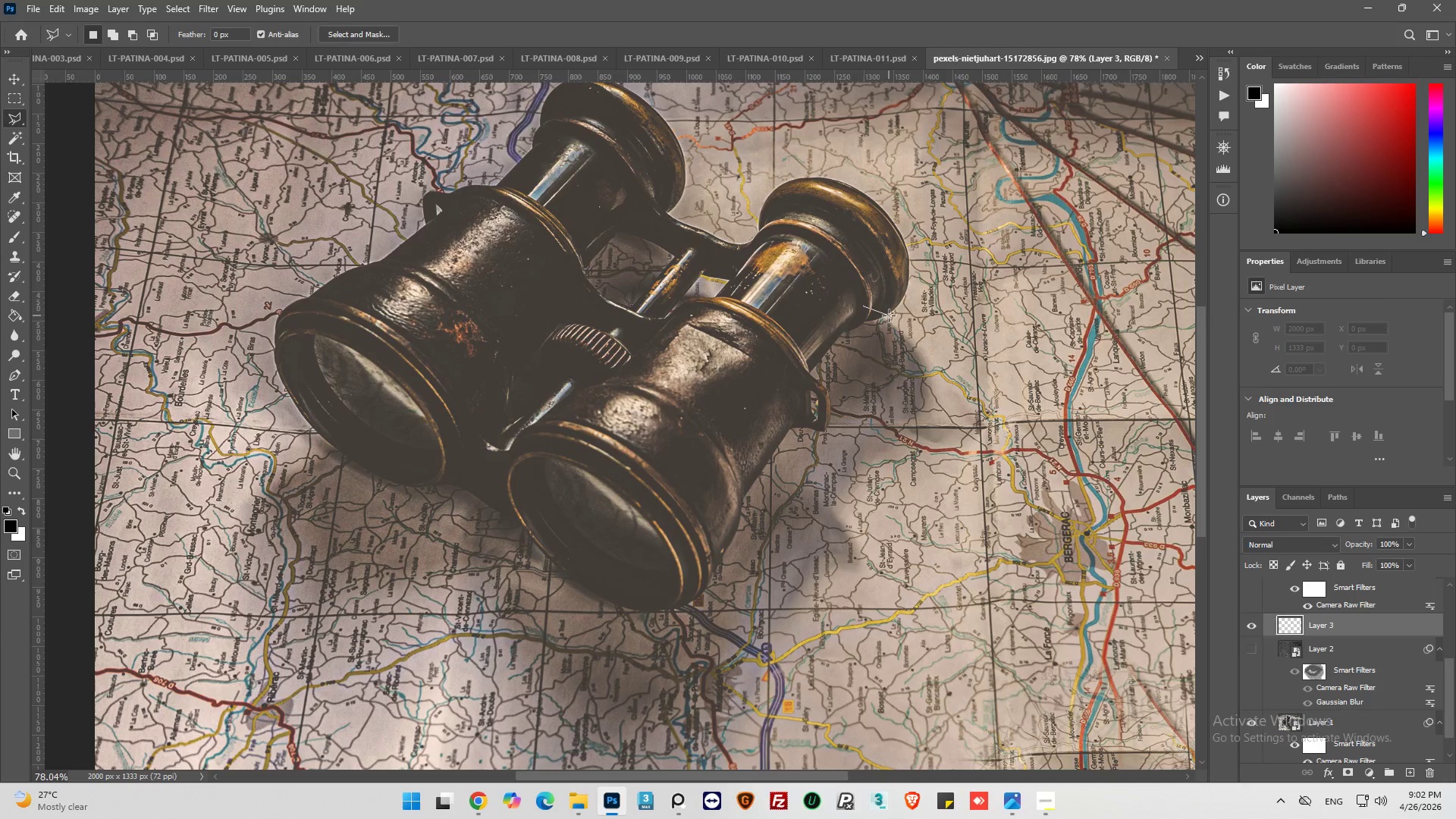 
left_click([889, 315])
 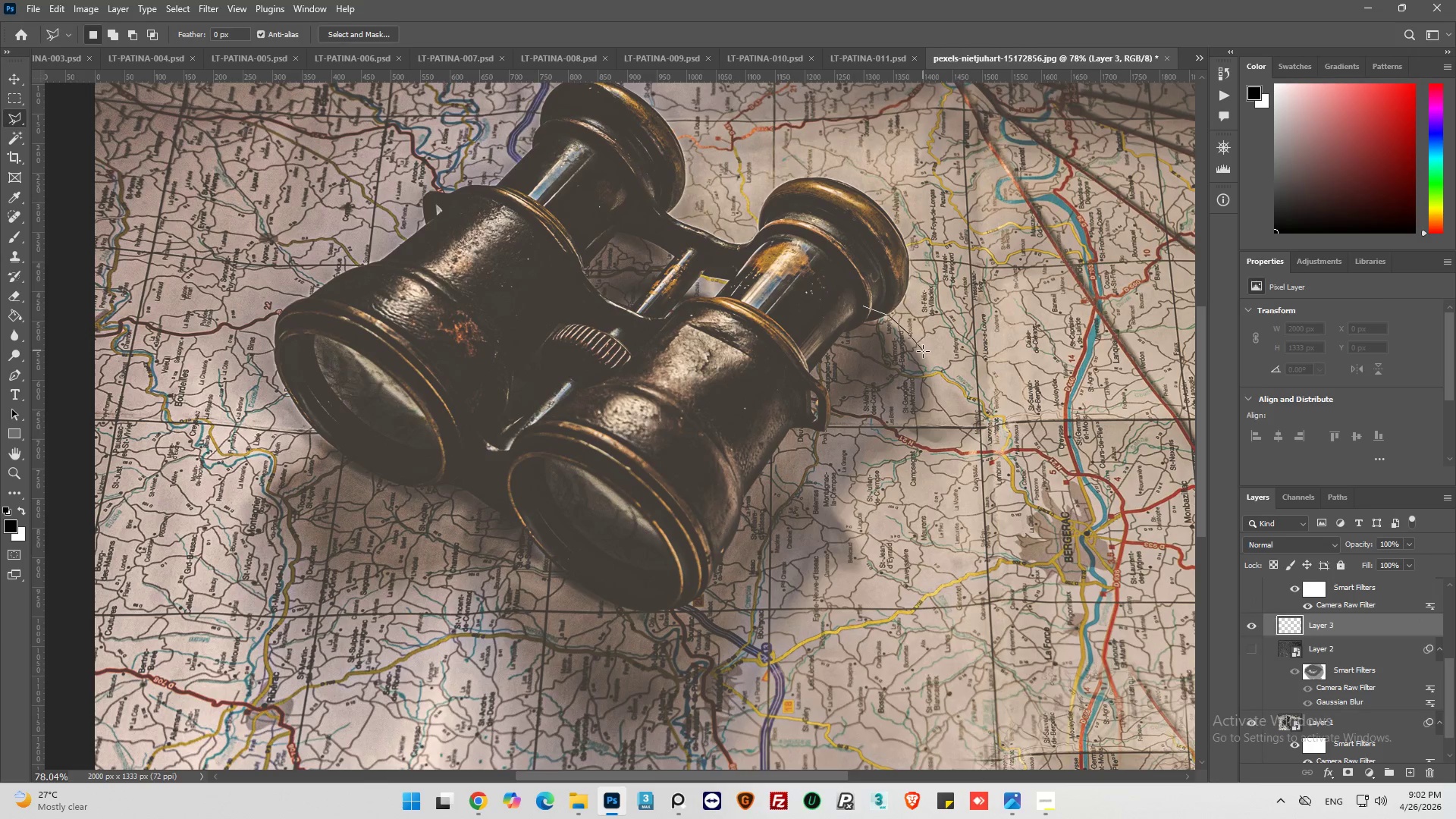 
left_click_drag(start_coordinate=[932, 369], to_coordinate=[934, 377])
 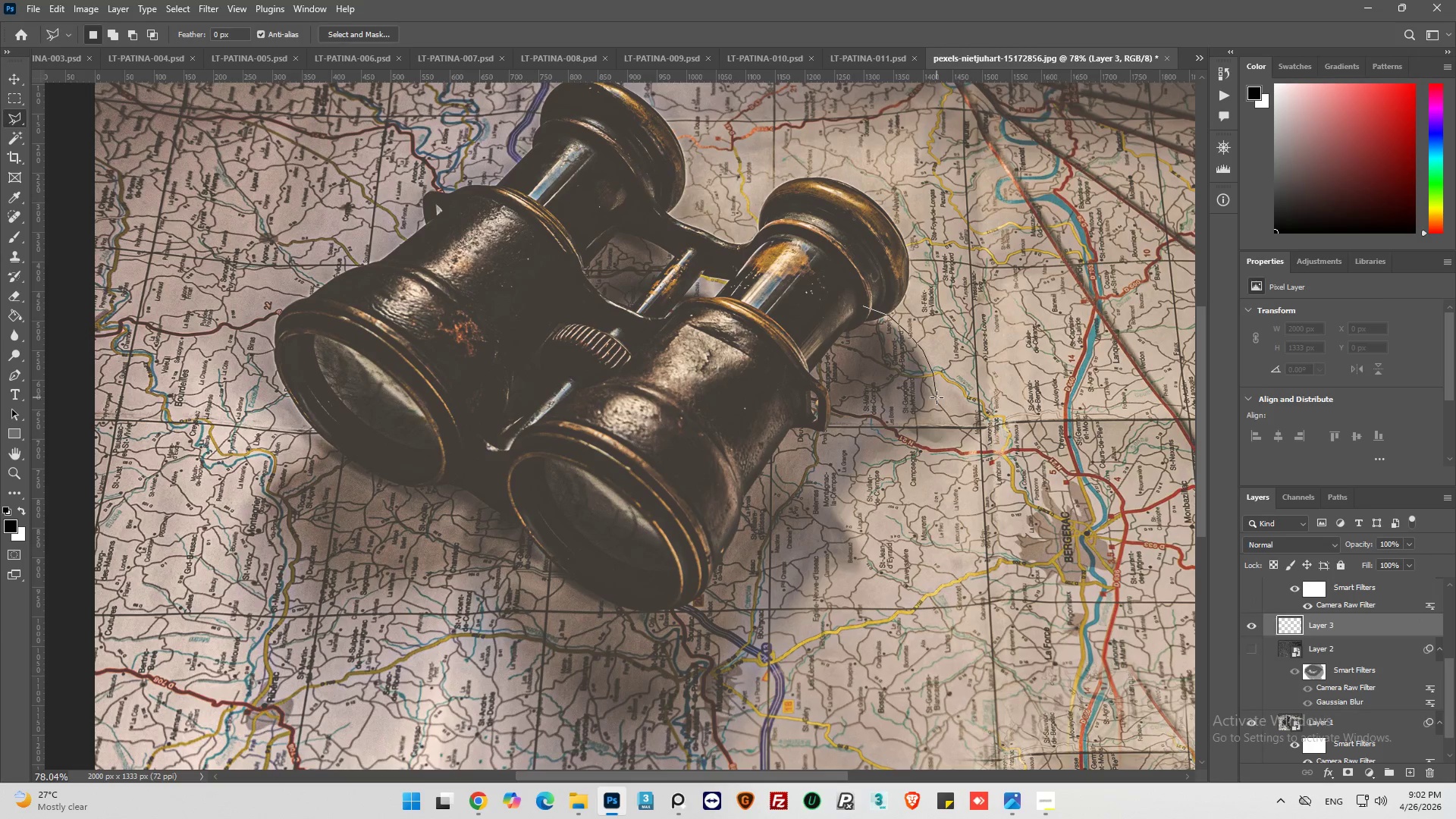 
left_click_drag(start_coordinate=[937, 399], to_coordinate=[933, 403])
 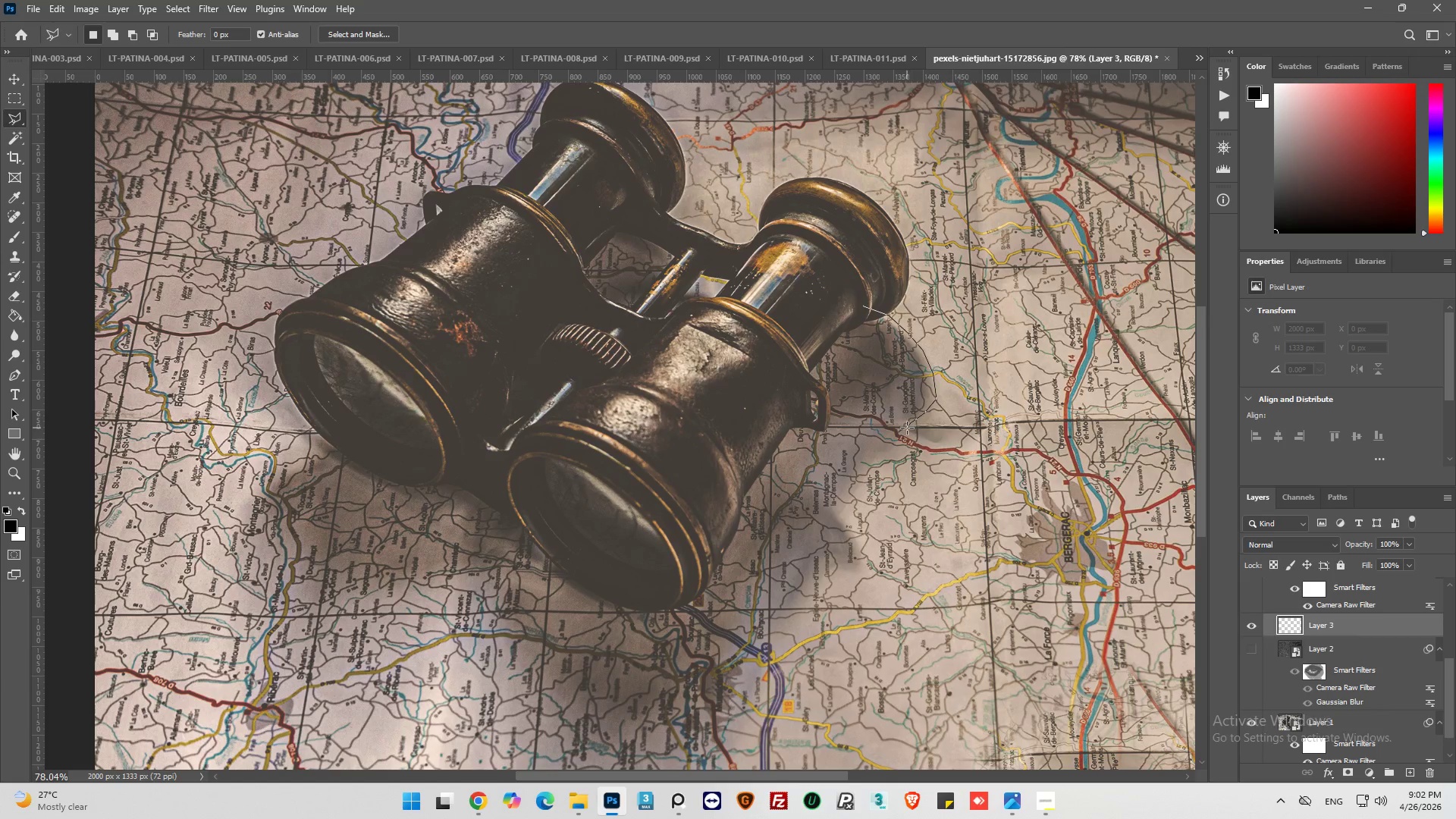 
left_click_drag(start_coordinate=[902, 427], to_coordinate=[898, 428])
 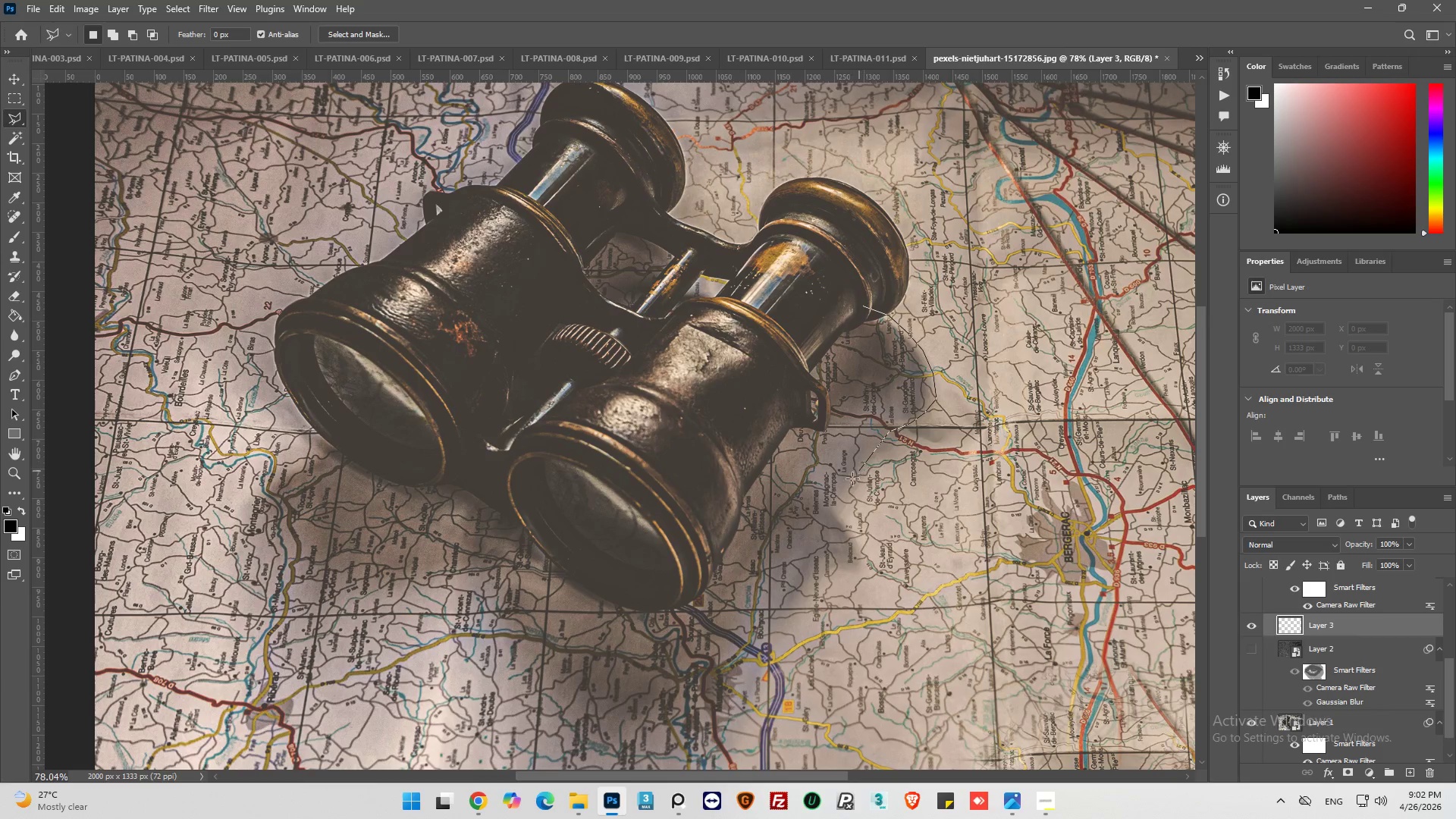 
left_click_drag(start_coordinate=[843, 498], to_coordinate=[839, 502])
 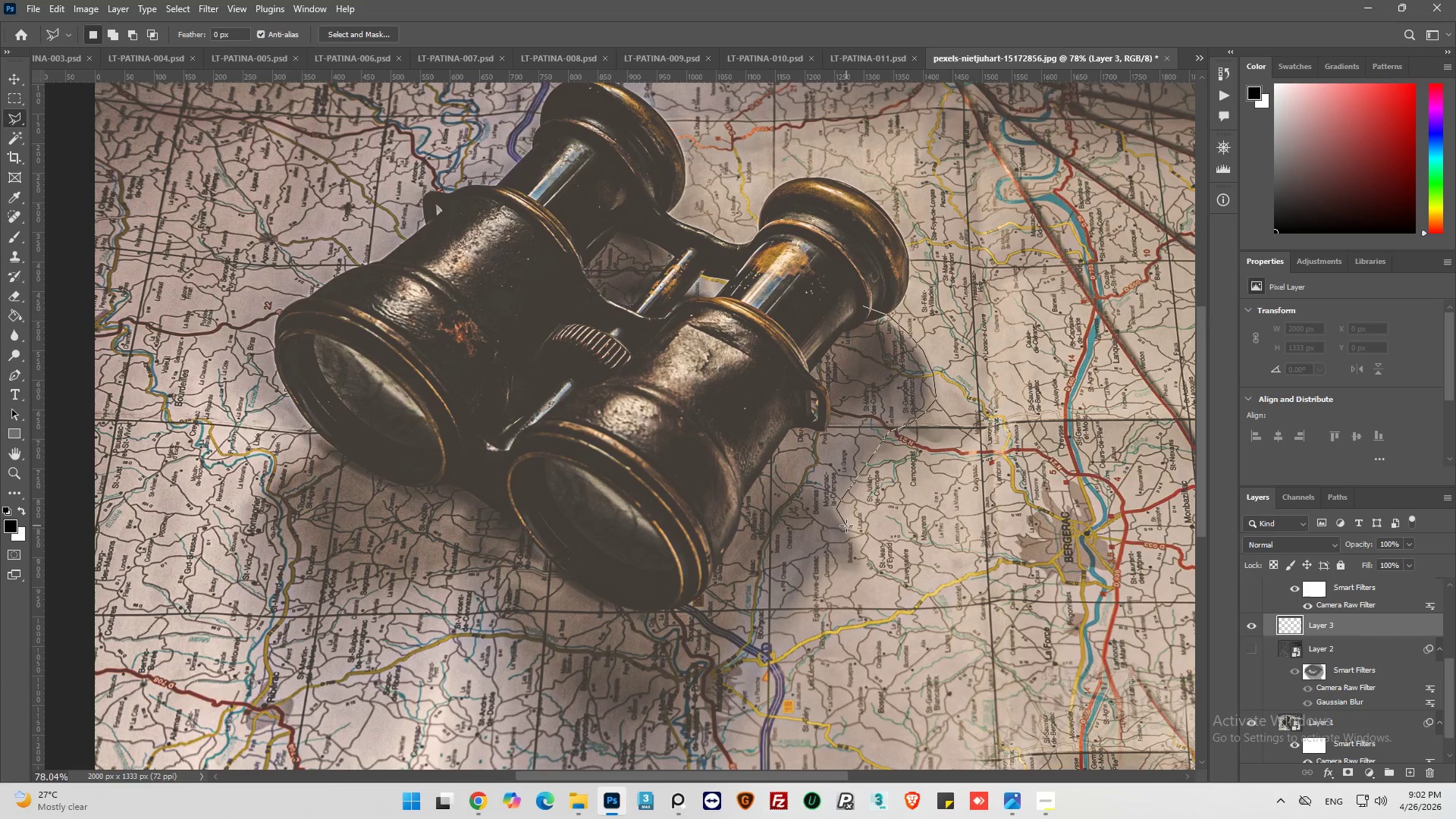 
left_click_drag(start_coordinate=[849, 527], to_coordinate=[849, 532])
 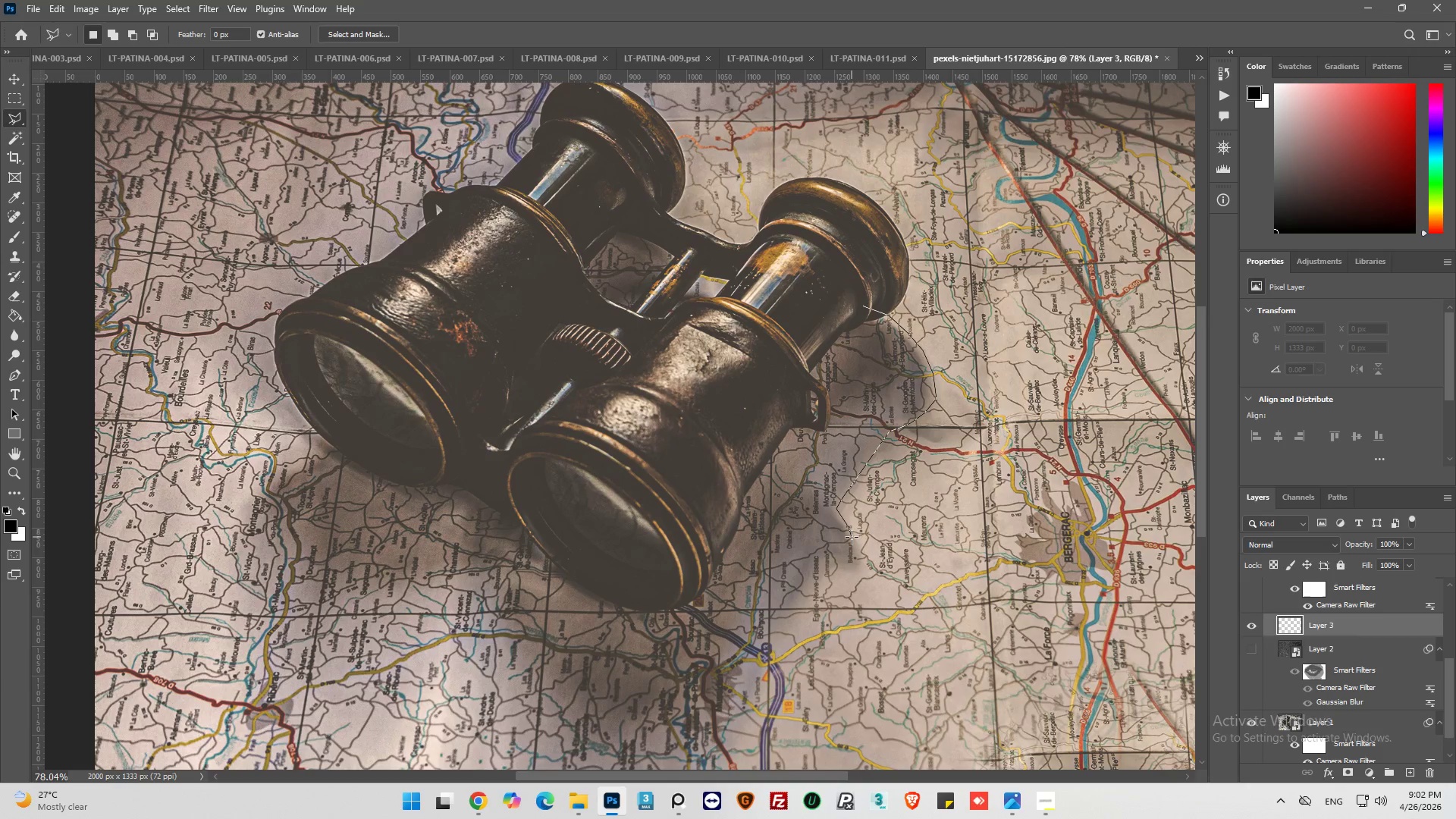 
left_click_drag(start_coordinate=[852, 537], to_coordinate=[854, 544])
 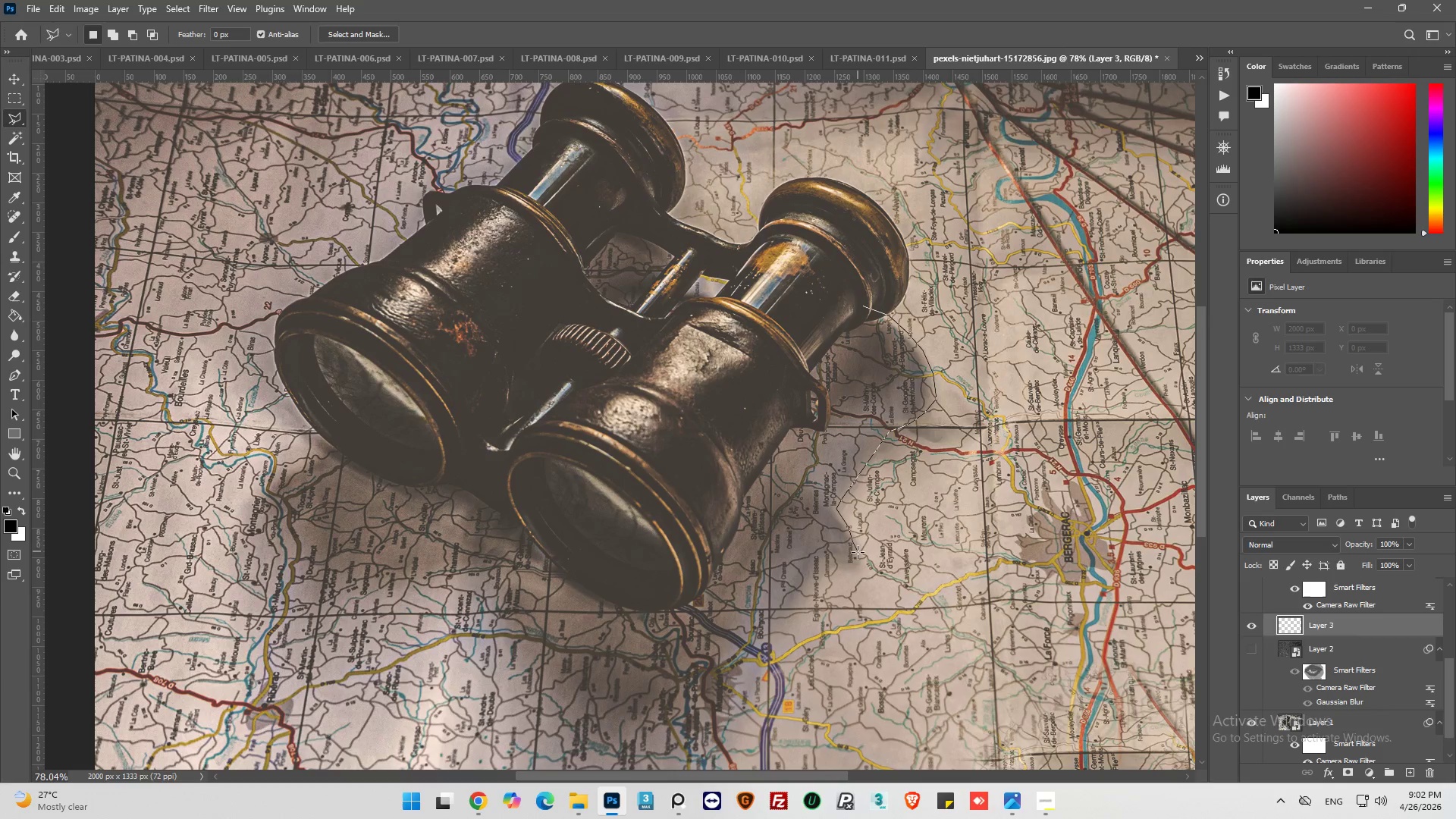 
left_click_drag(start_coordinate=[858, 552], to_coordinate=[856, 559])
 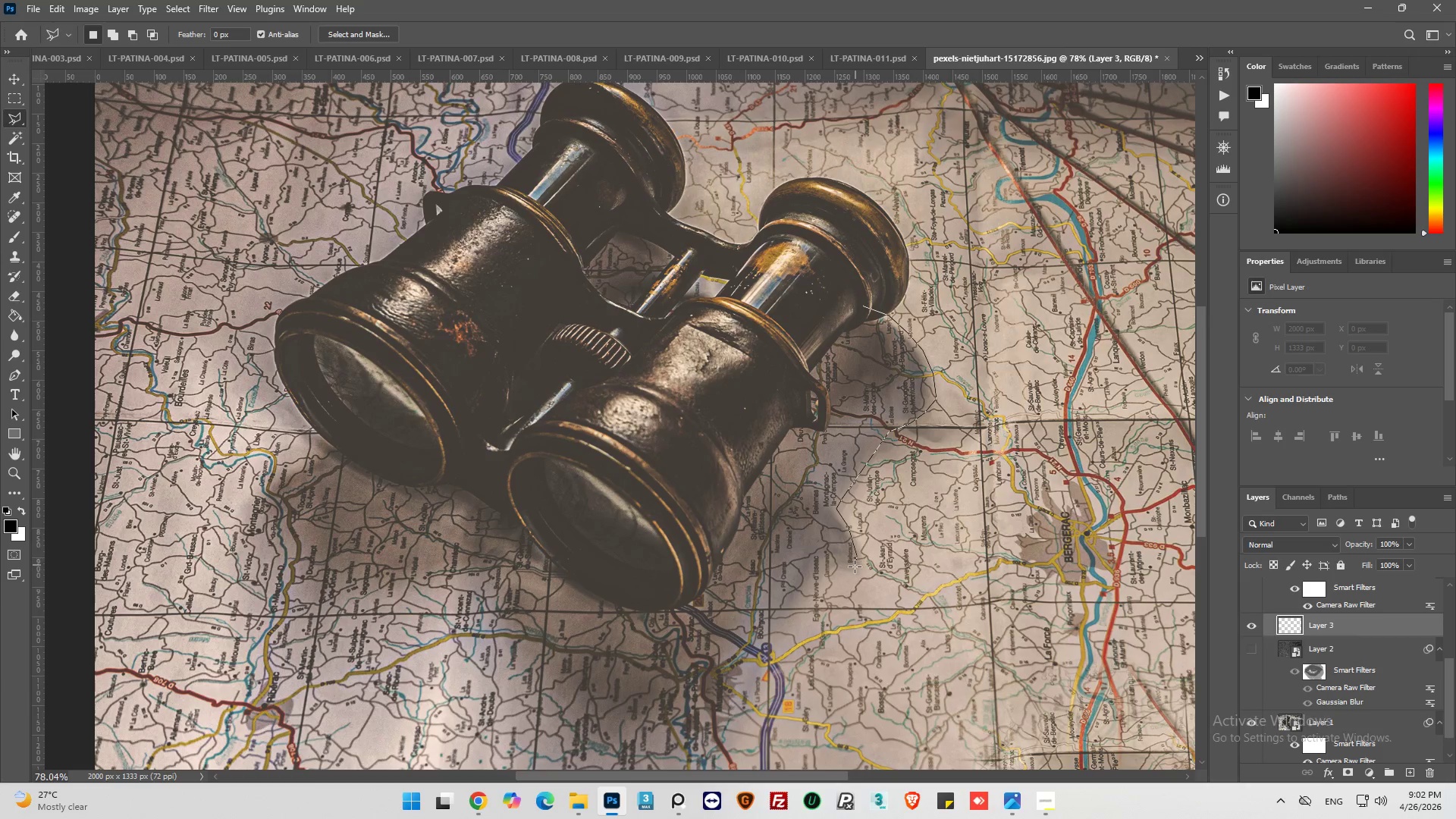 
left_click_drag(start_coordinate=[855, 566], to_coordinate=[847, 569])
 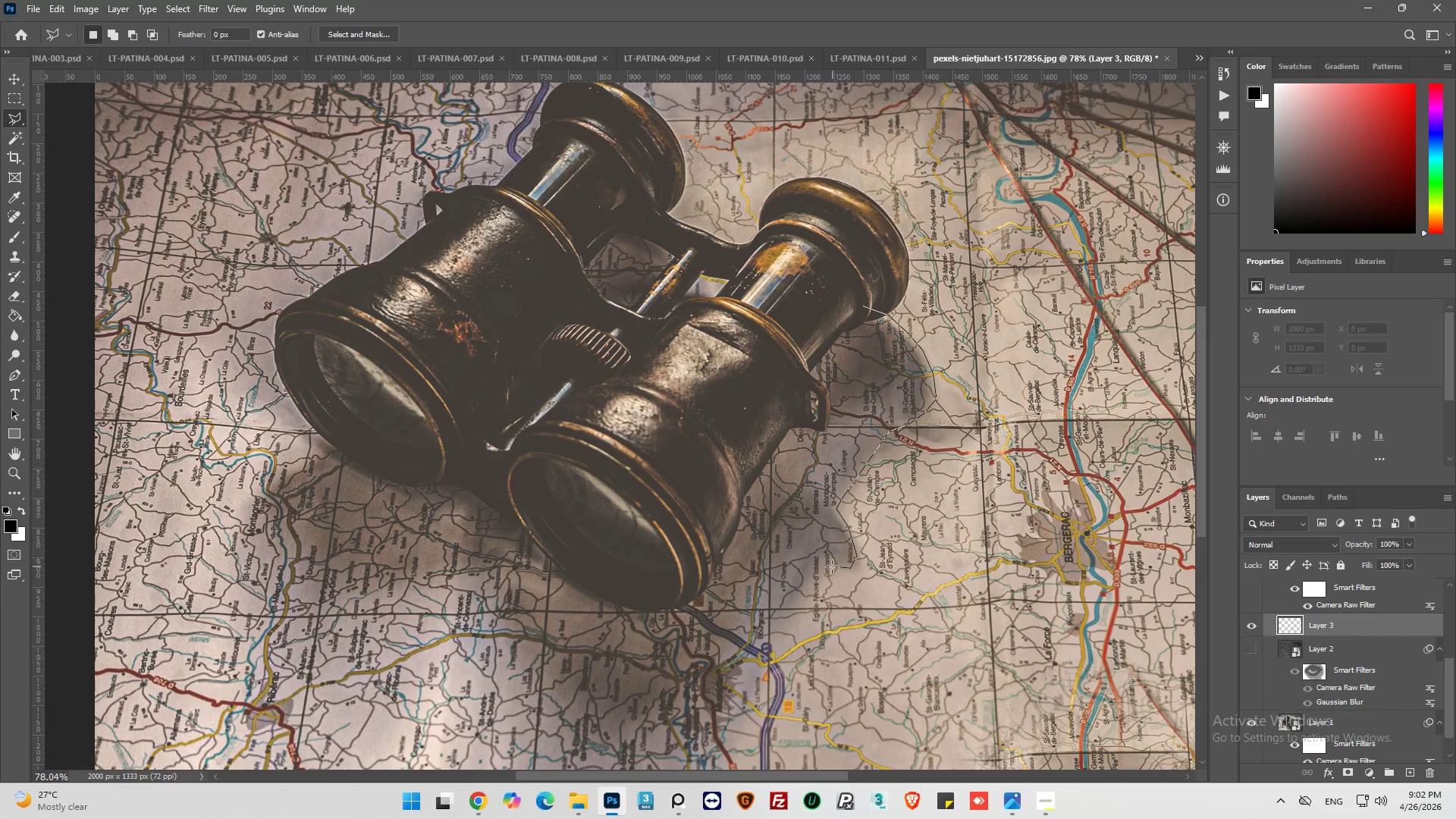 
left_click_drag(start_coordinate=[833, 566], to_coordinate=[827, 566])
 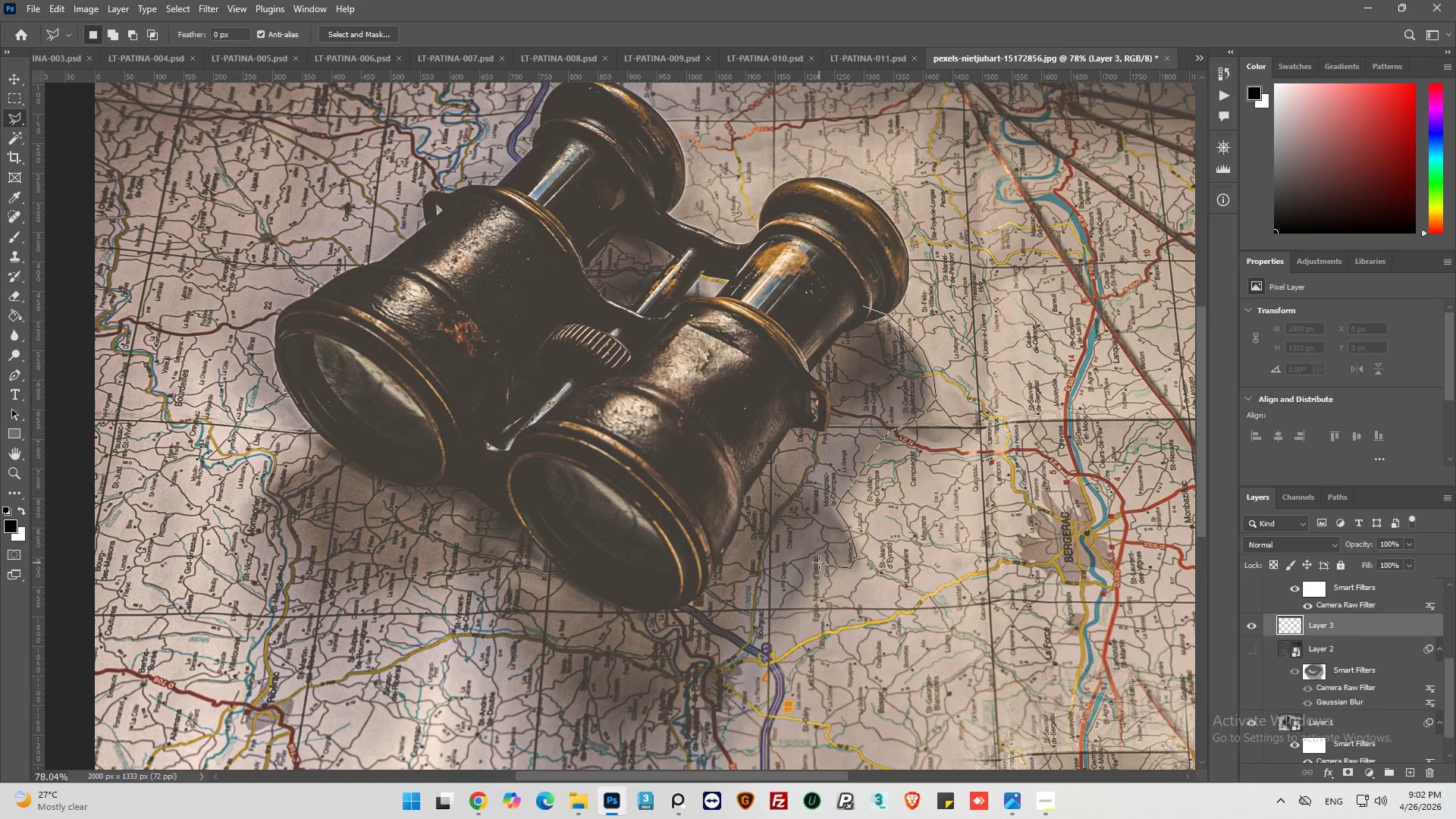 
triple_click([819, 563])
 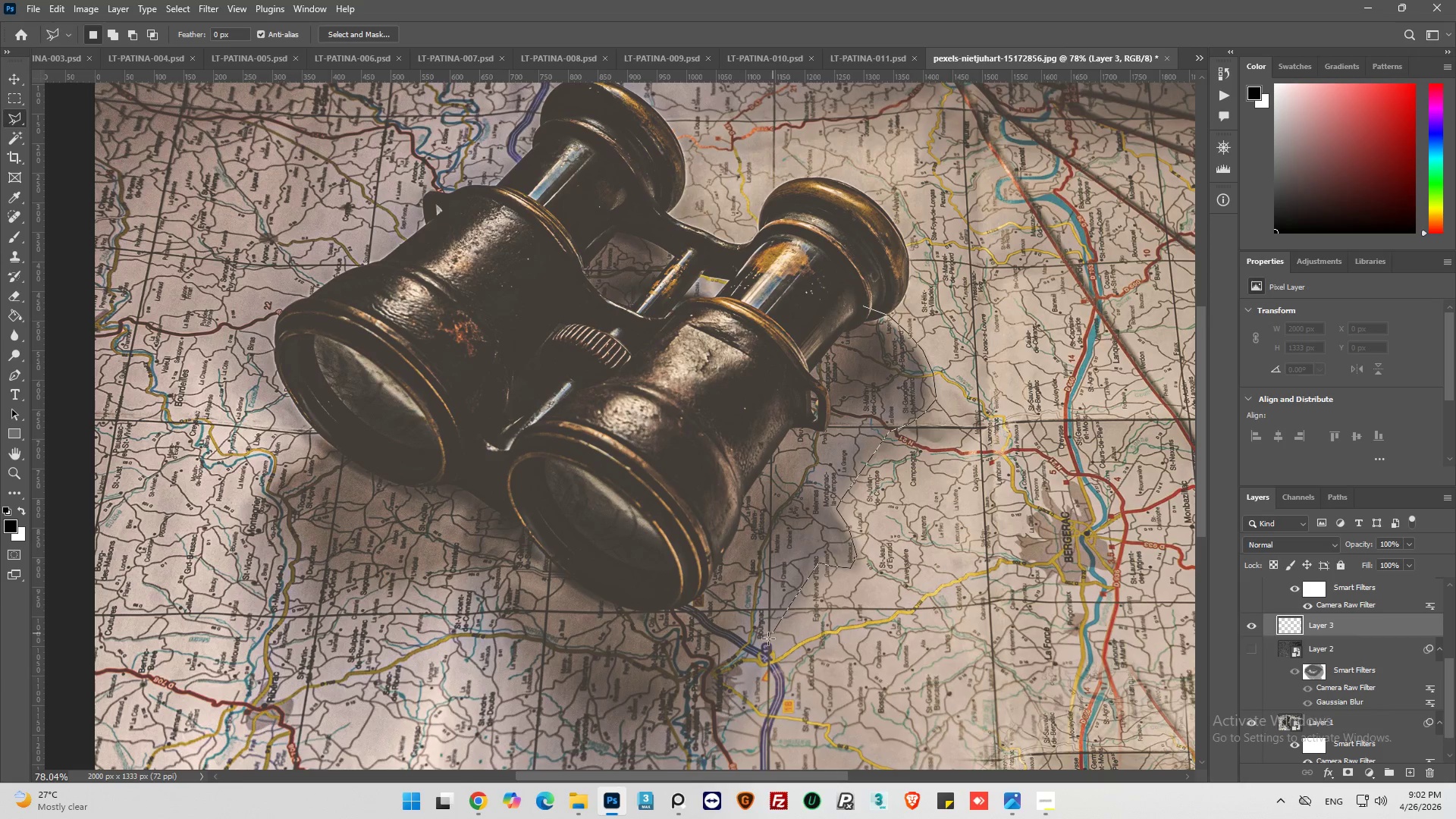 
left_click_drag(start_coordinate=[751, 654], to_coordinate=[746, 661])
 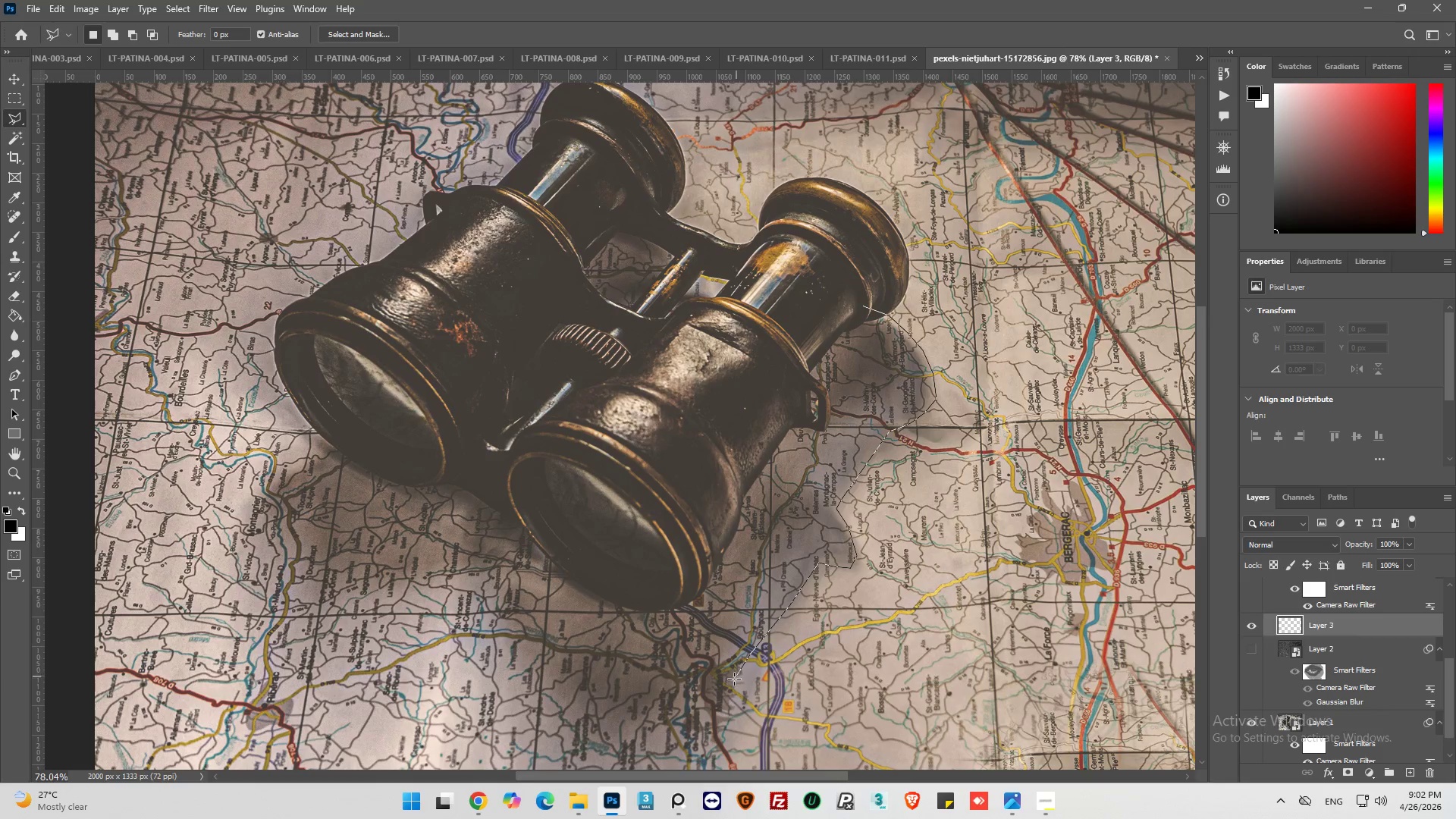 
left_click_drag(start_coordinate=[733, 681], to_coordinate=[728, 687])
 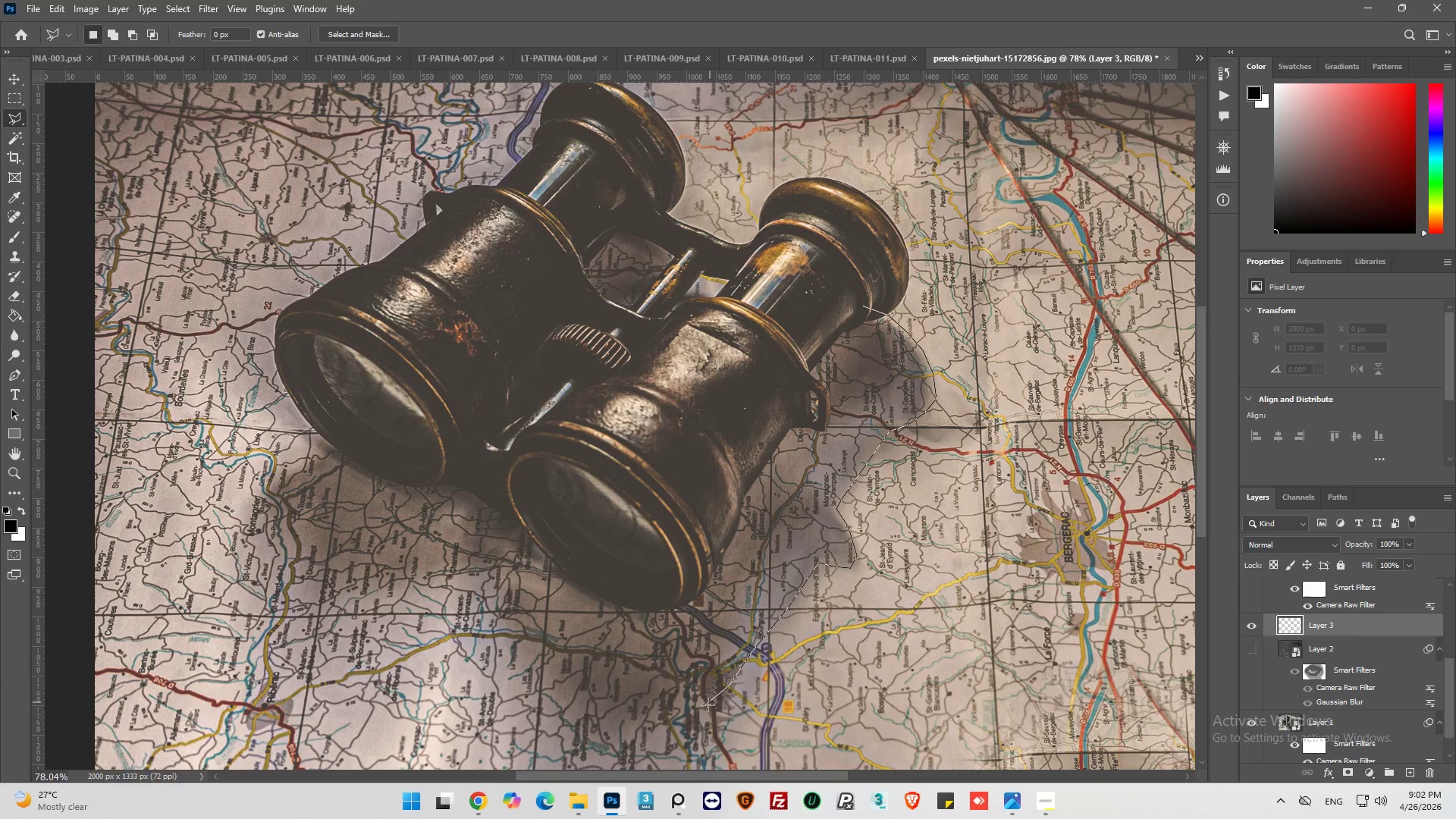 
left_click_drag(start_coordinate=[708, 704], to_coordinate=[688, 717])
 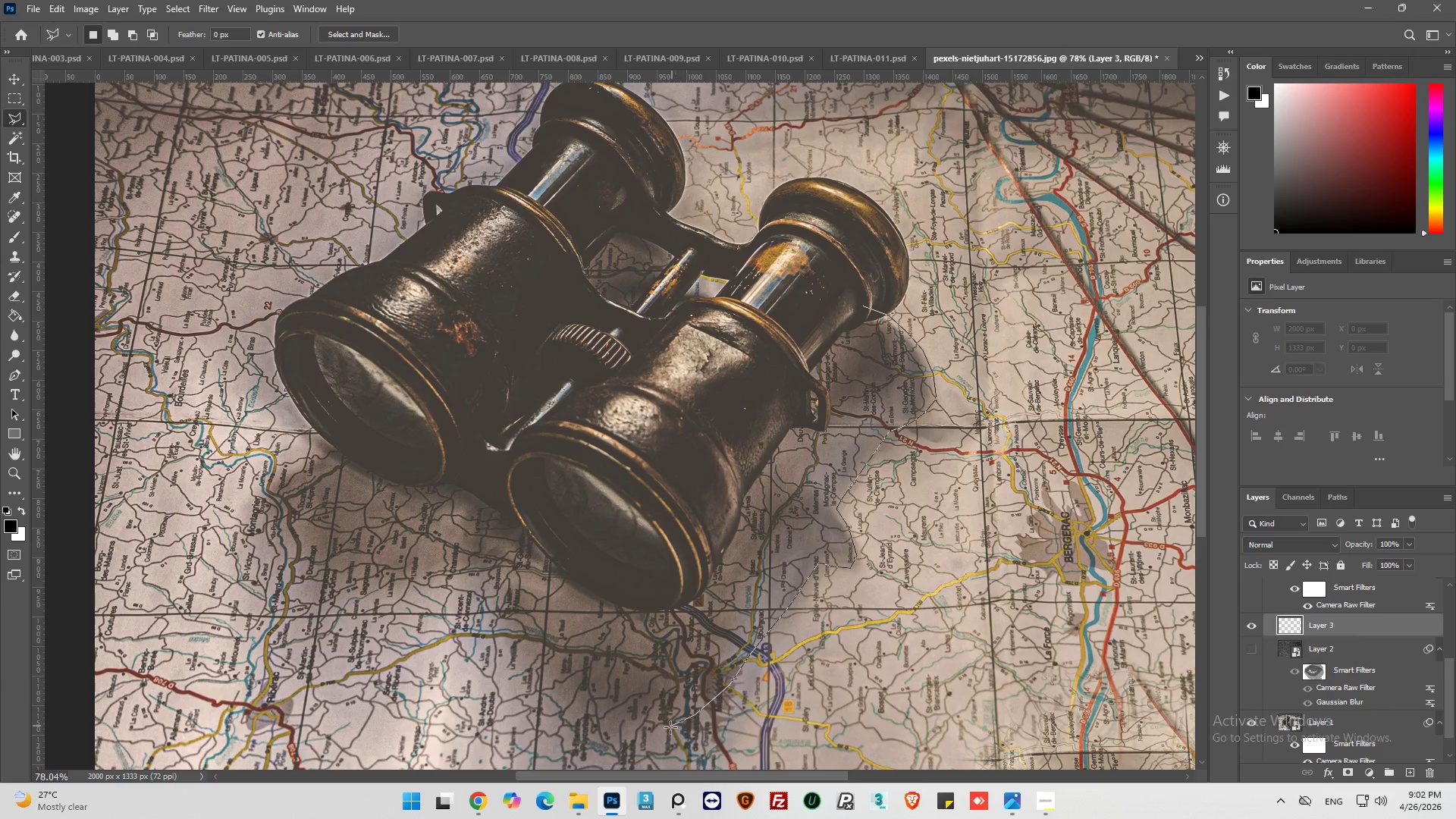 
left_click_drag(start_coordinate=[666, 730], to_coordinate=[654, 734])
 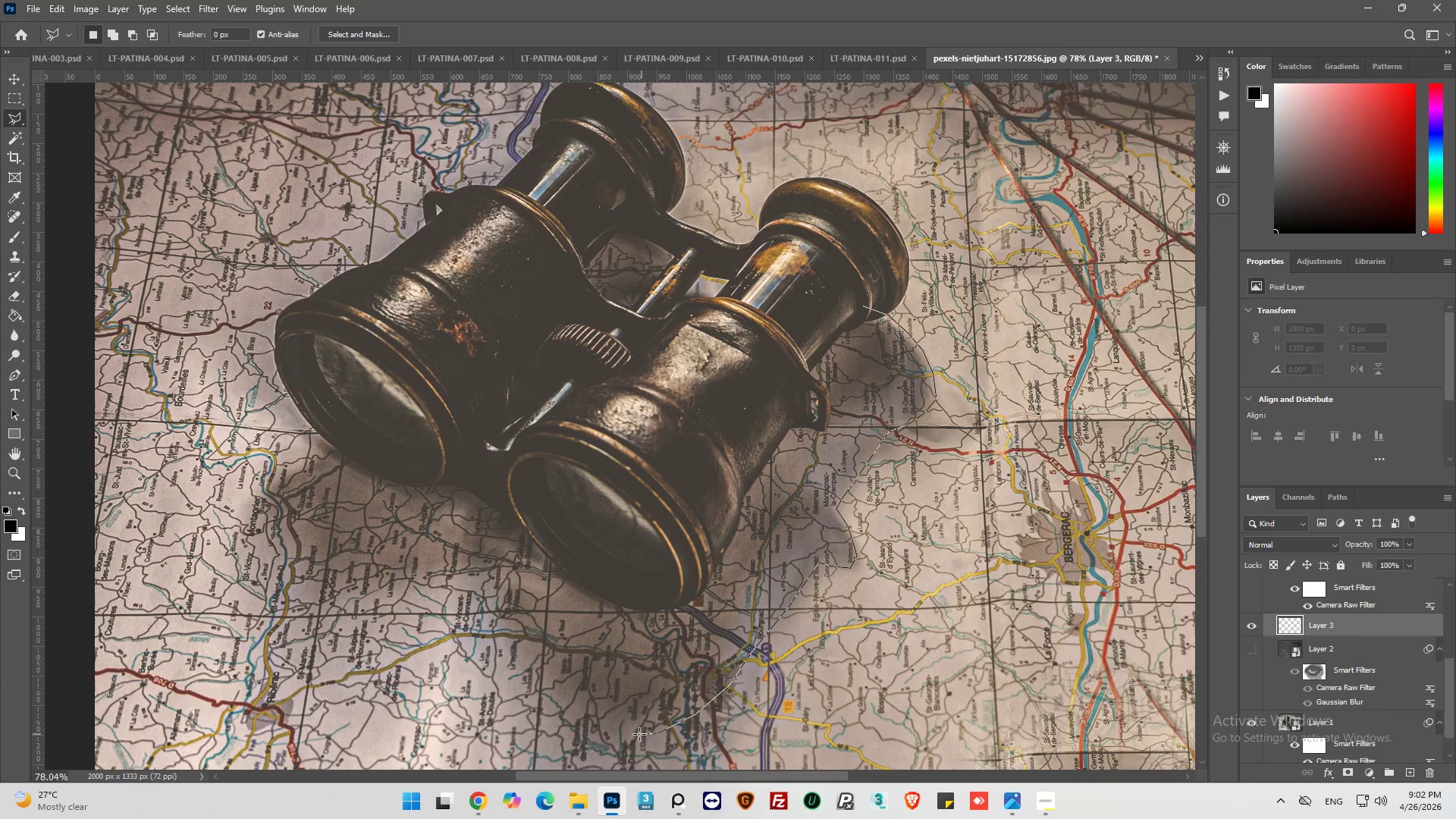 
left_click_drag(start_coordinate=[639, 734], to_coordinate=[623, 733])
 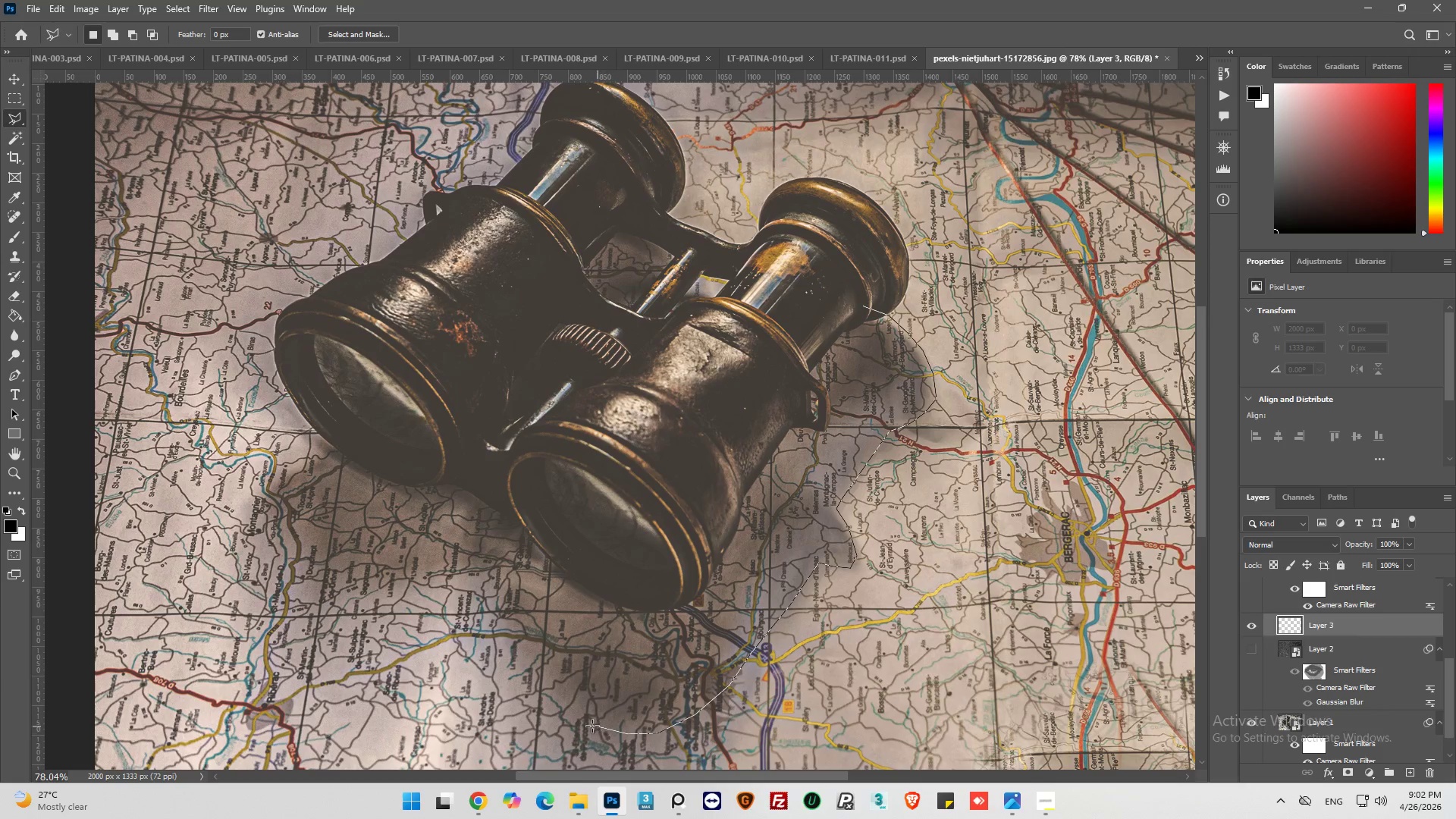 
left_click_drag(start_coordinate=[586, 724], to_coordinate=[567, 714])
 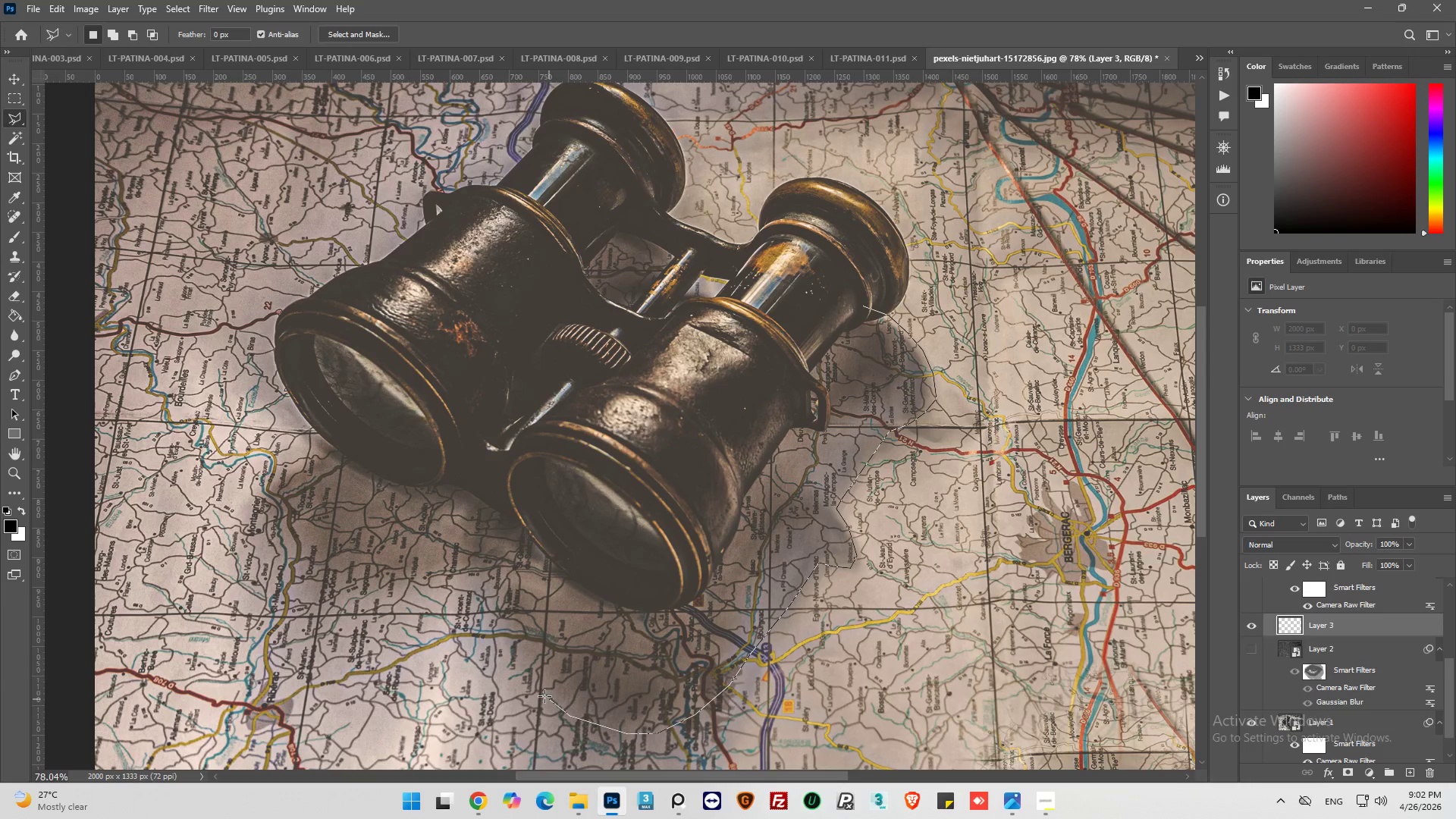 
left_click_drag(start_coordinate=[547, 697], to_coordinate=[531, 686])
 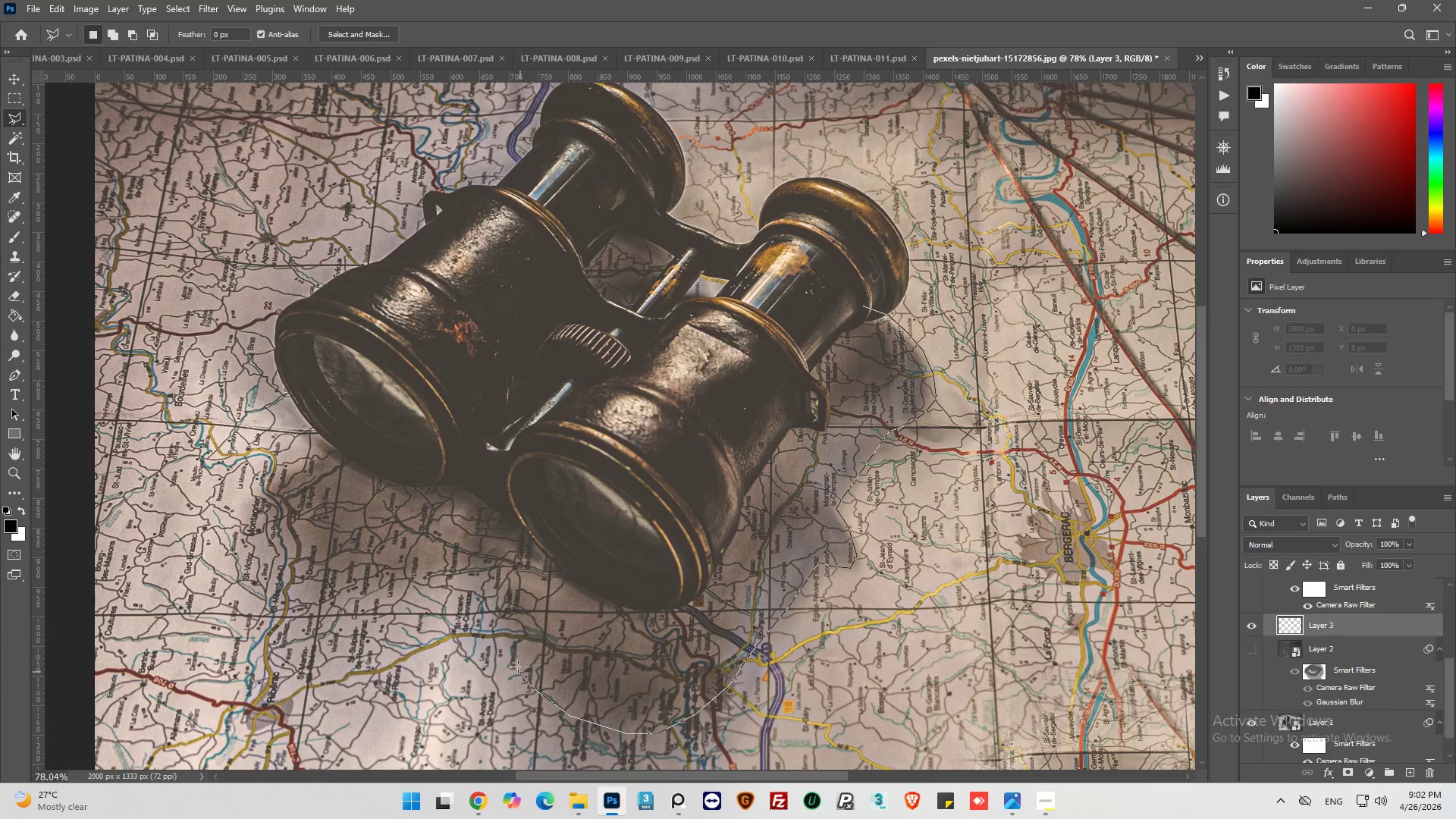 
left_click_drag(start_coordinate=[516, 664], to_coordinate=[507, 650])
 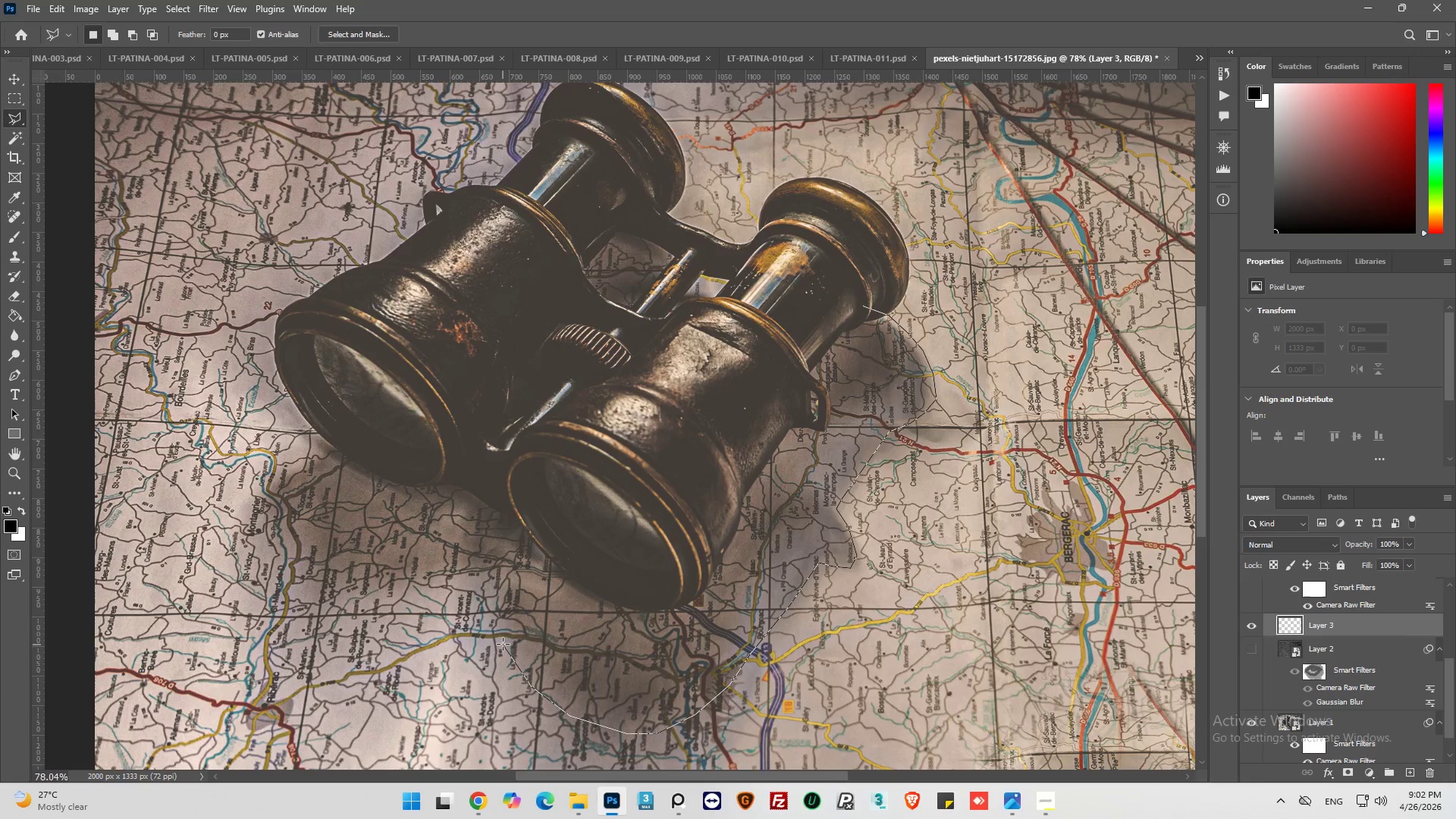 
left_click_drag(start_coordinate=[503, 642], to_coordinate=[503, 623])
 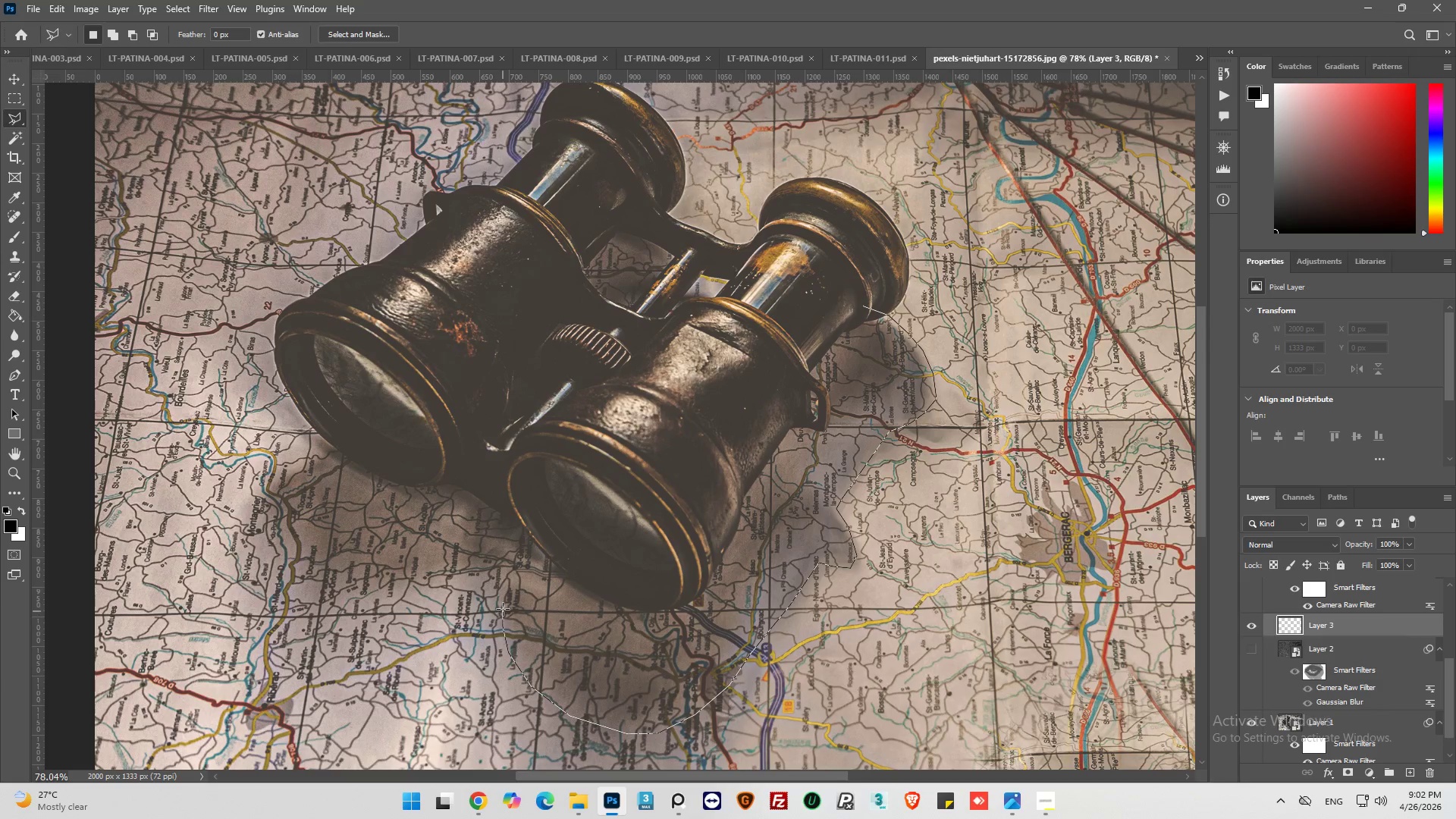 
left_click_drag(start_coordinate=[503, 604], to_coordinate=[506, 592])
 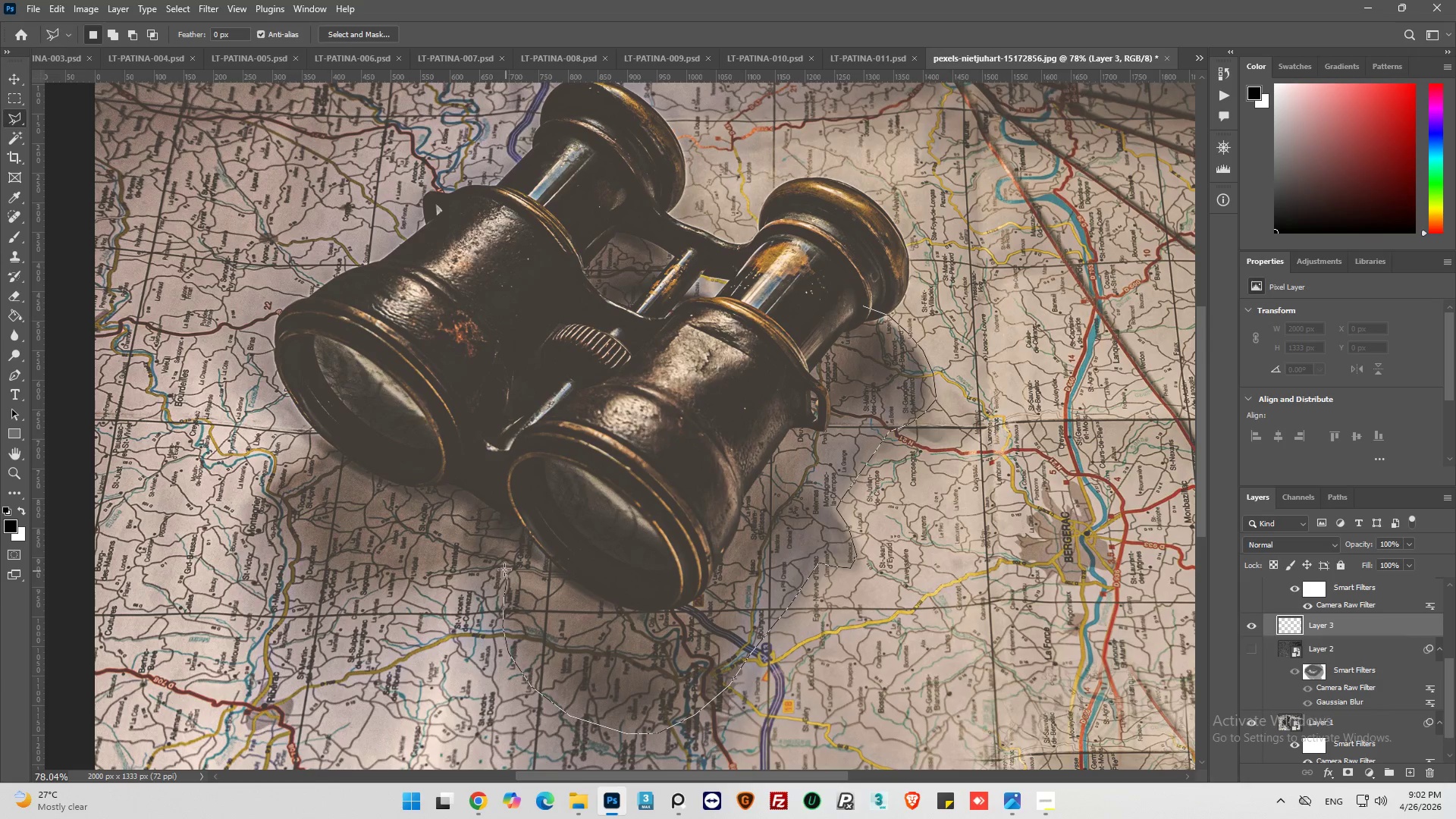 
left_click_drag(start_coordinate=[494, 566], to_coordinate=[481, 569])
 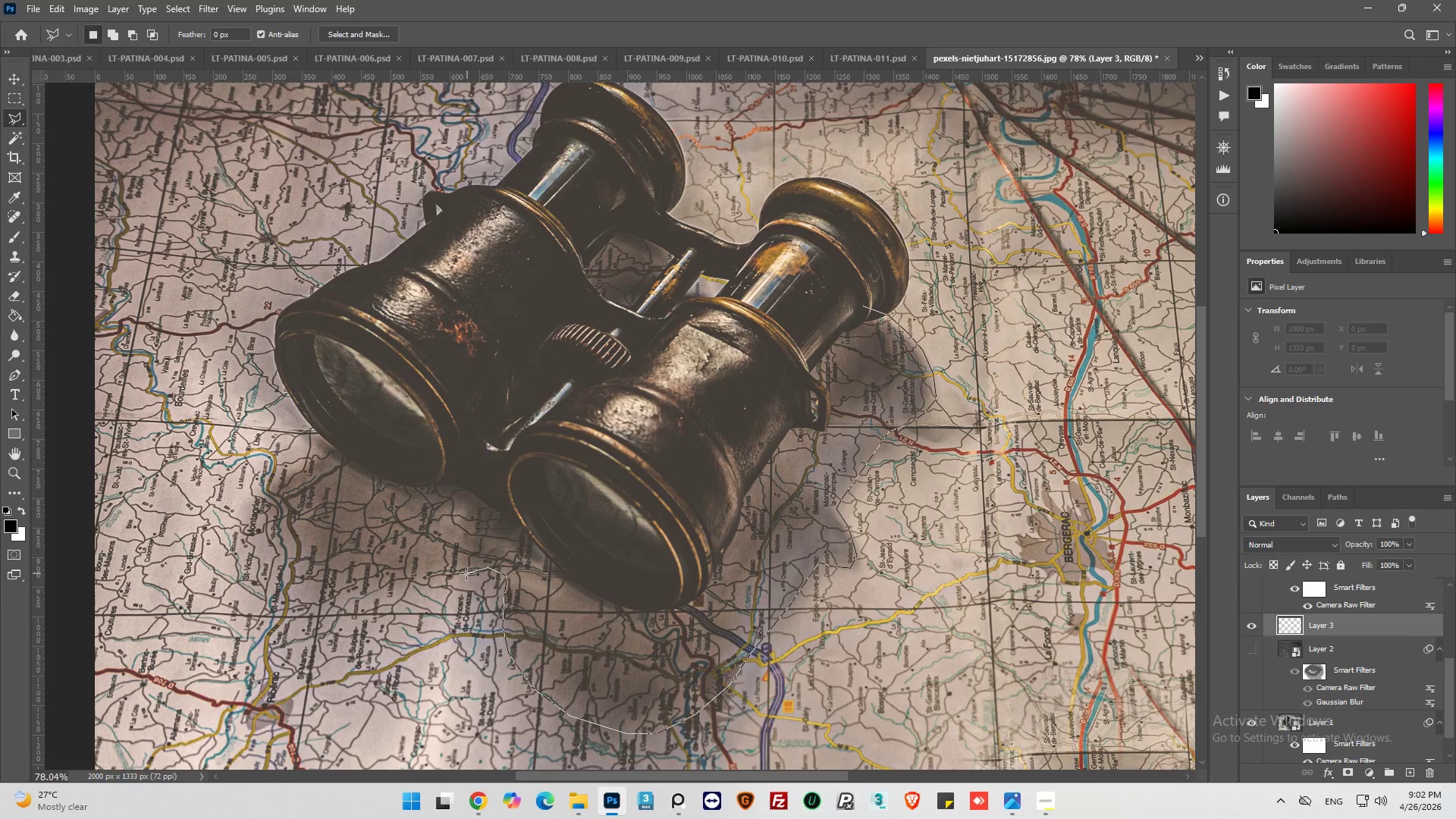 
left_click_drag(start_coordinate=[467, 573], to_coordinate=[454, 576])
 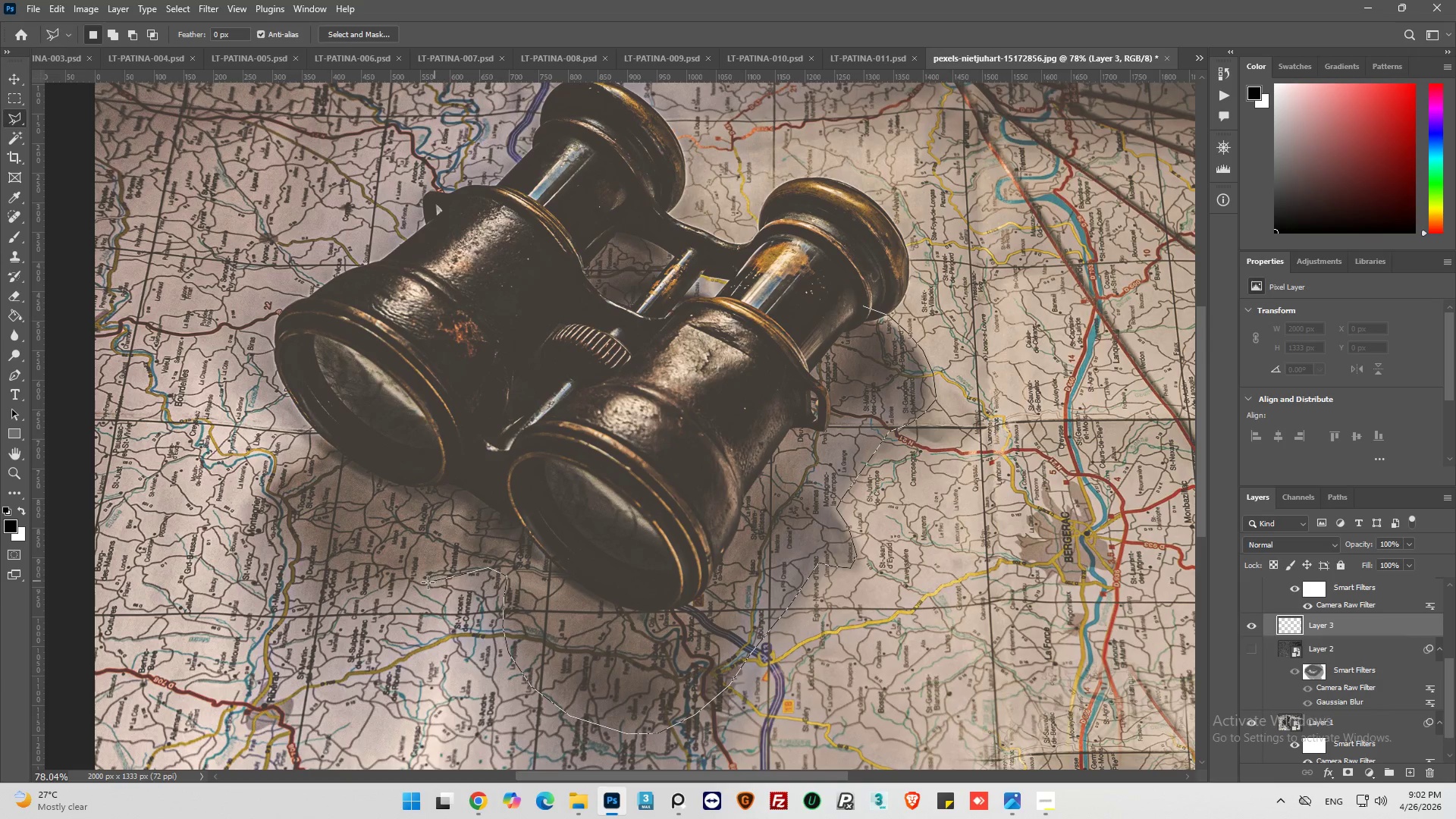 
left_click_drag(start_coordinate=[430, 582], to_coordinate=[409, 585])
 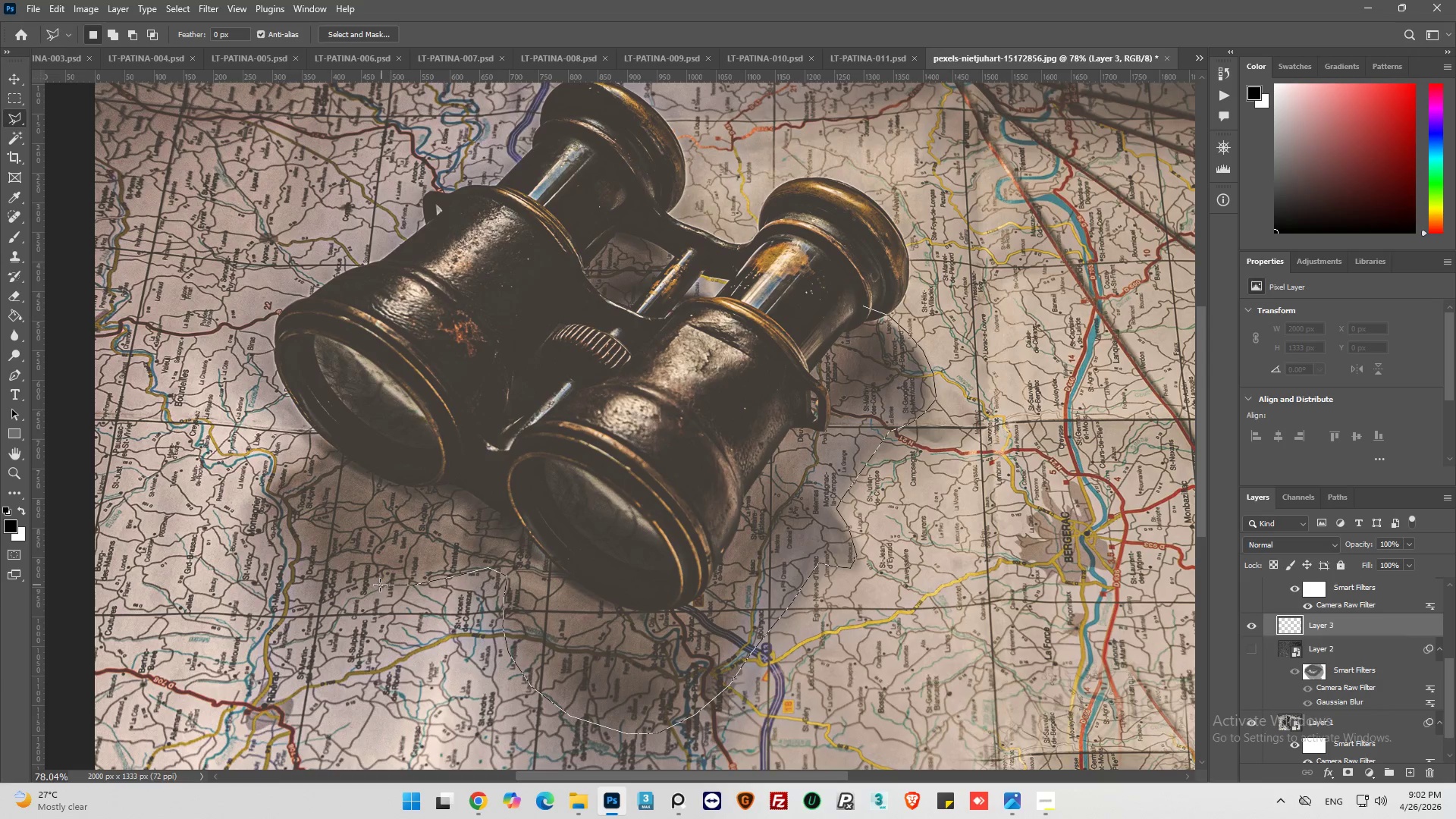 
left_click_drag(start_coordinate=[375, 585], to_coordinate=[370, 585])
 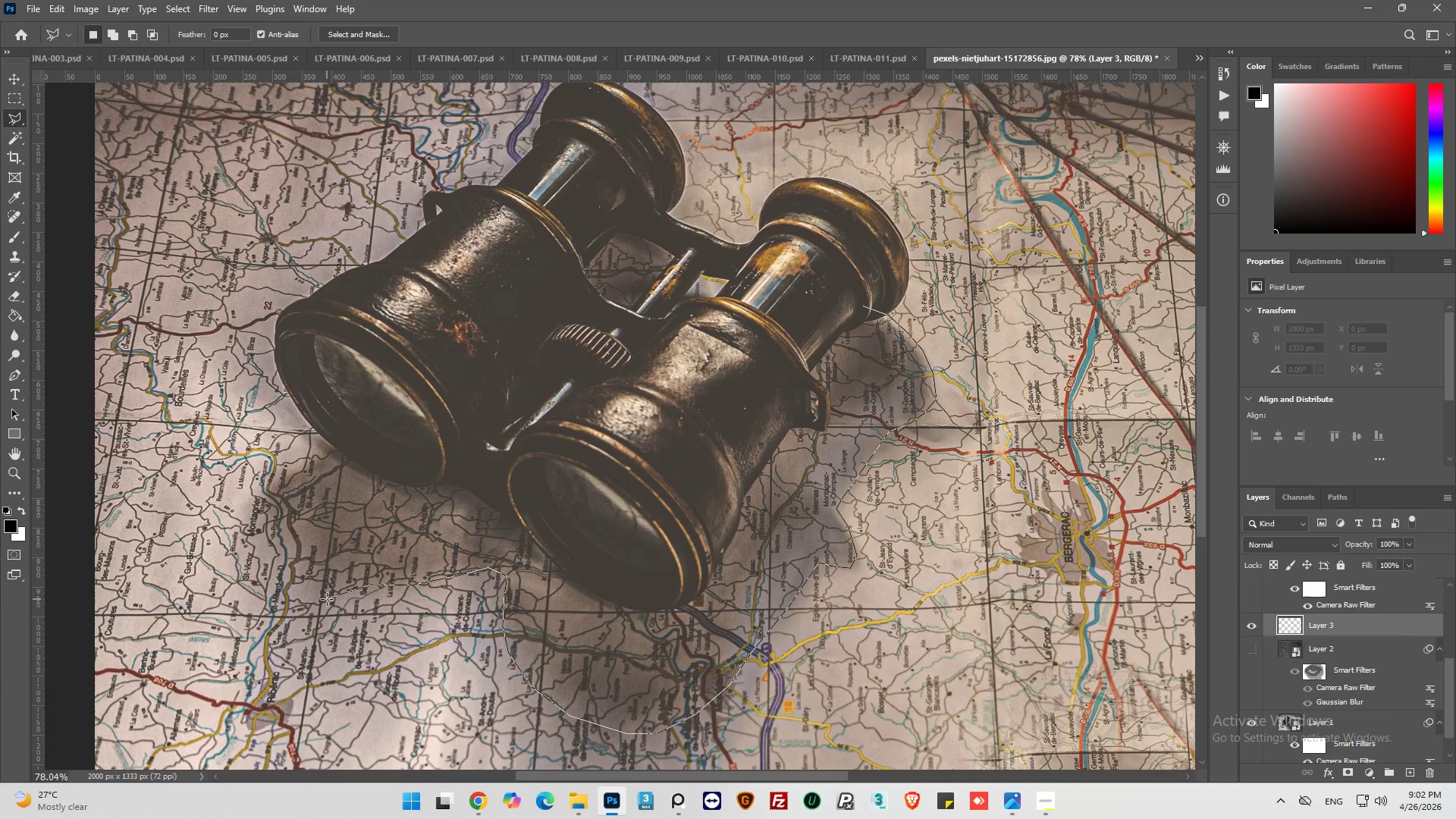 
left_click_drag(start_coordinate=[328, 601], to_coordinate=[324, 604])
 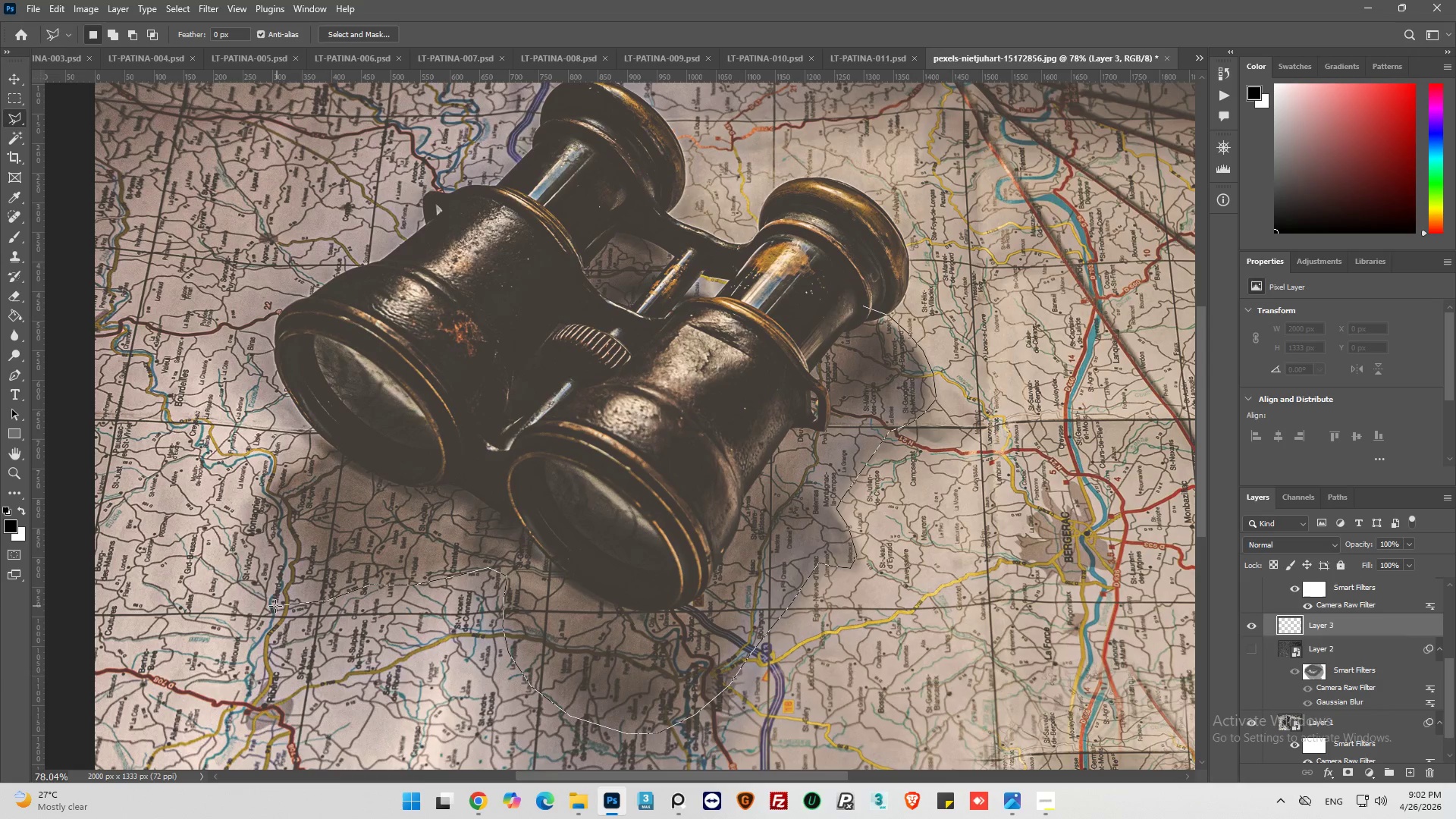 
left_click_drag(start_coordinate=[276, 606], to_coordinate=[268, 597])
 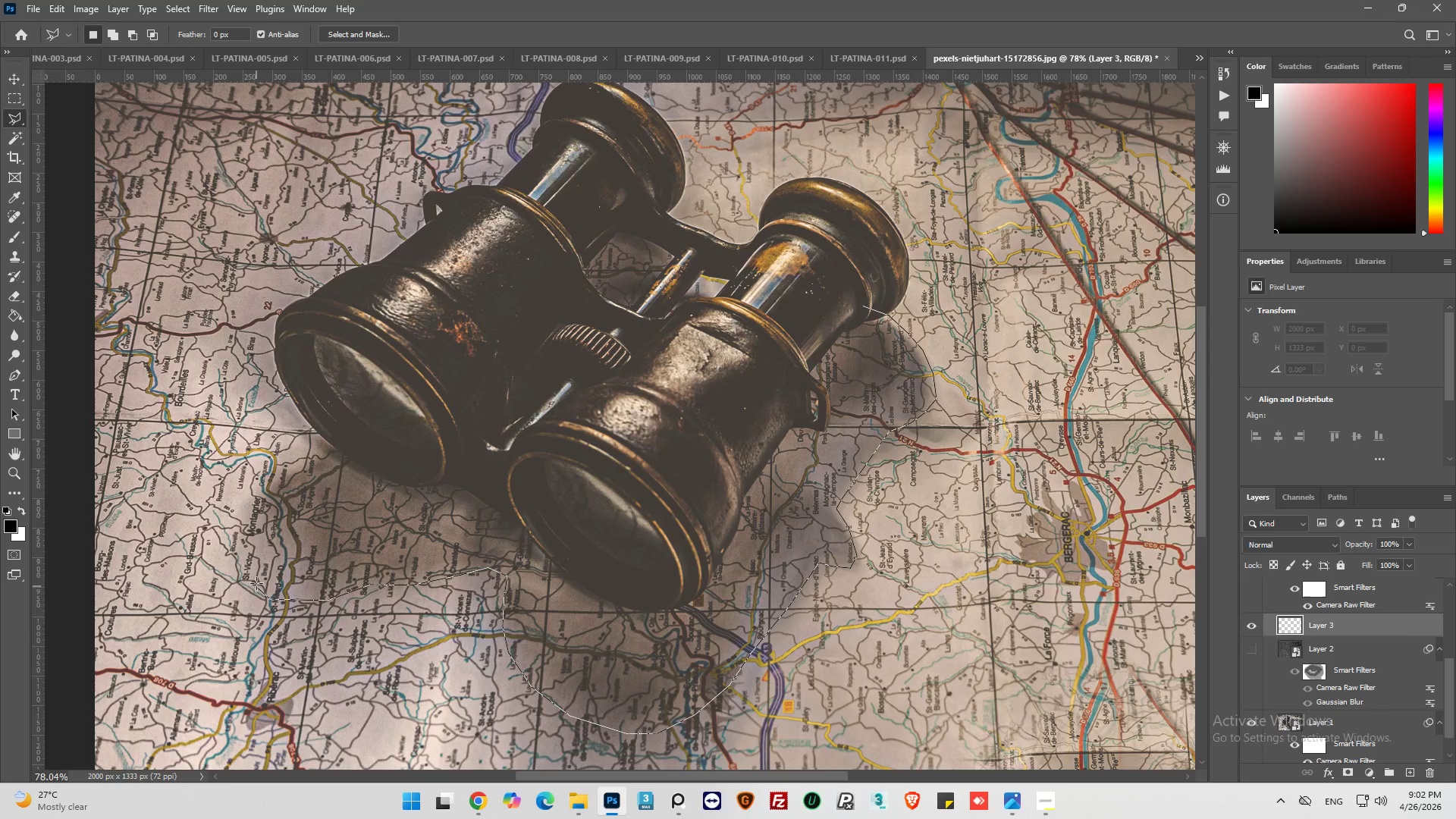 
left_click_drag(start_coordinate=[256, 580], to_coordinate=[256, 570])
 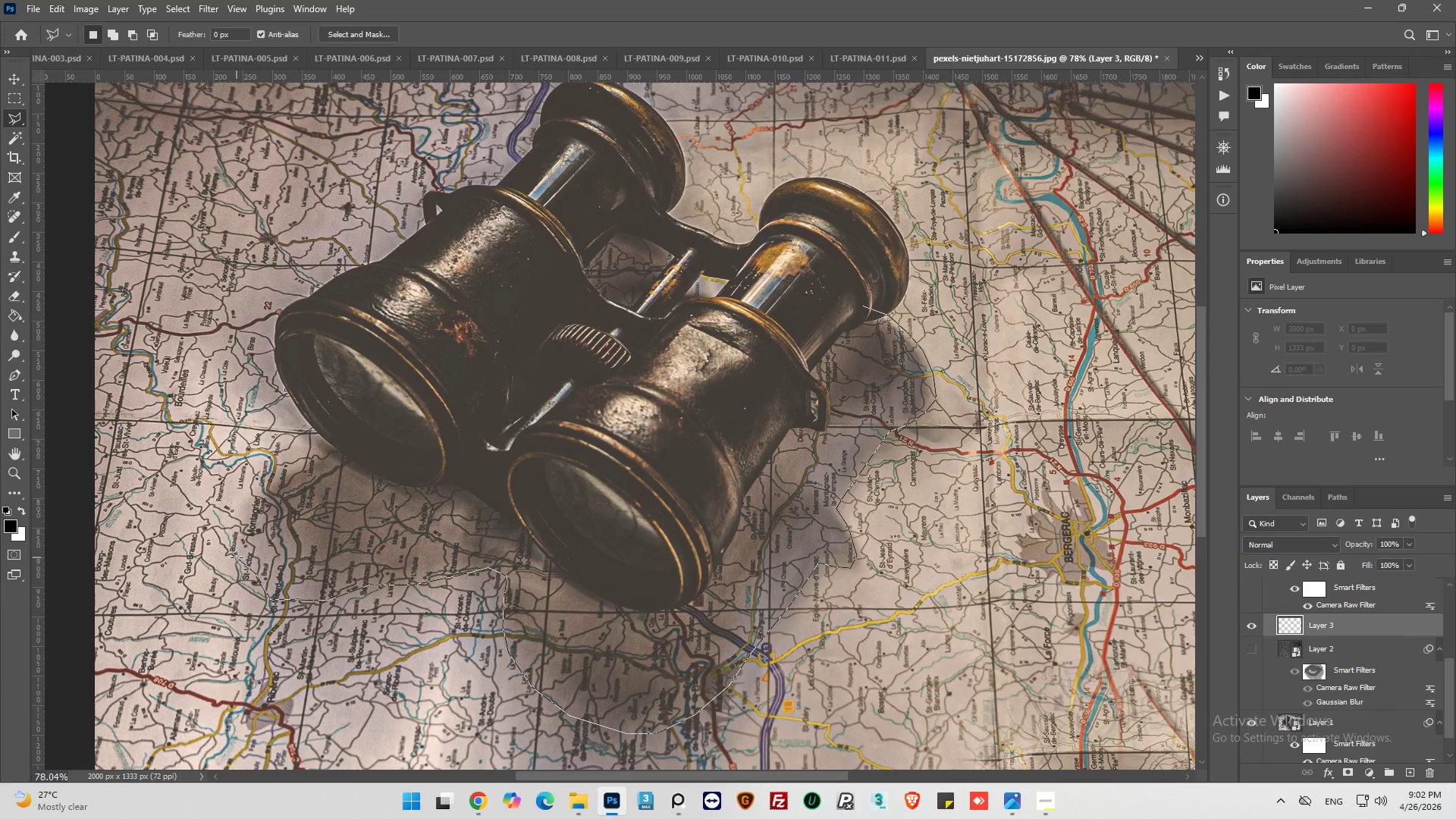 
left_click_drag(start_coordinate=[237, 556], to_coordinate=[235, 535])
 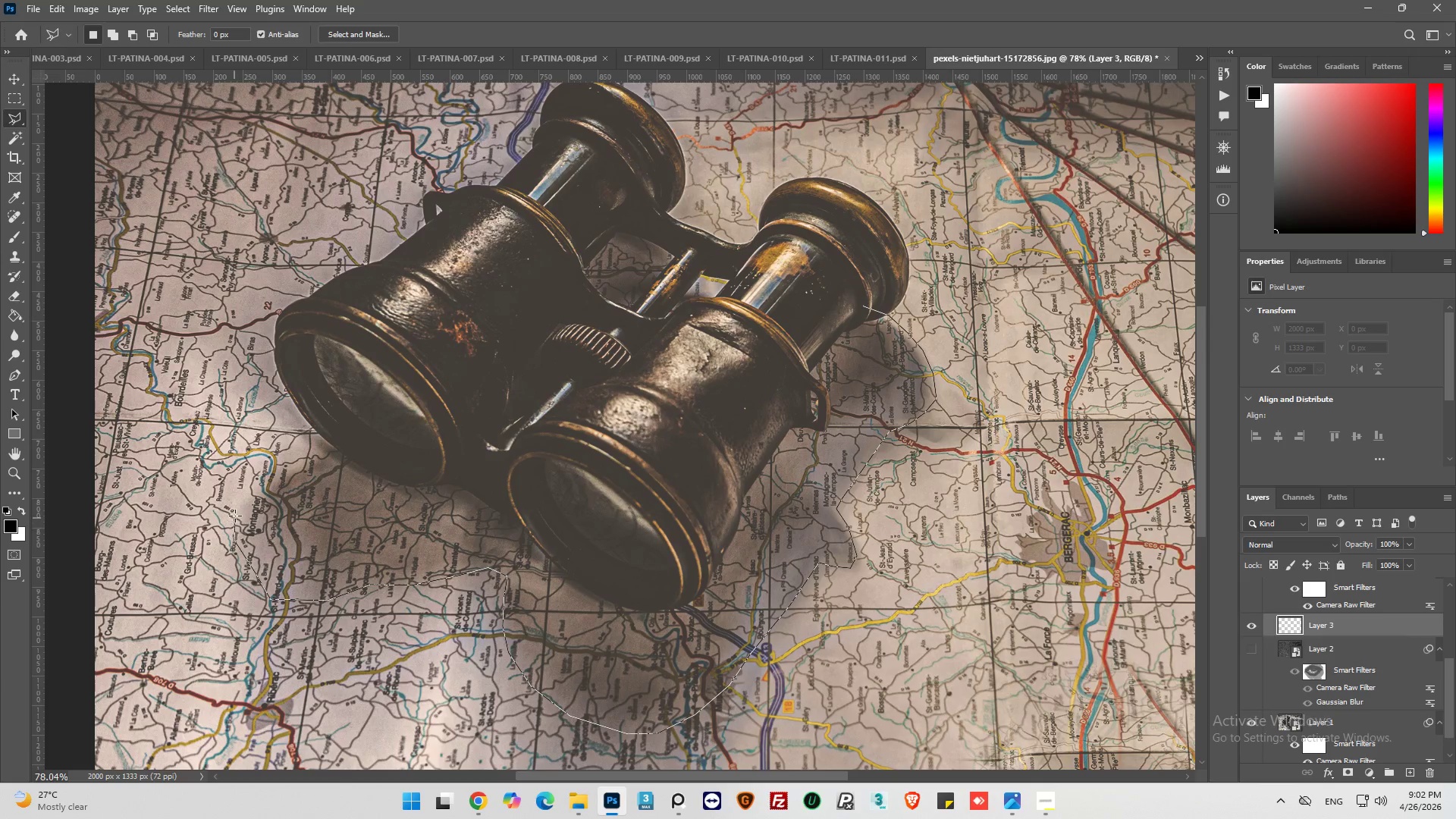 
left_click_drag(start_coordinate=[234, 518], to_coordinate=[243, 504])
 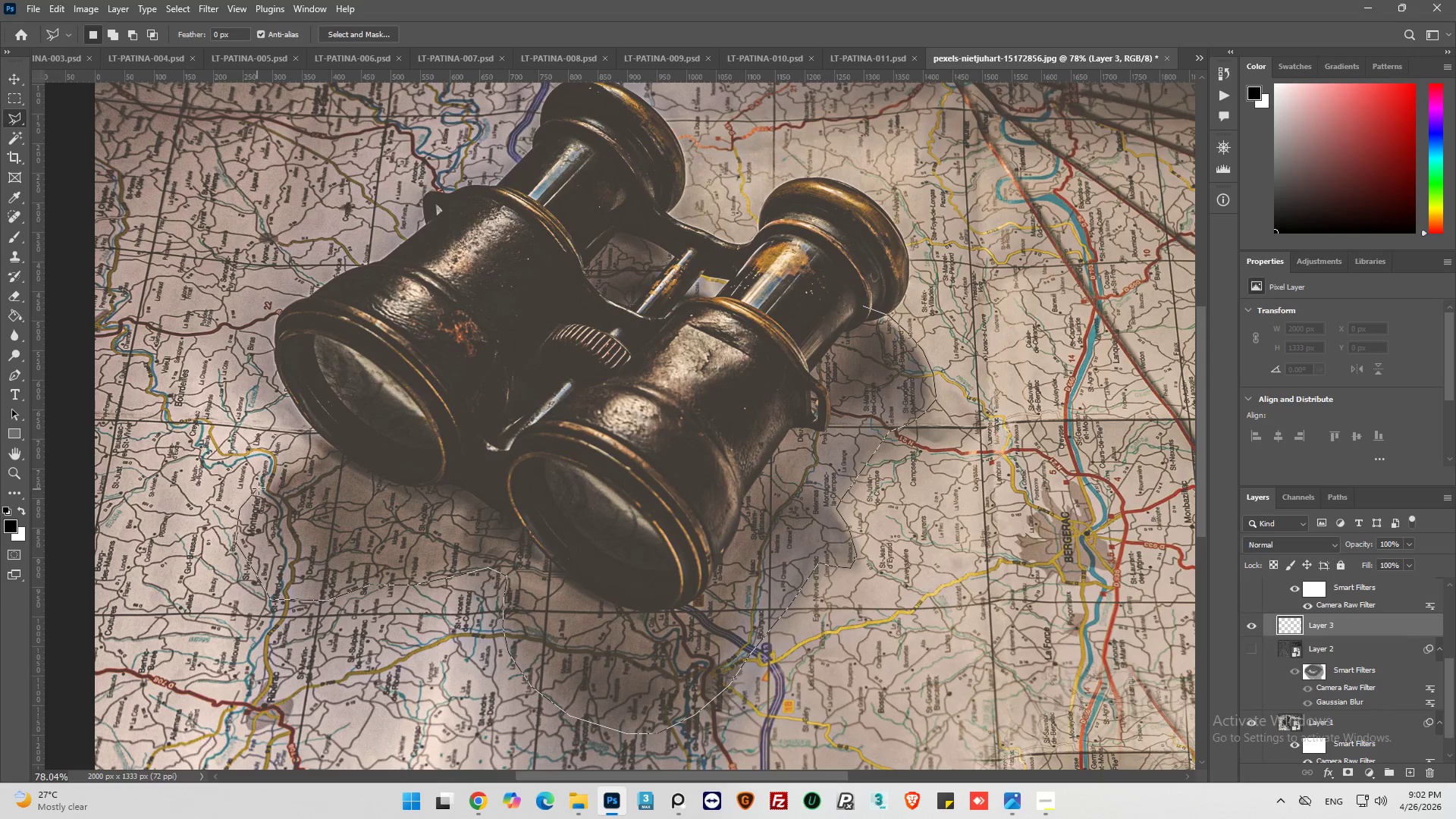 
left_click_drag(start_coordinate=[259, 488], to_coordinate=[264, 486])
 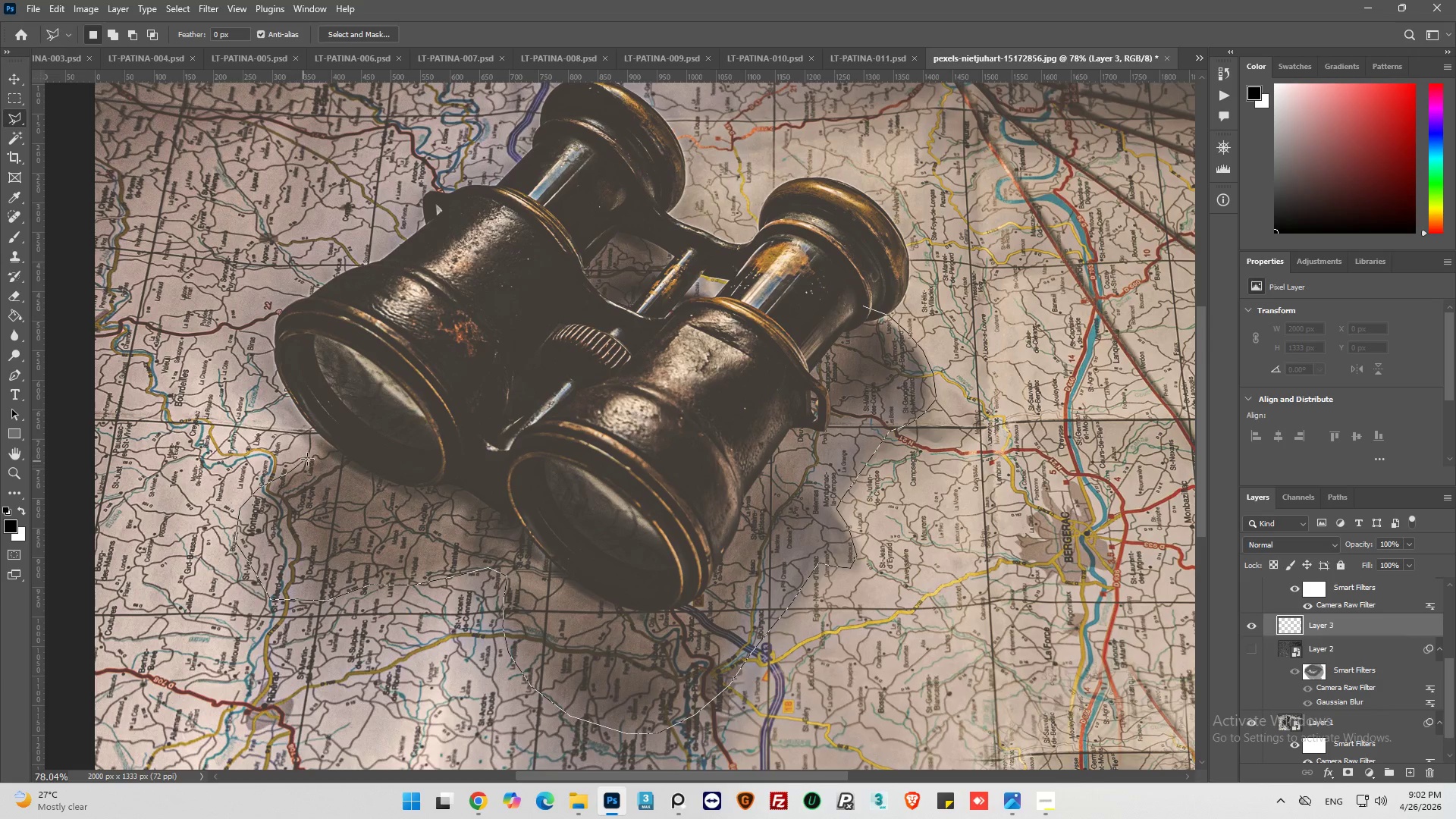 
left_click([312, 457])
 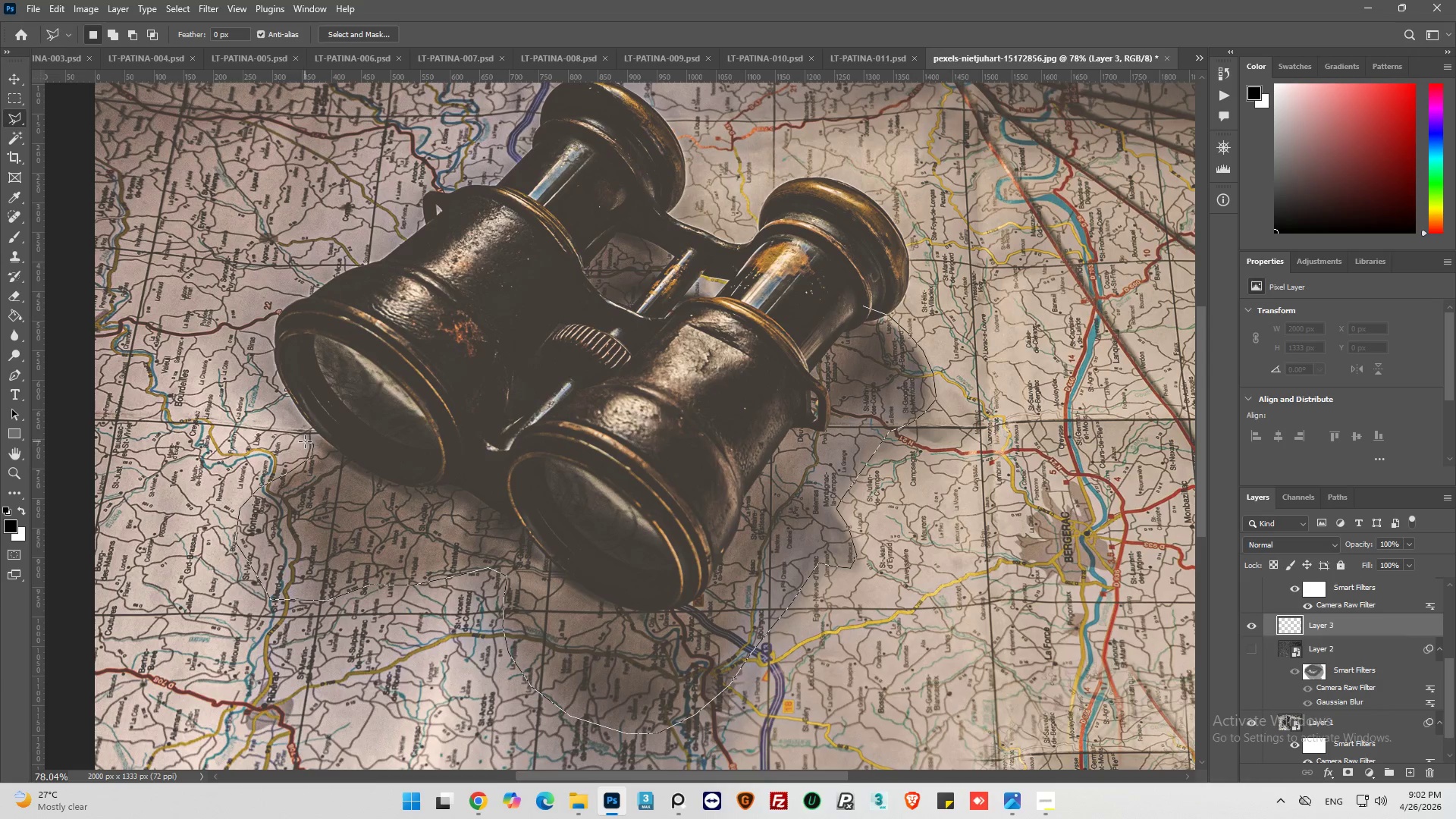 
left_click([304, 441])
 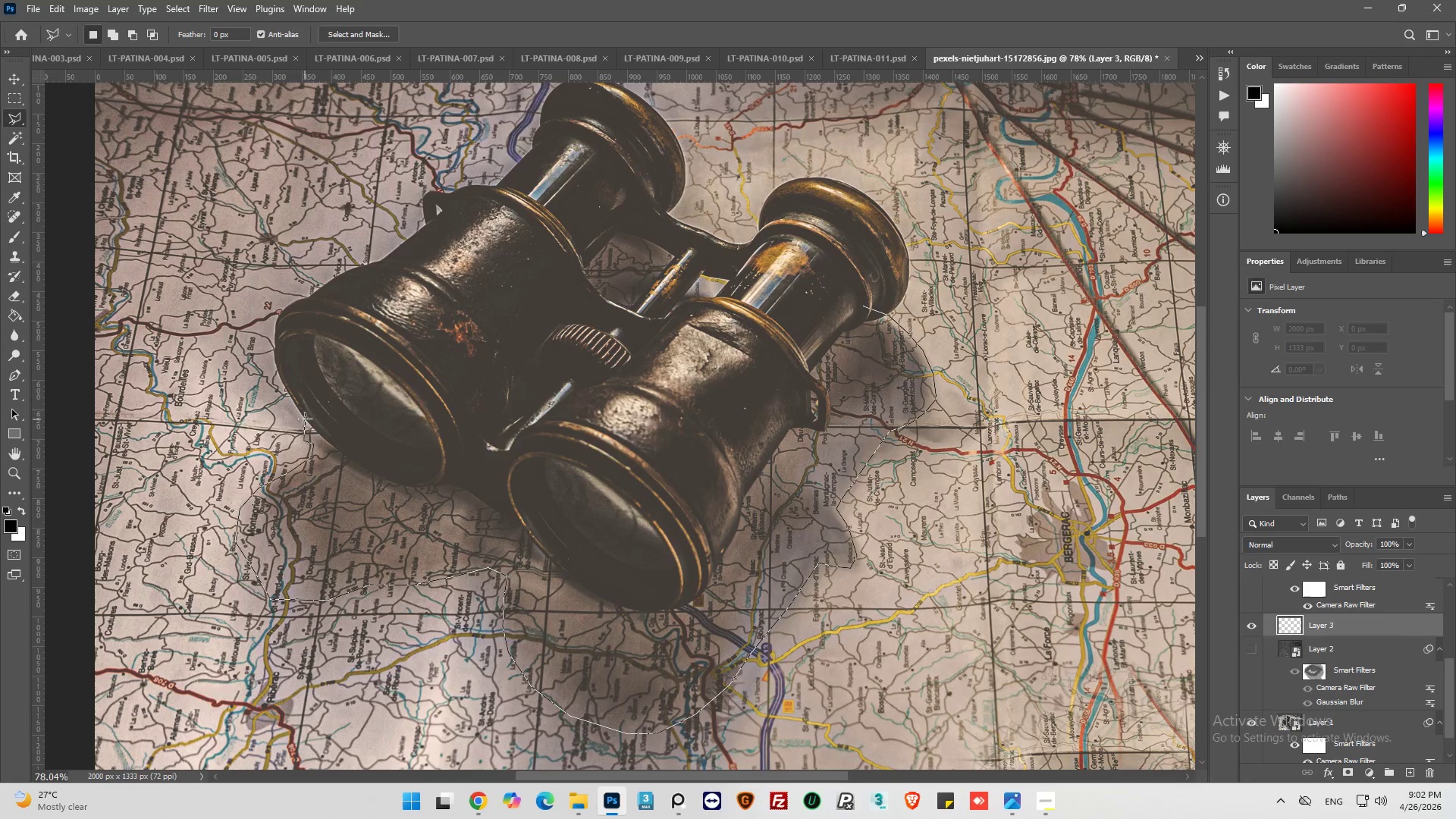 
left_click_drag(start_coordinate=[308, 413], to_coordinate=[313, 397])
 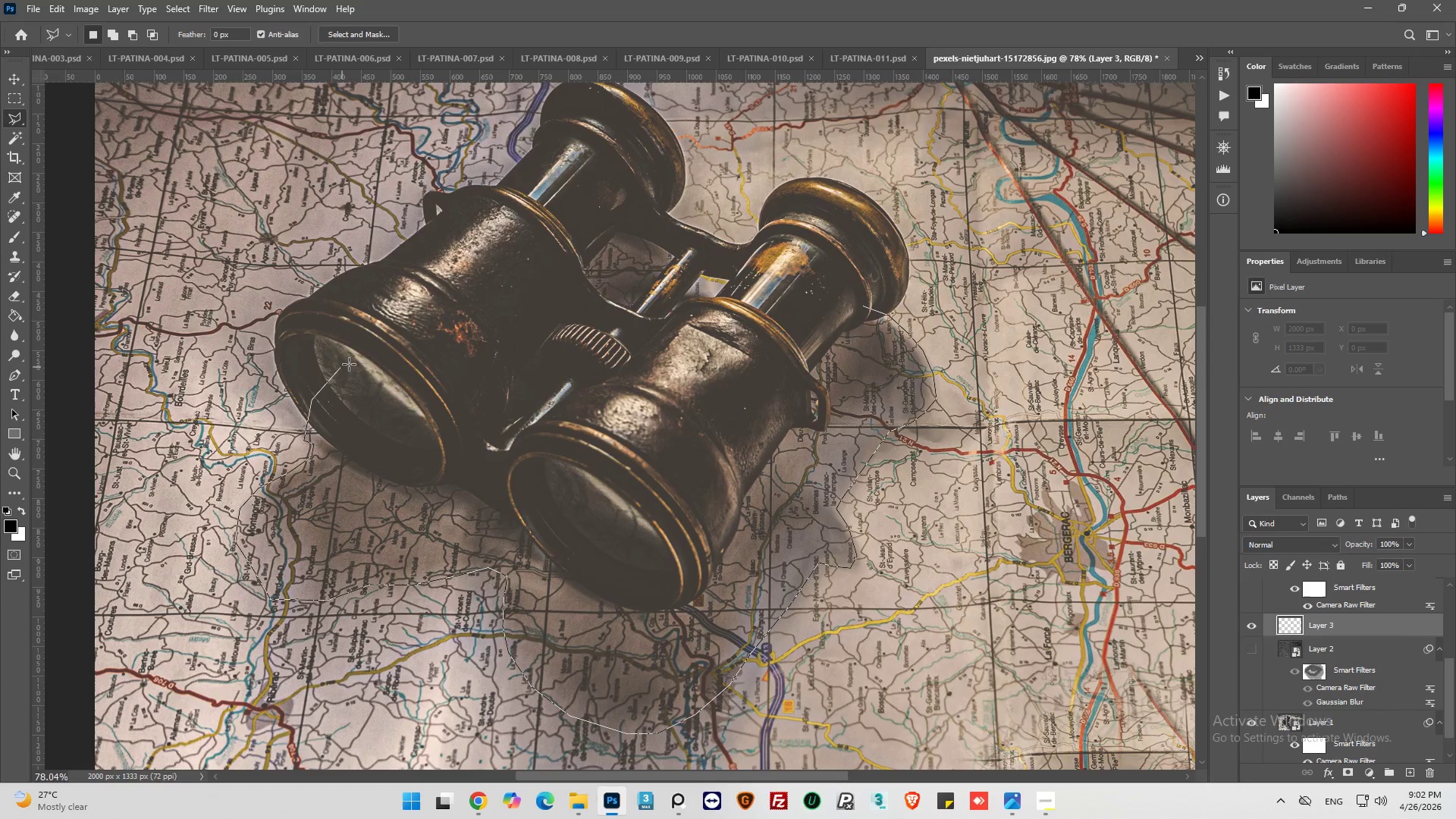 
left_click_drag(start_coordinate=[358, 361], to_coordinate=[373, 353])
 